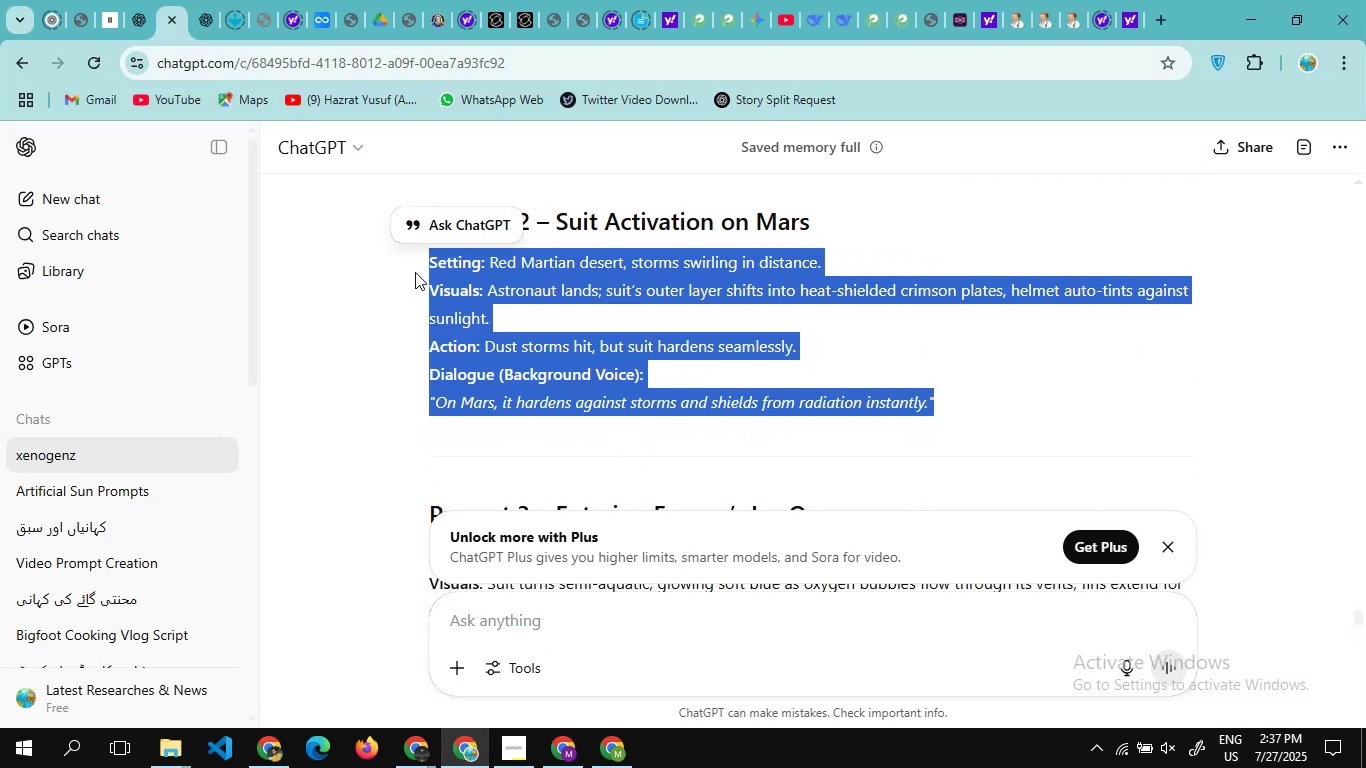 
key(Alt+Tab)
 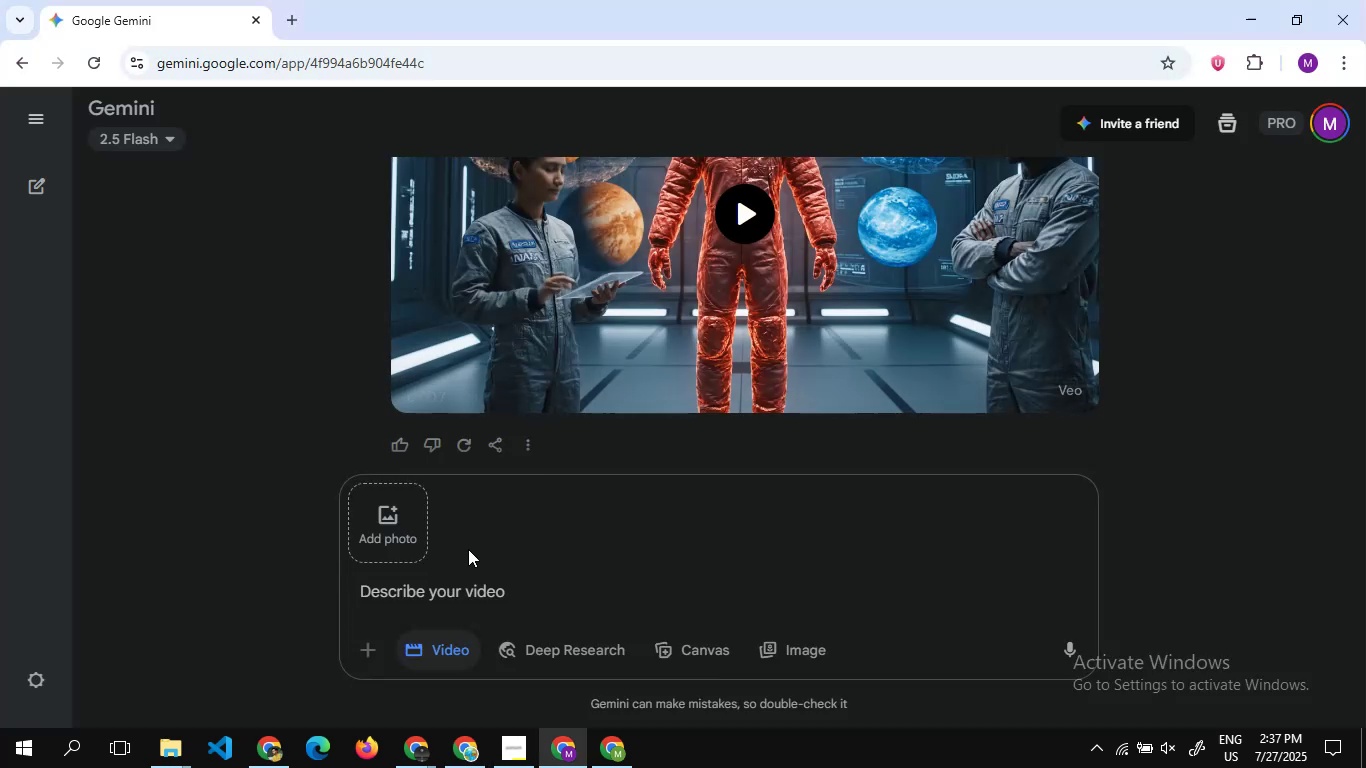 
key(Control+V)
 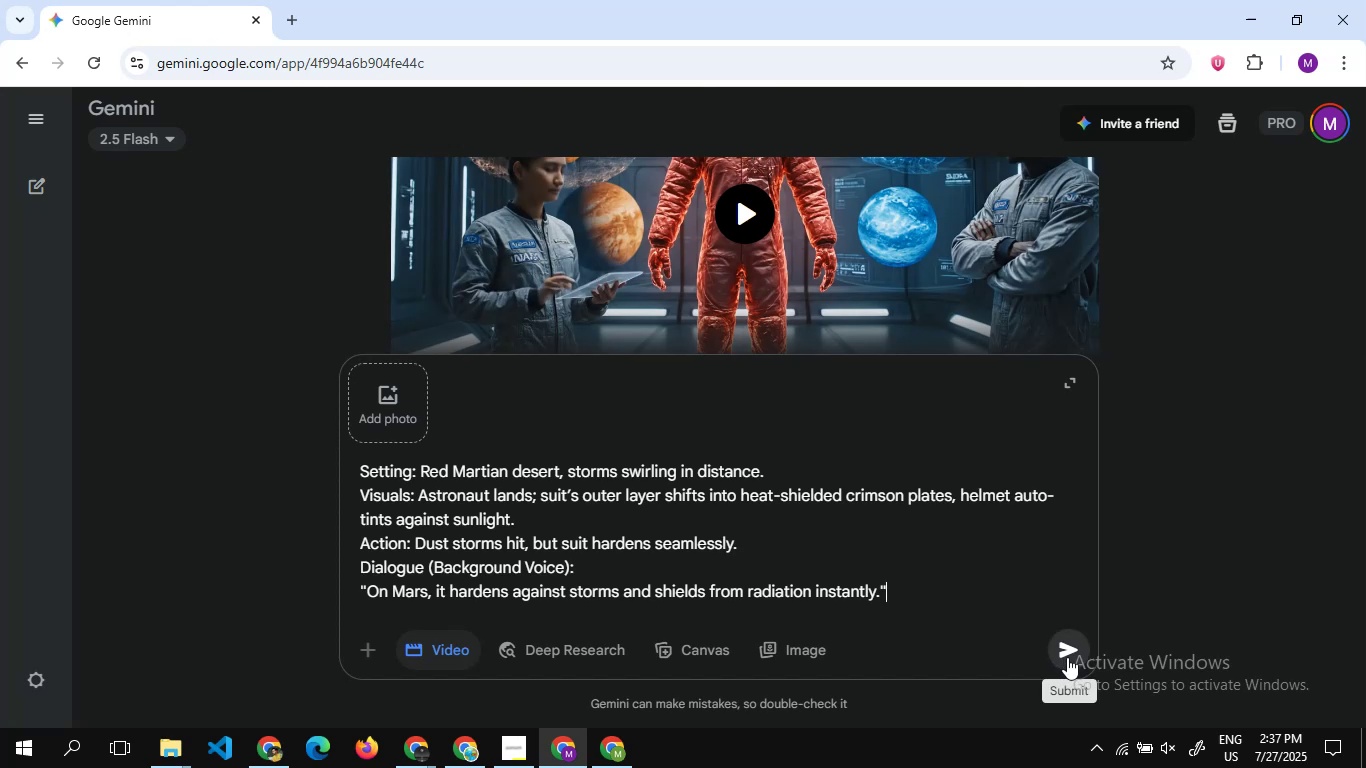 
wait(5.72)
 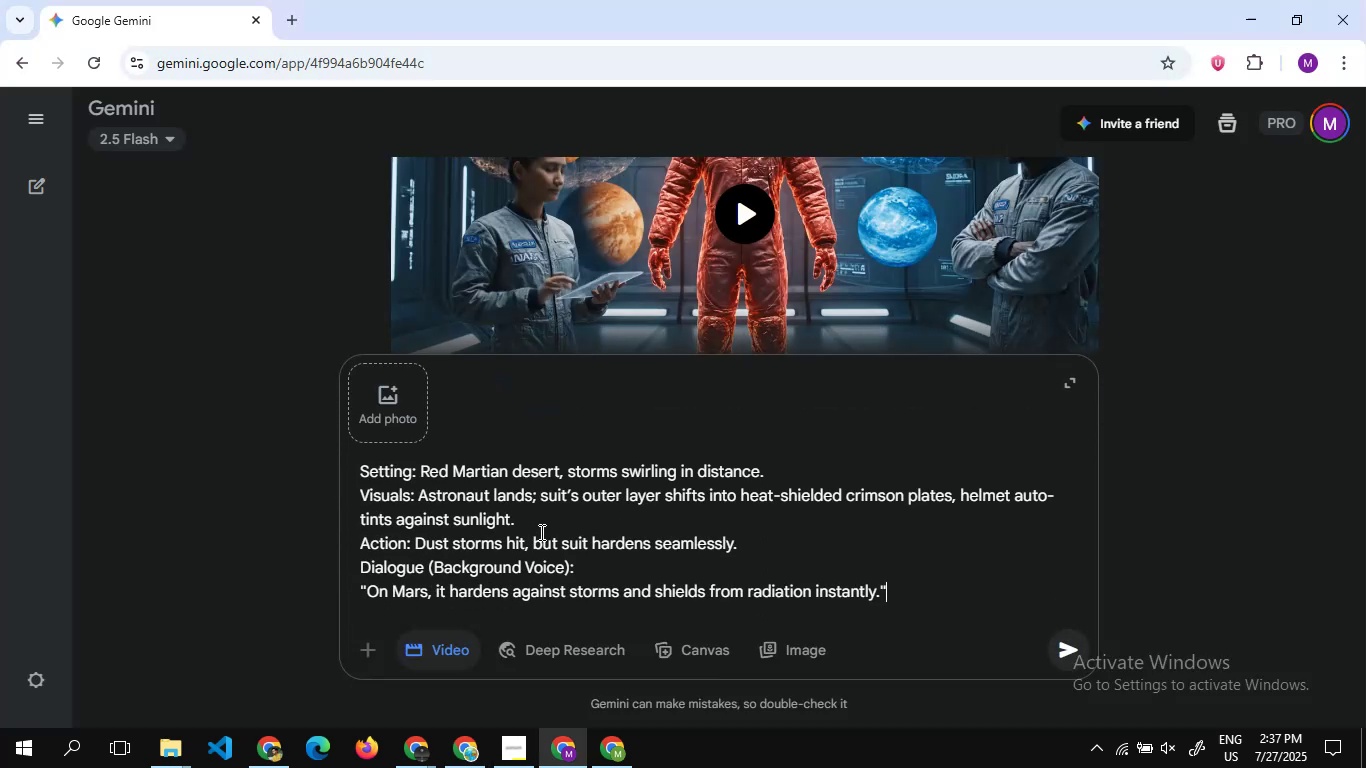 
left_click([1067, 657])
 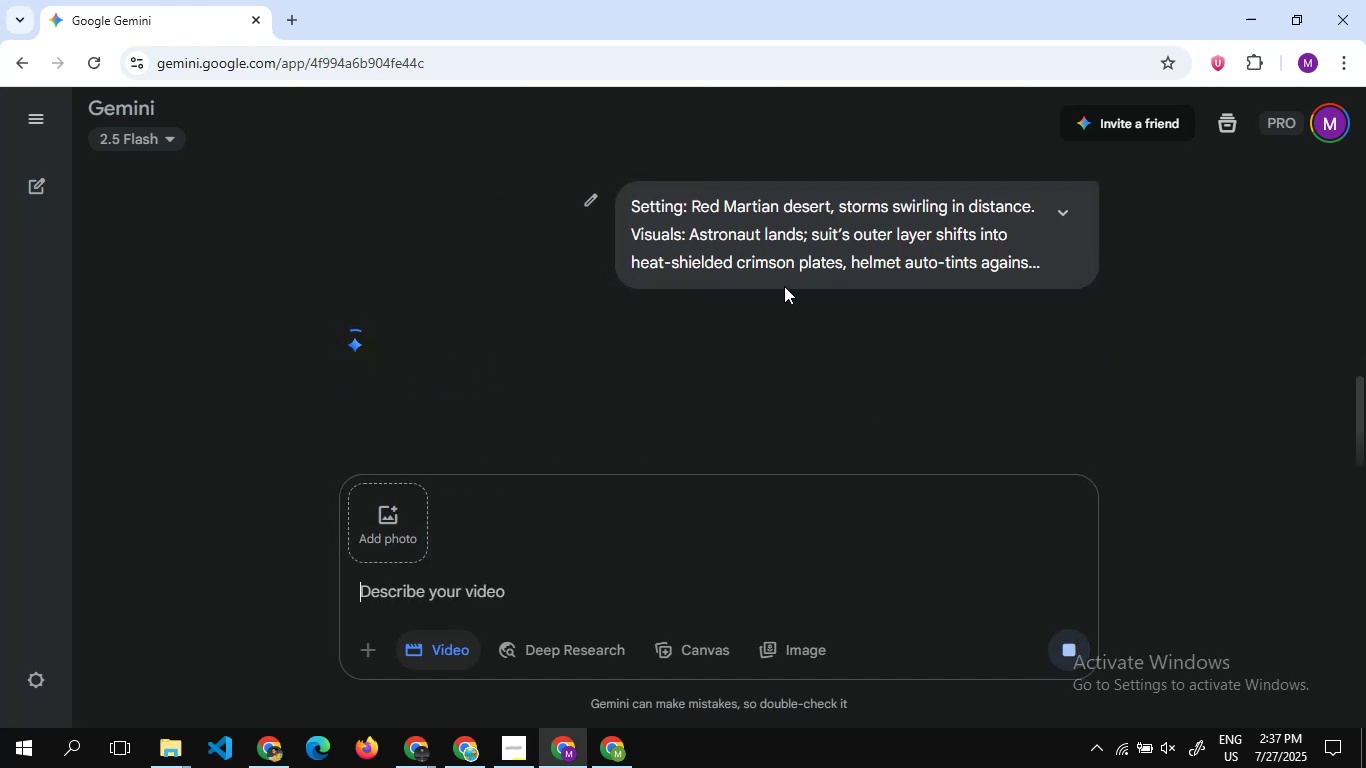 
scroll: coordinate [784, 286], scroll_direction: none, amount: 0.0
 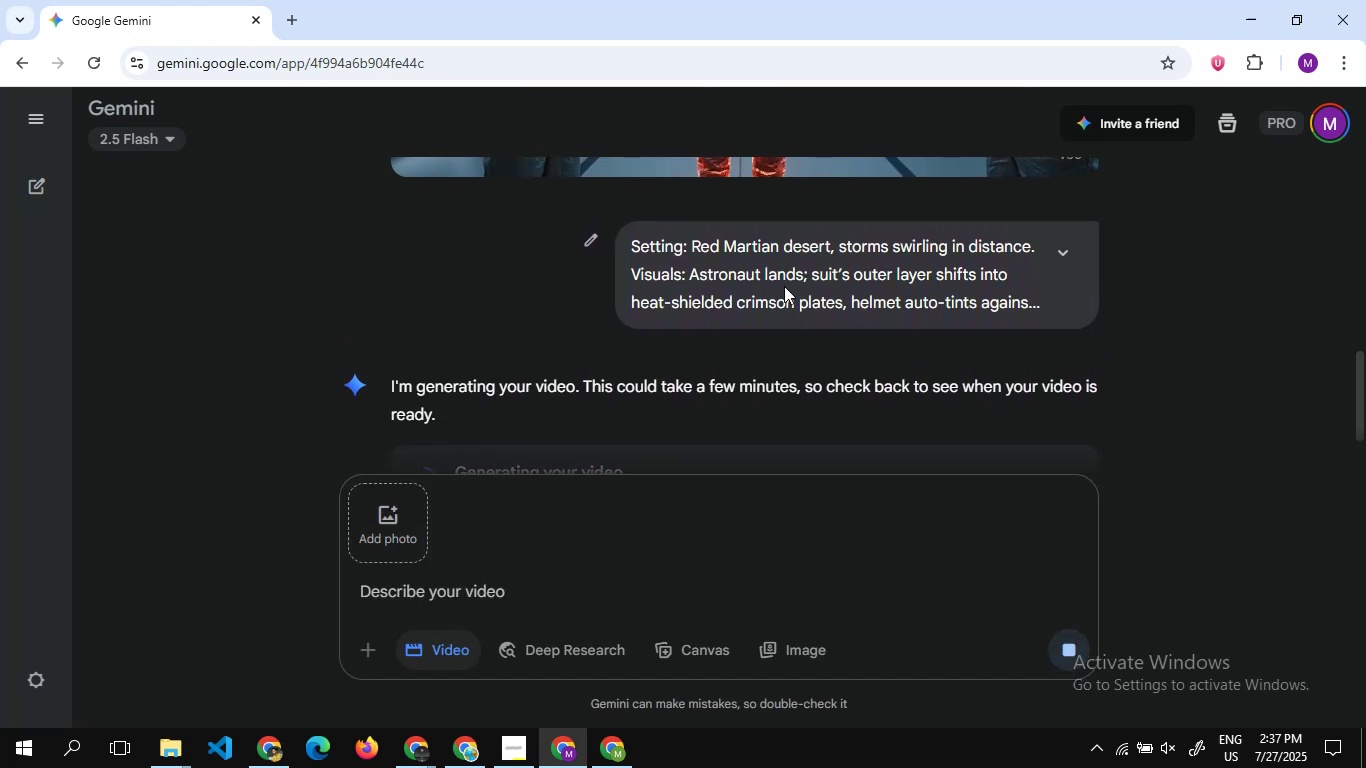 
scroll: coordinate [784, 286], scroll_direction: up, amount: 4.0
 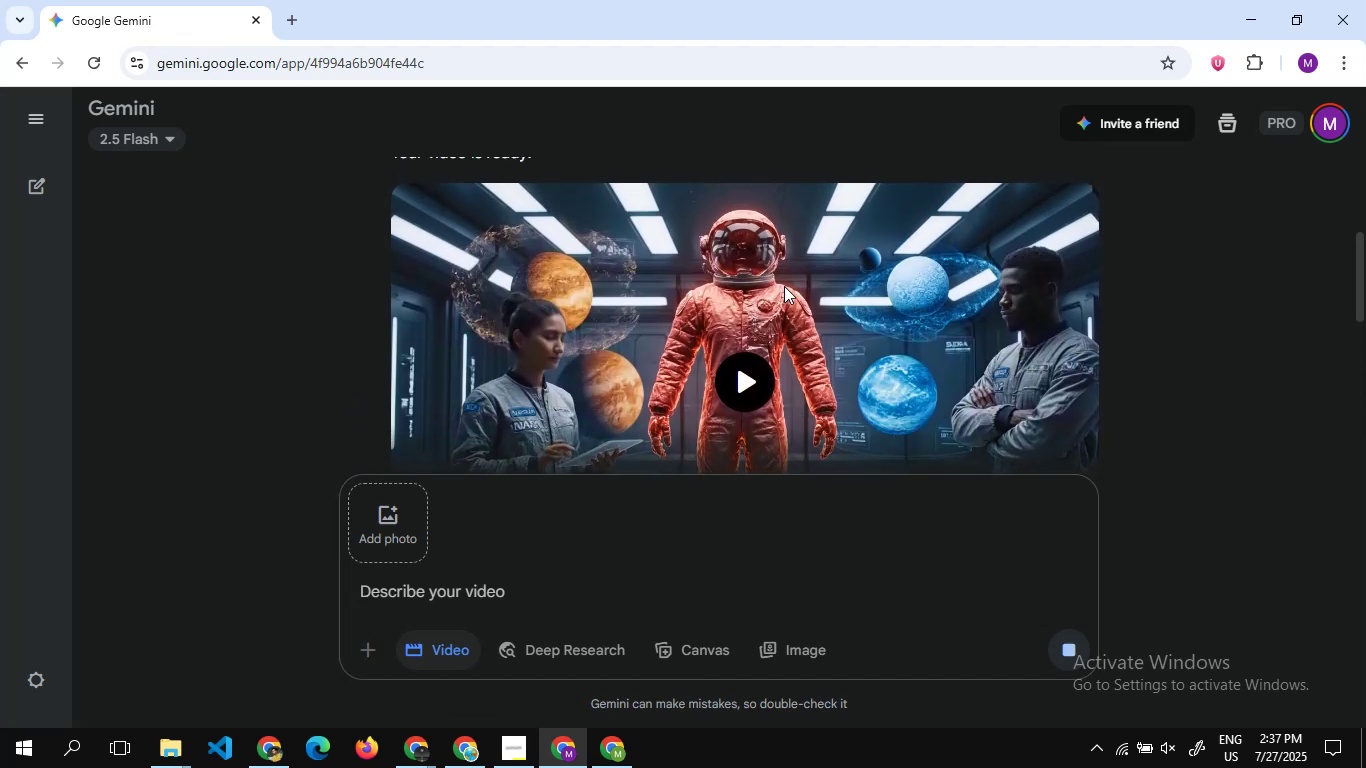 
scroll: coordinate [784, 286], scroll_direction: none, amount: 0.0
 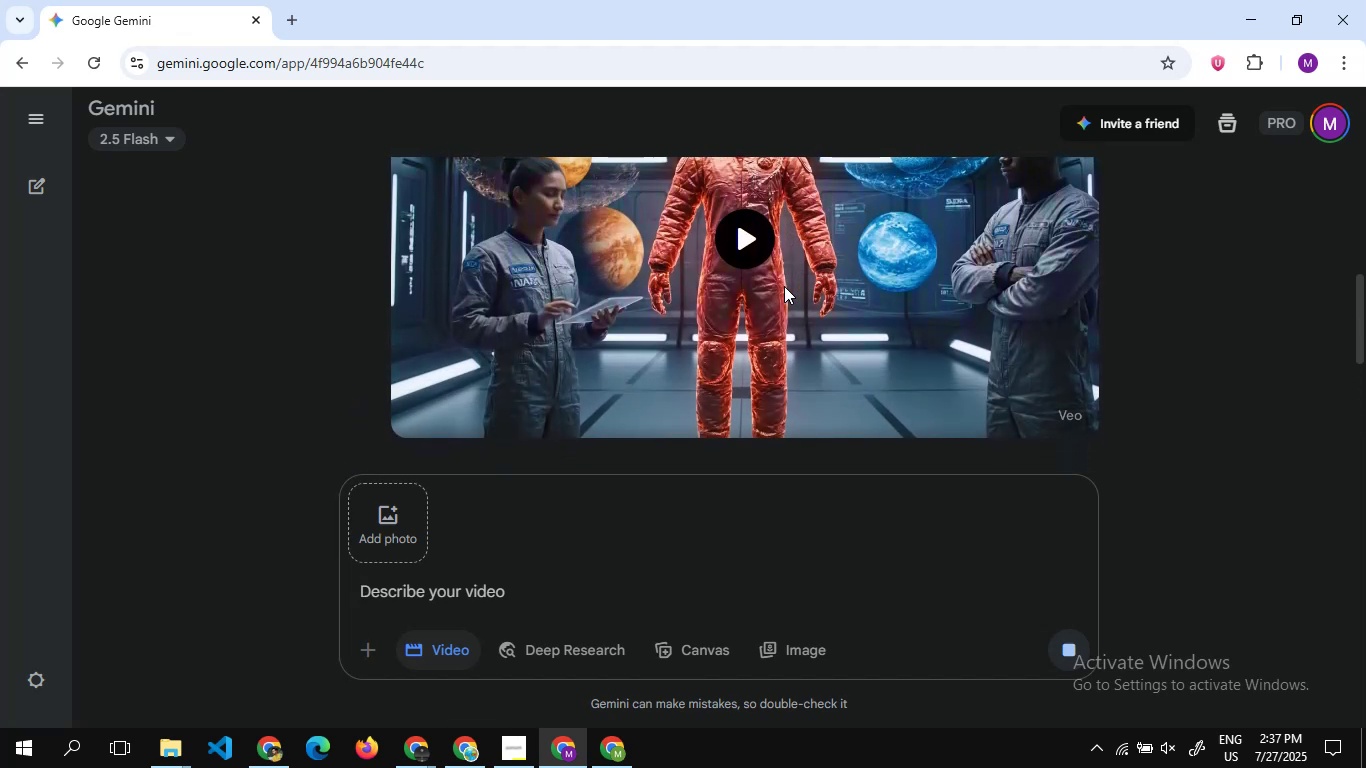 
scroll: coordinate [784, 286], scroll_direction: down, amount: 1.0
 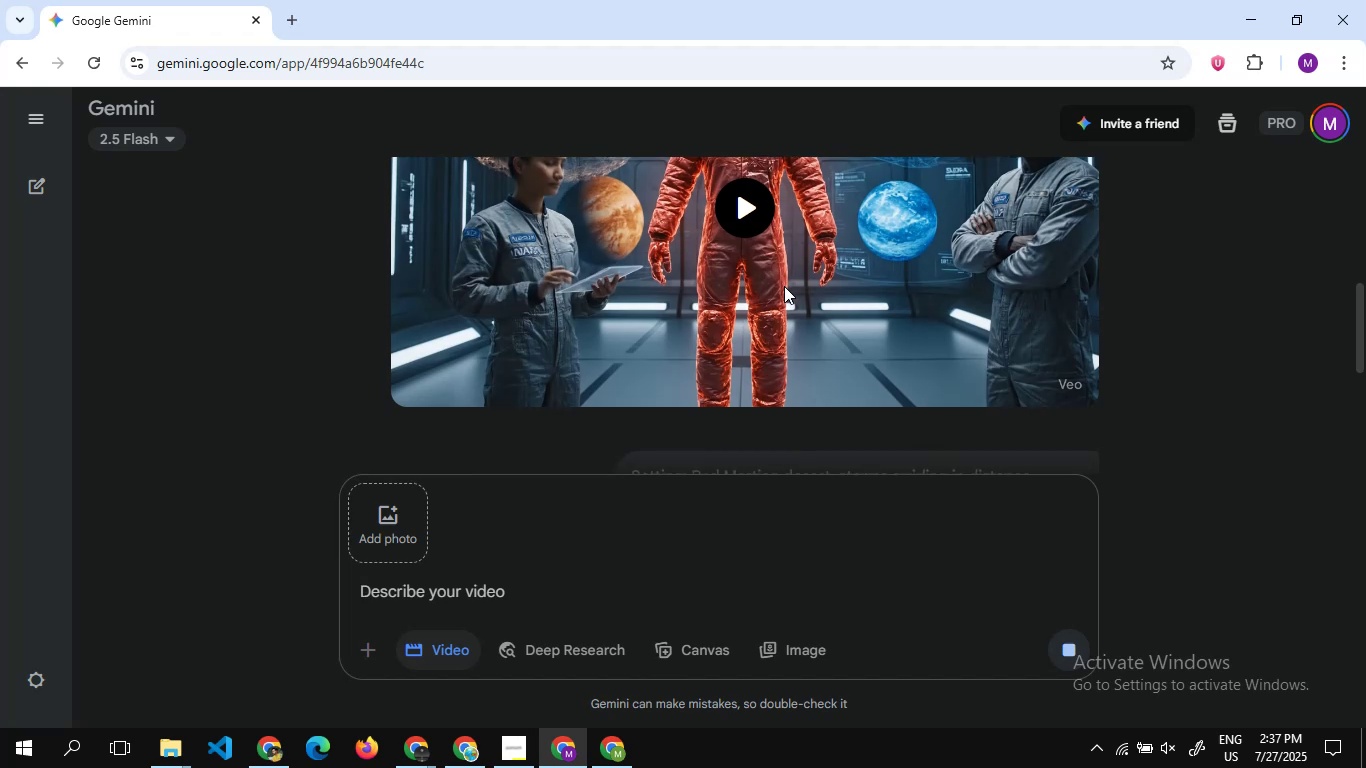 
scroll: coordinate [784, 286], scroll_direction: none, amount: 0.0
 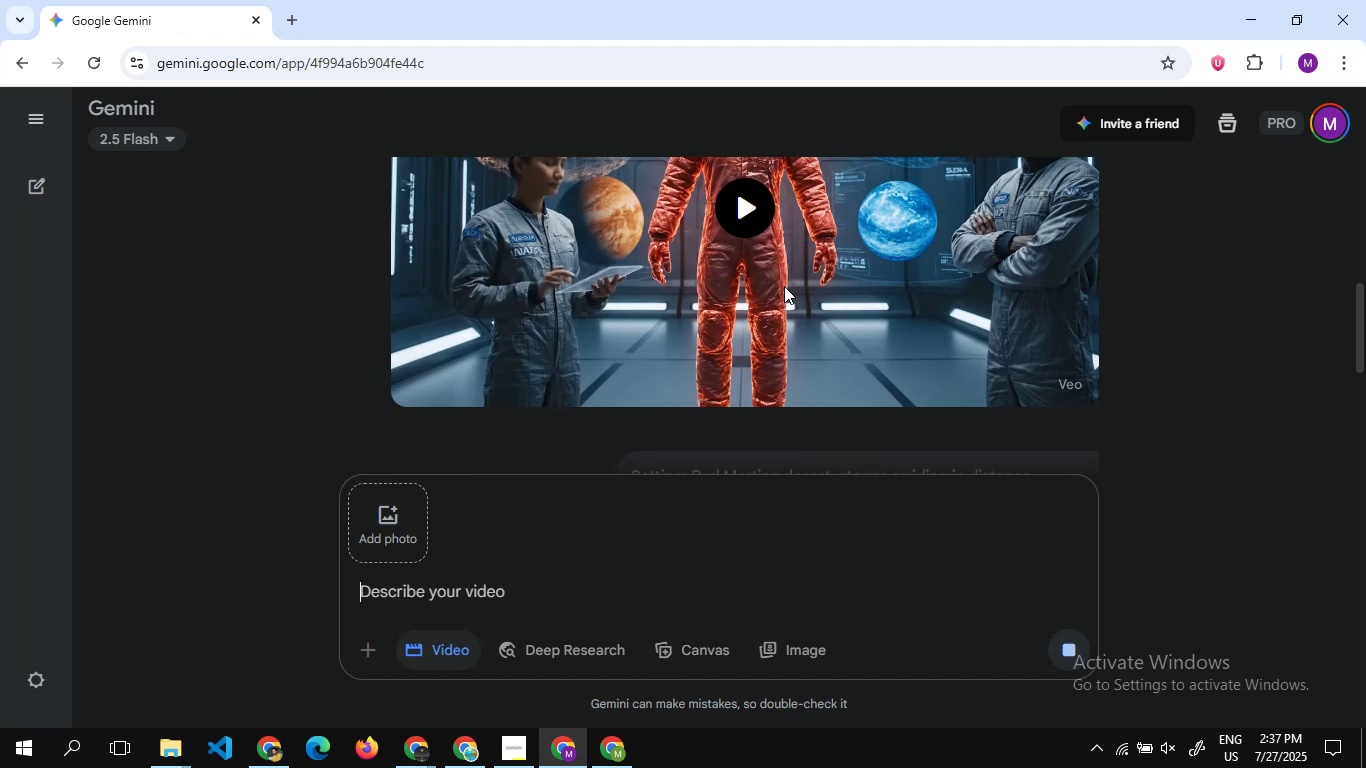 
scroll: coordinate [784, 286], scroll_direction: down, amount: 6.0
 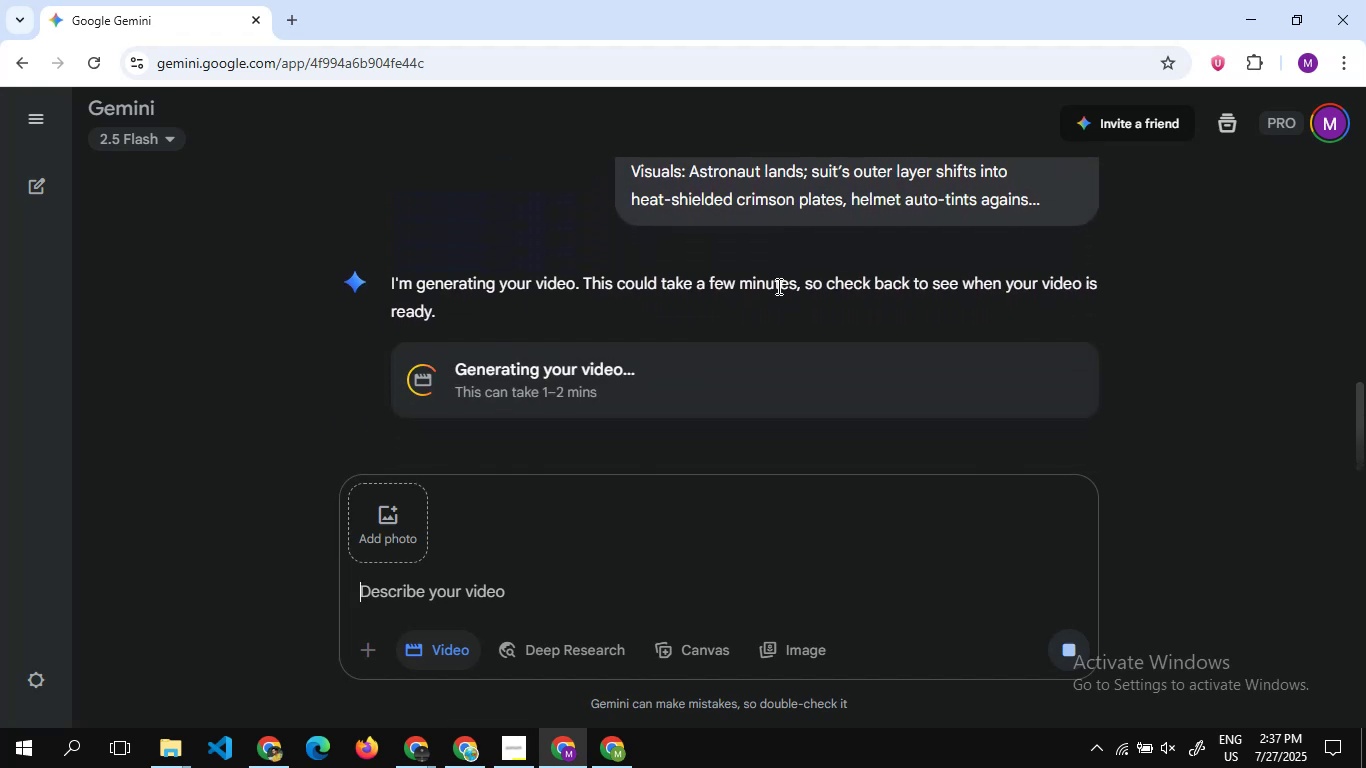 
scroll: coordinate [763, 240], scroll_direction: up, amount: 3.0
 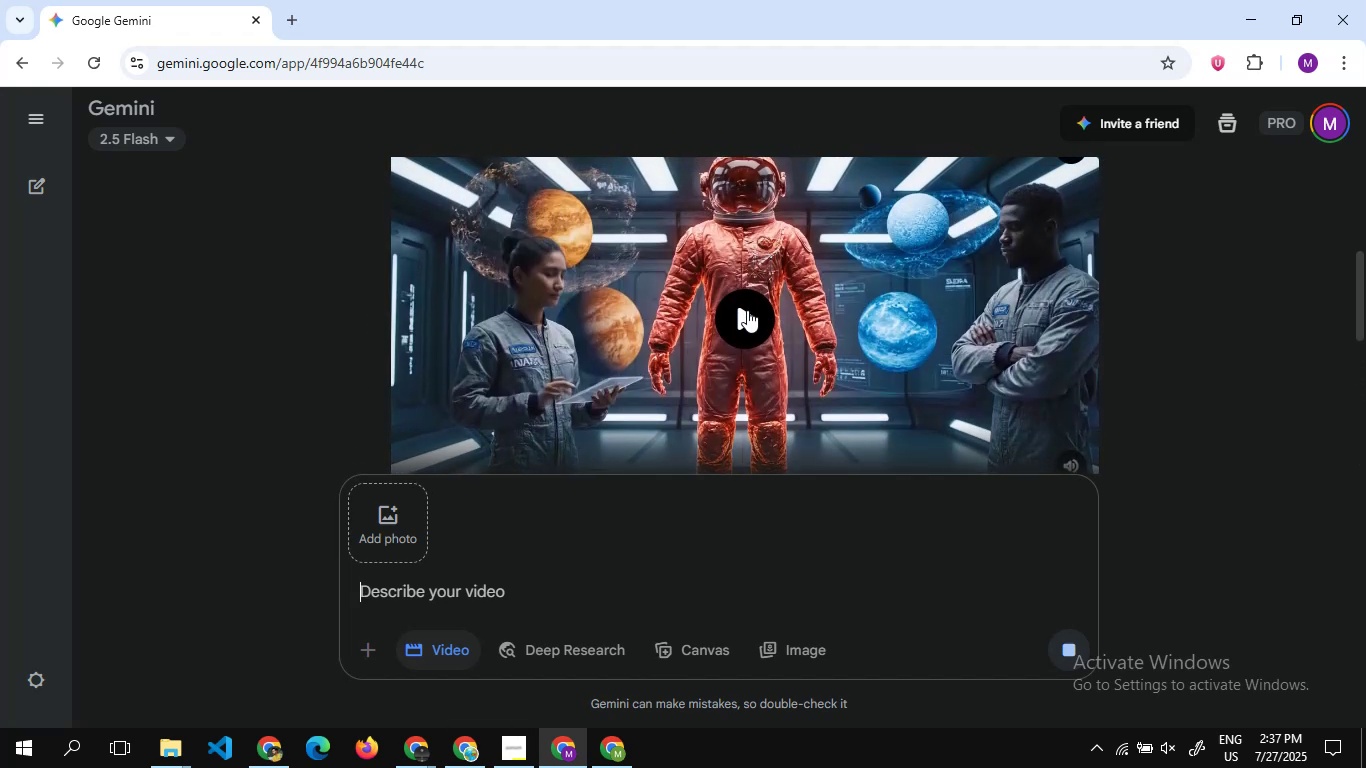 
left_click([747, 310])
 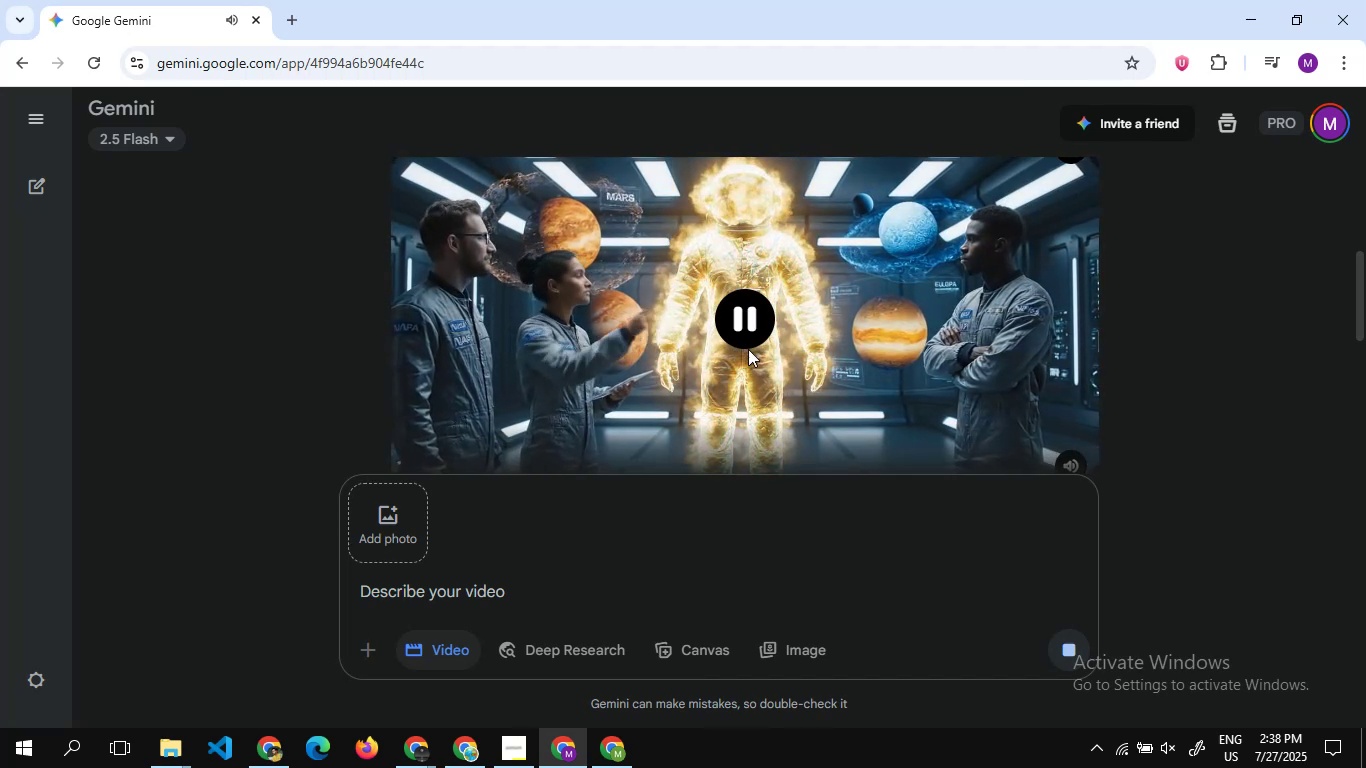 
wait(19.7)
 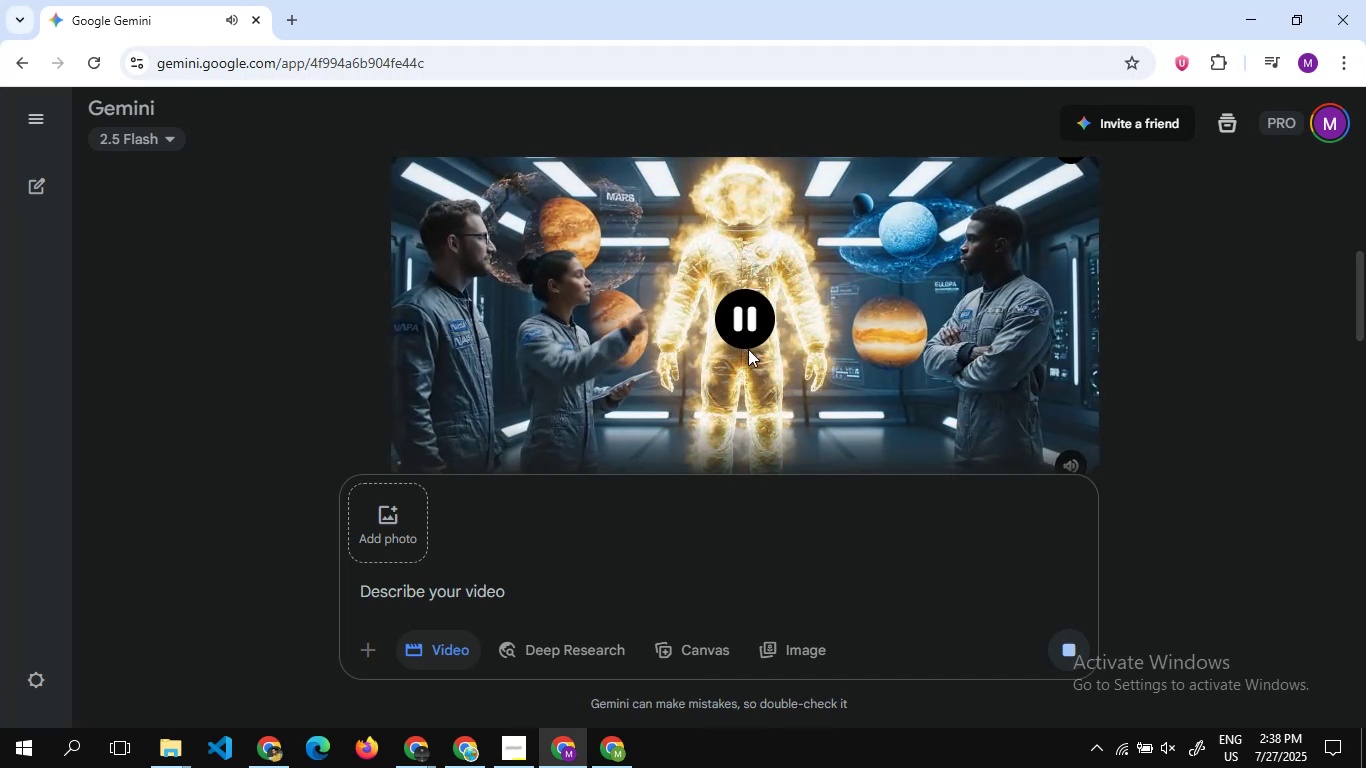 
left_click([753, 322])
 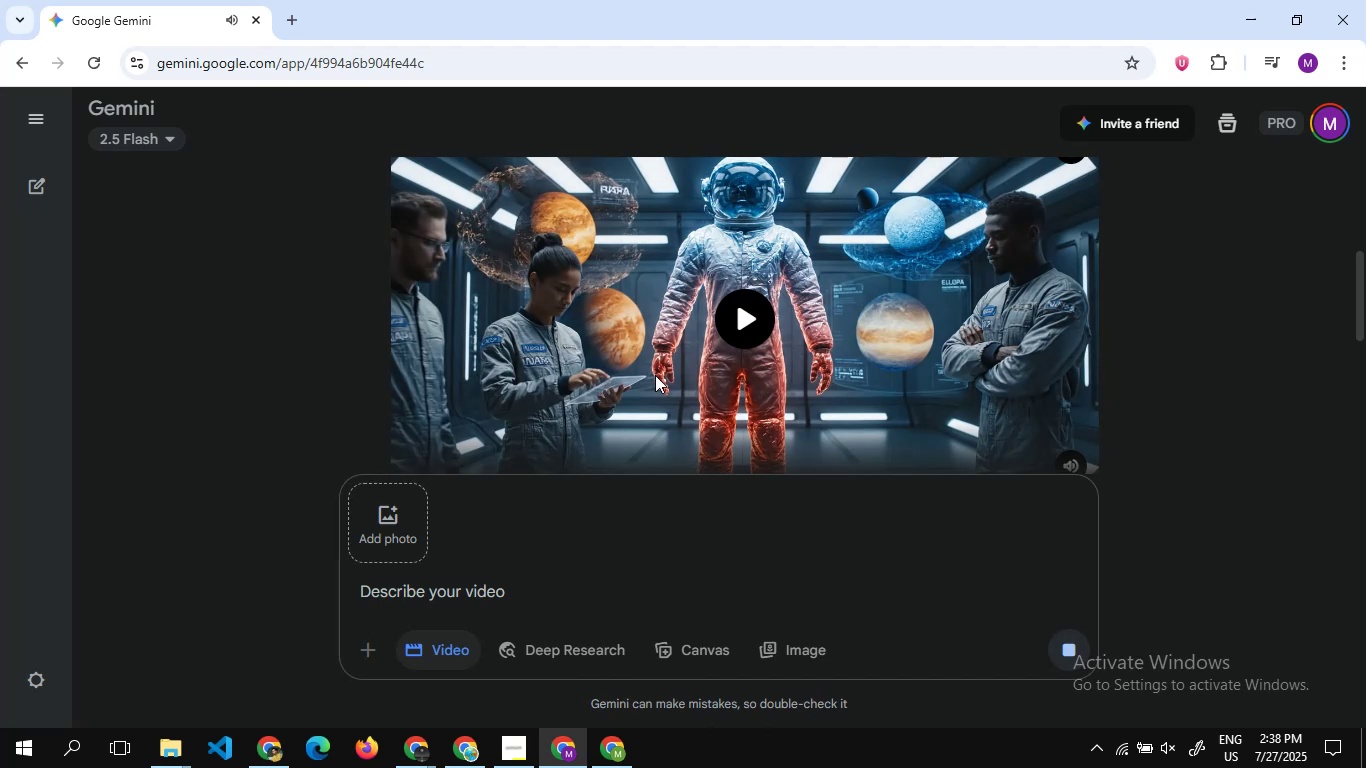 
scroll: coordinate [655, 375], scroll_direction: none, amount: 0.0
 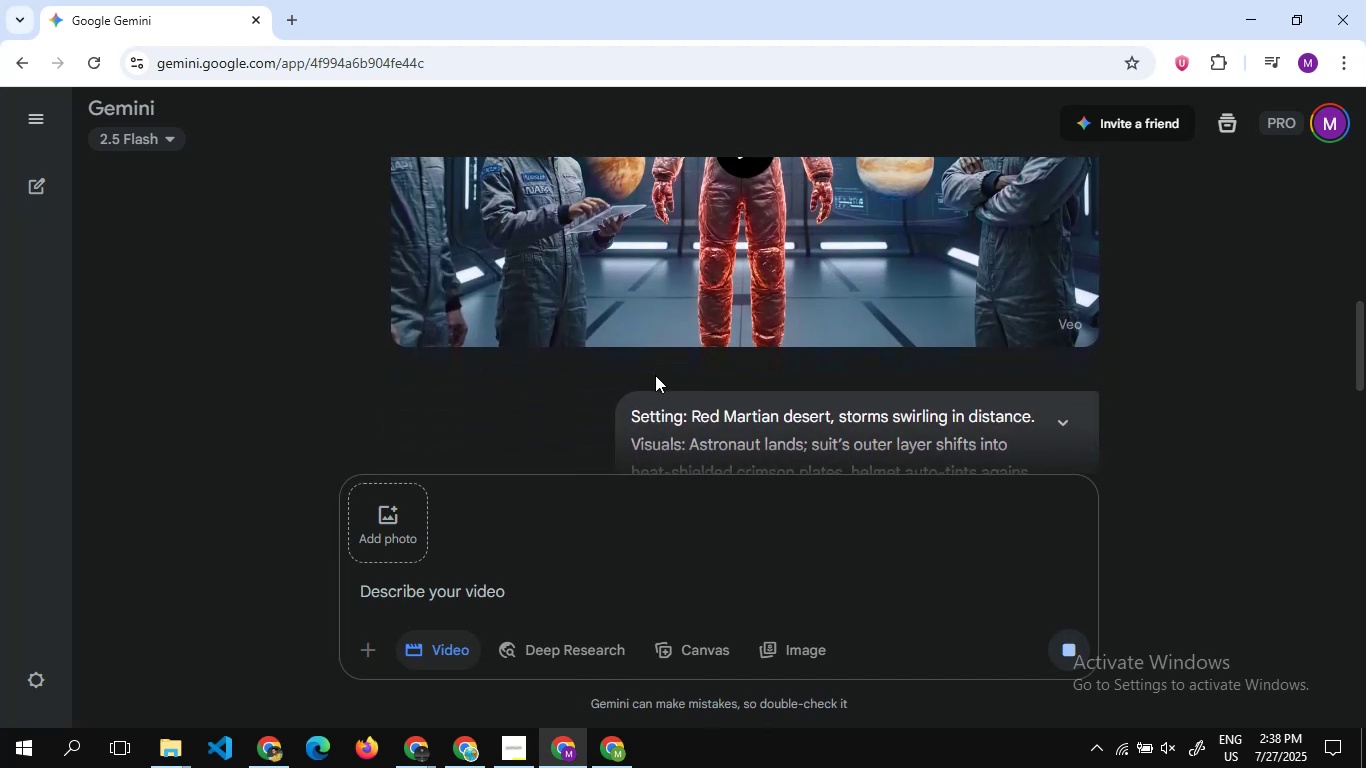 
scroll: coordinate [655, 375], scroll_direction: down, amount: 4.0
 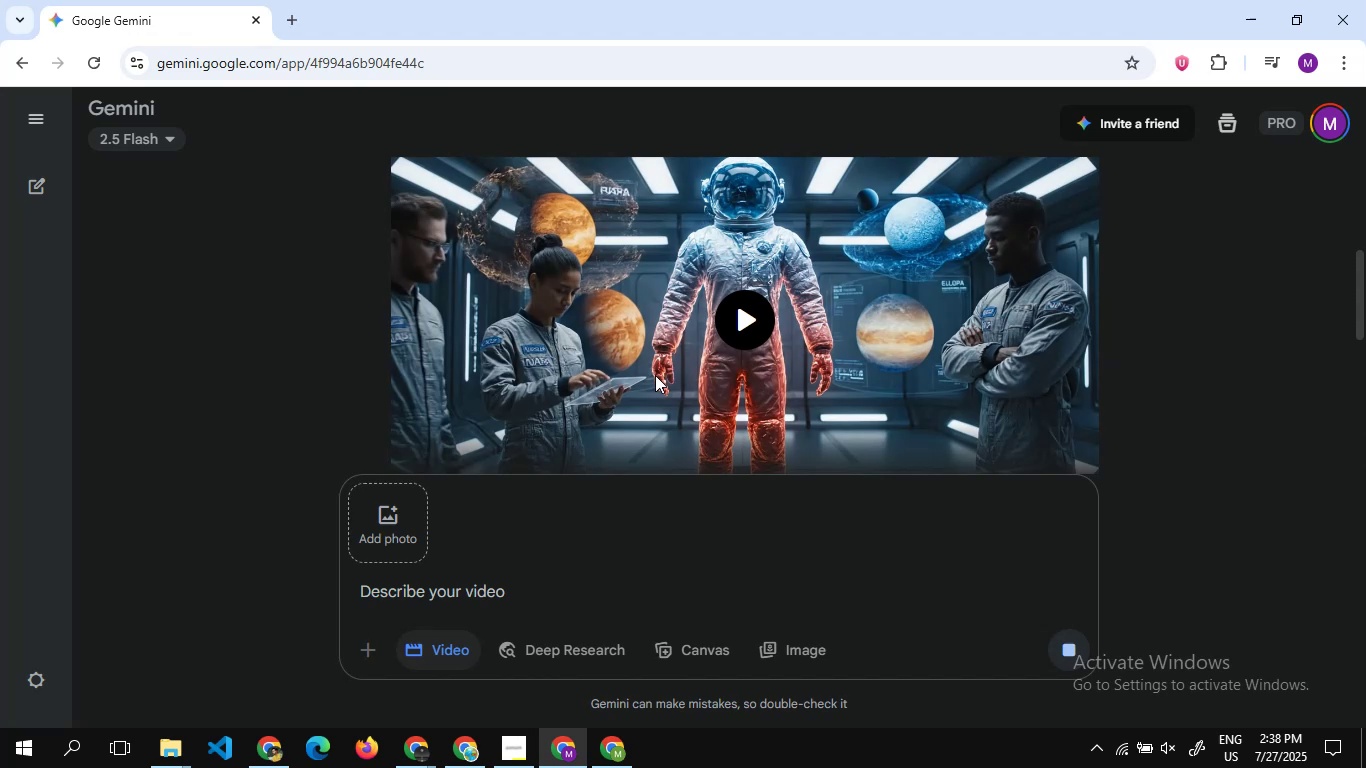 
wait(5.38)
 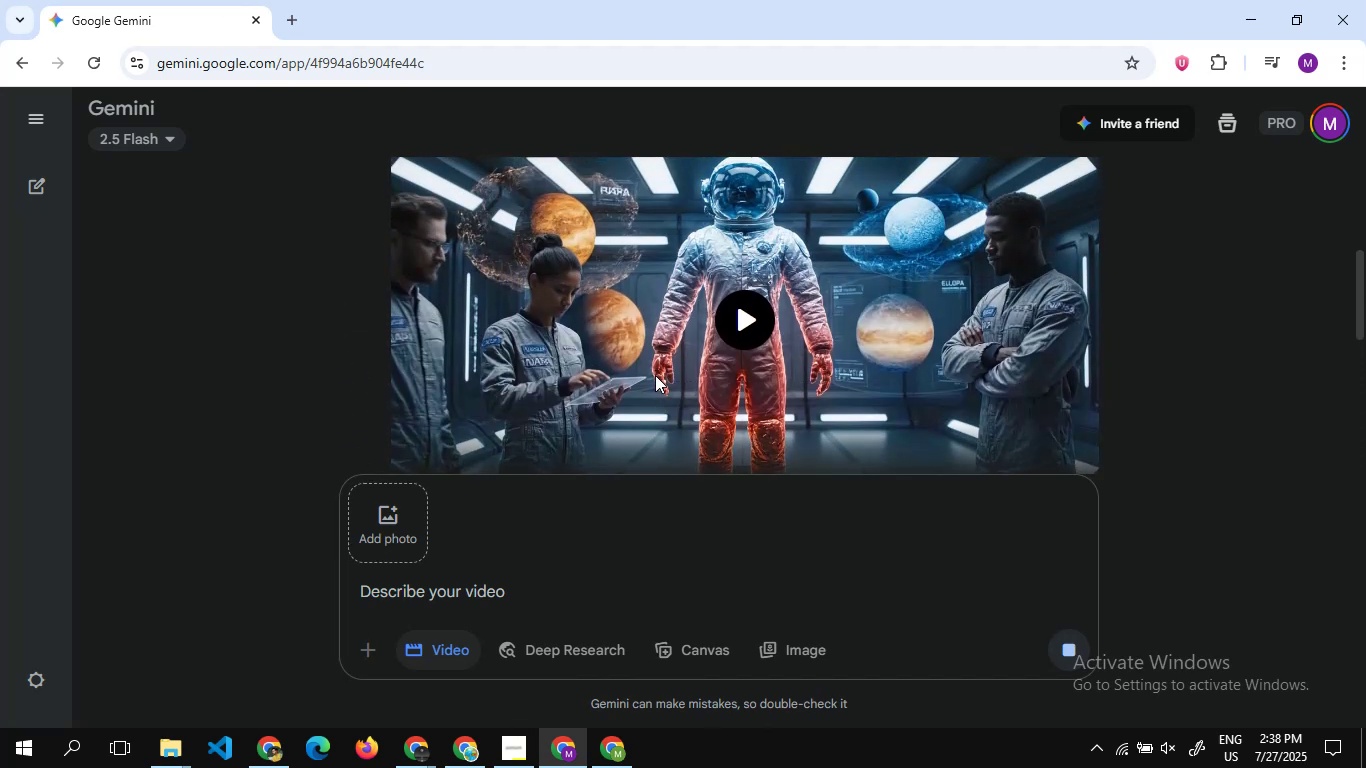 
scroll: coordinate [655, 375], scroll_direction: up, amount: 1.0
 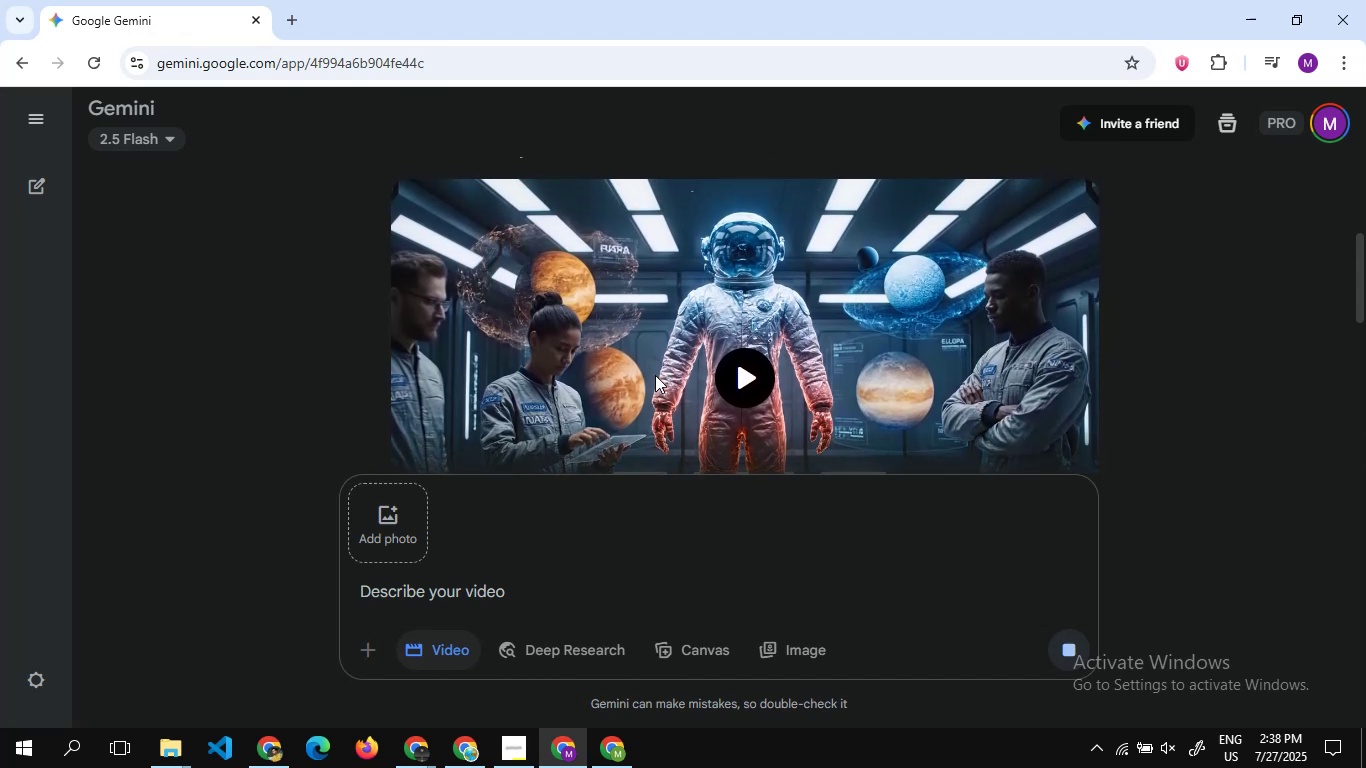 
scroll: coordinate [655, 375], scroll_direction: none, amount: 0.0
 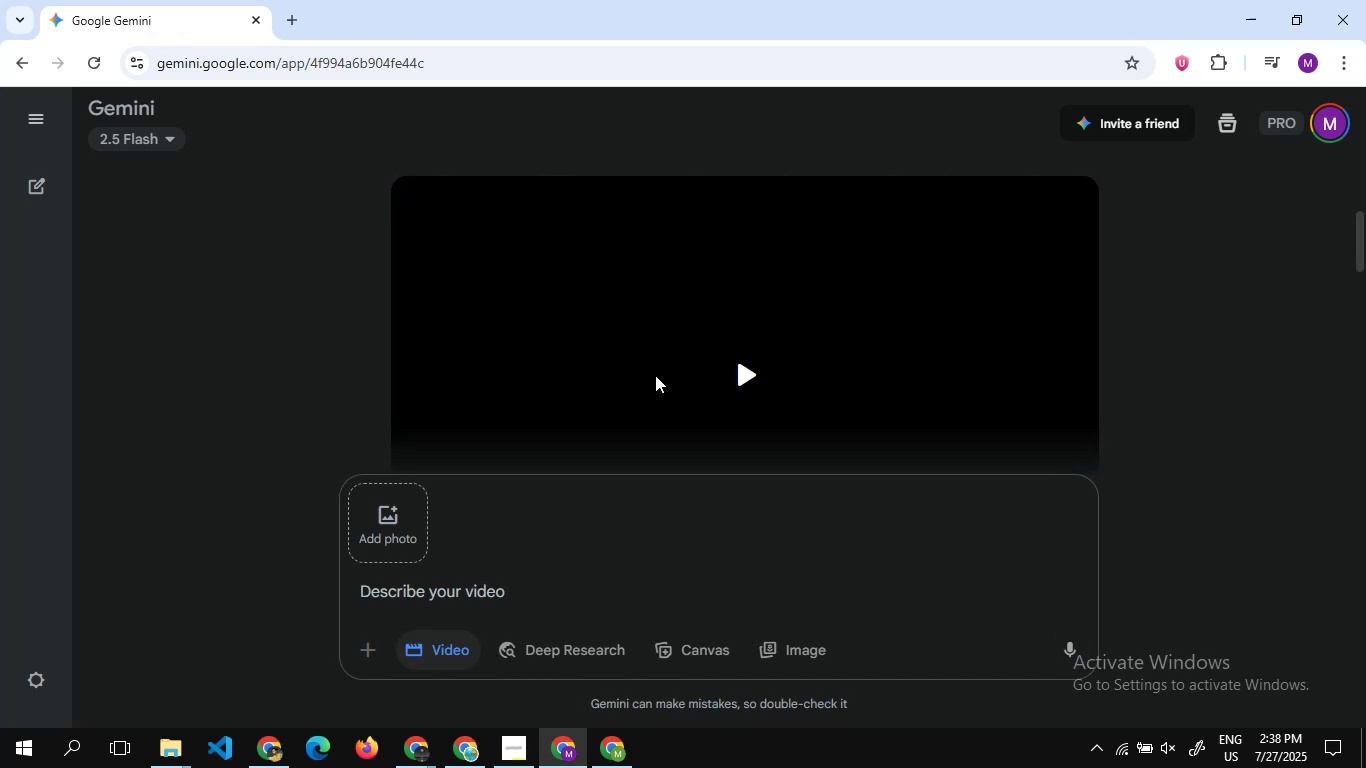 
wait(7.89)
 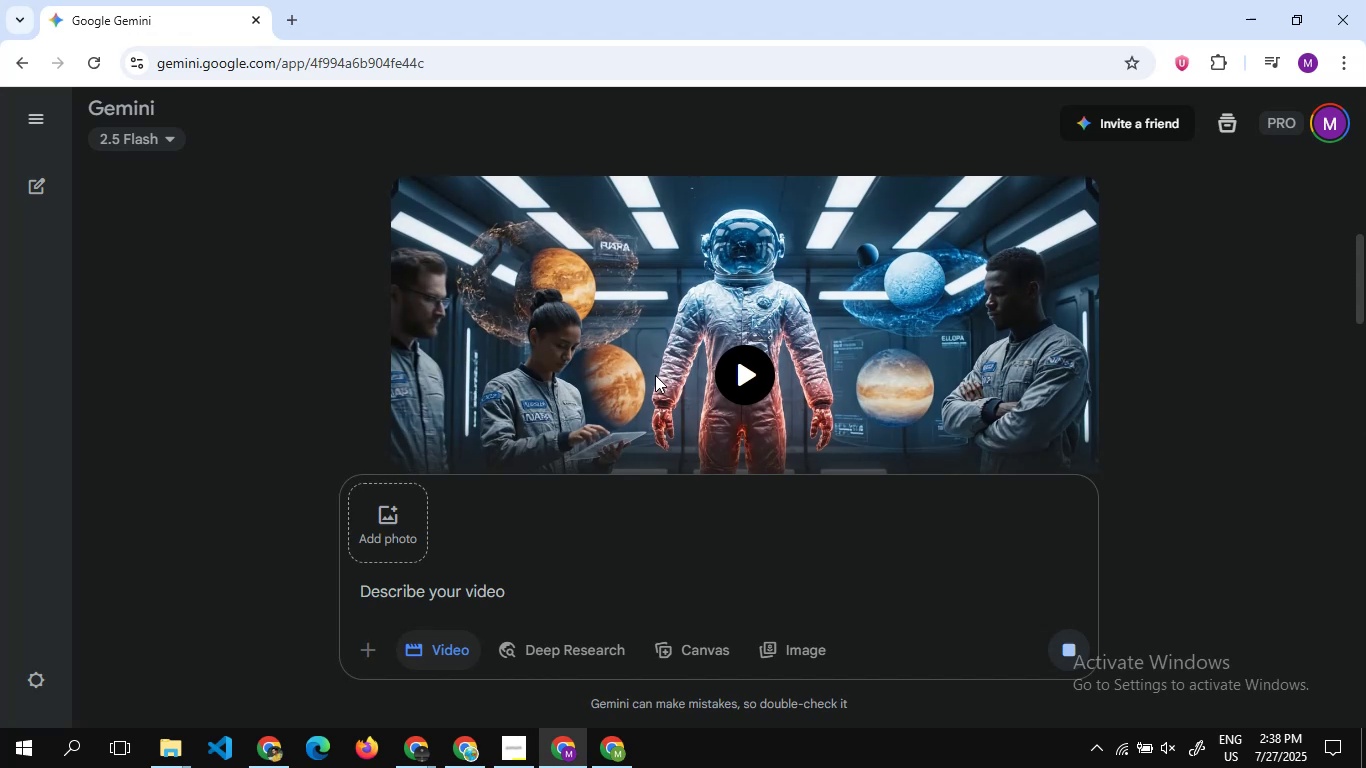 
scroll: coordinate [653, 325], scroll_direction: down, amount: 13.0
 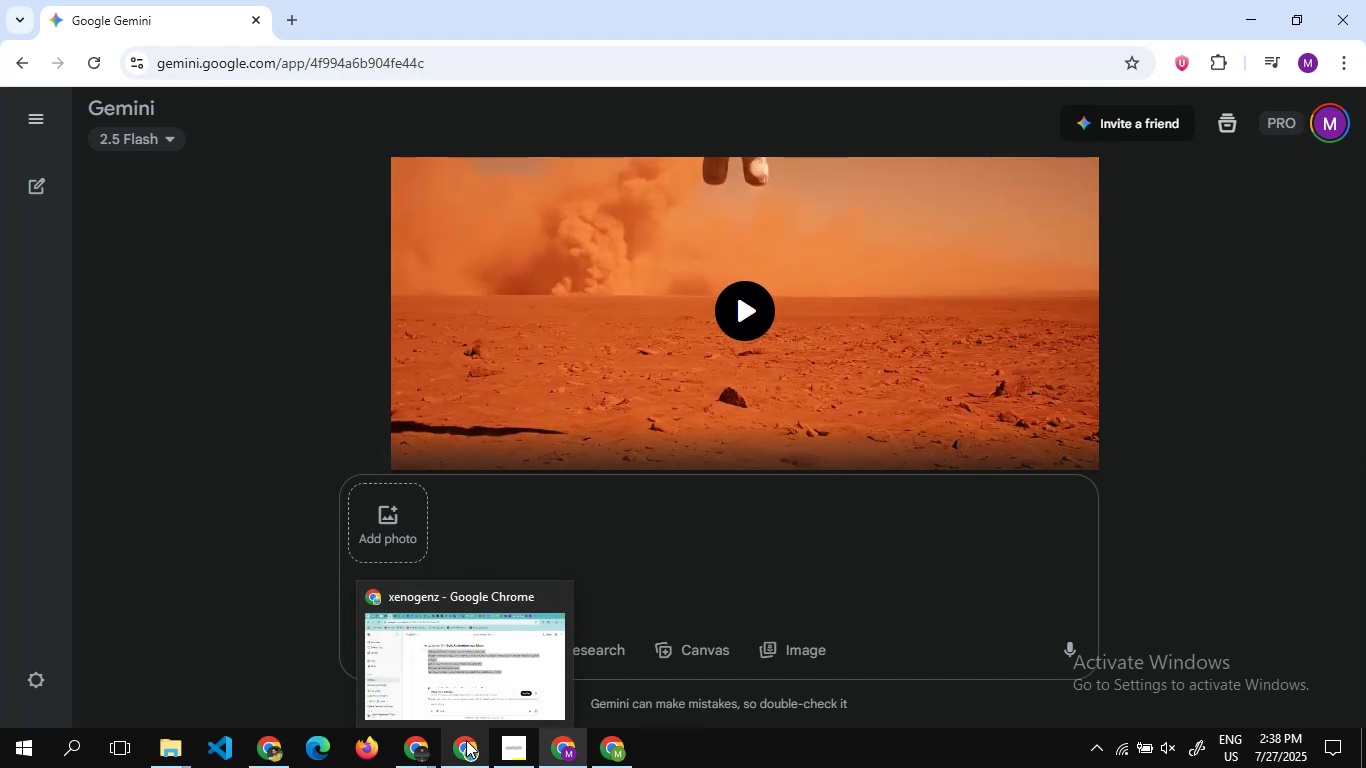 
left_click([466, 740])
 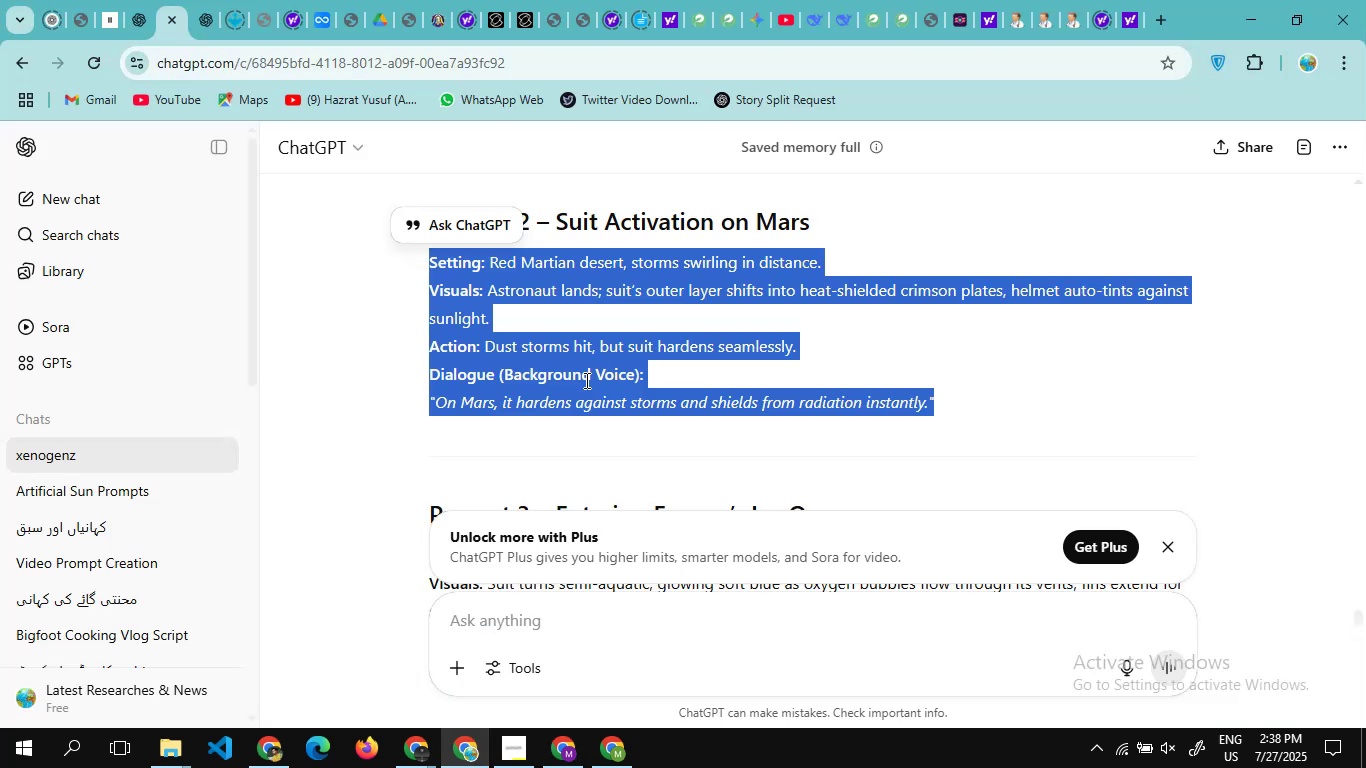 
scroll: coordinate [585, 380], scroll_direction: down, amount: 2.0
 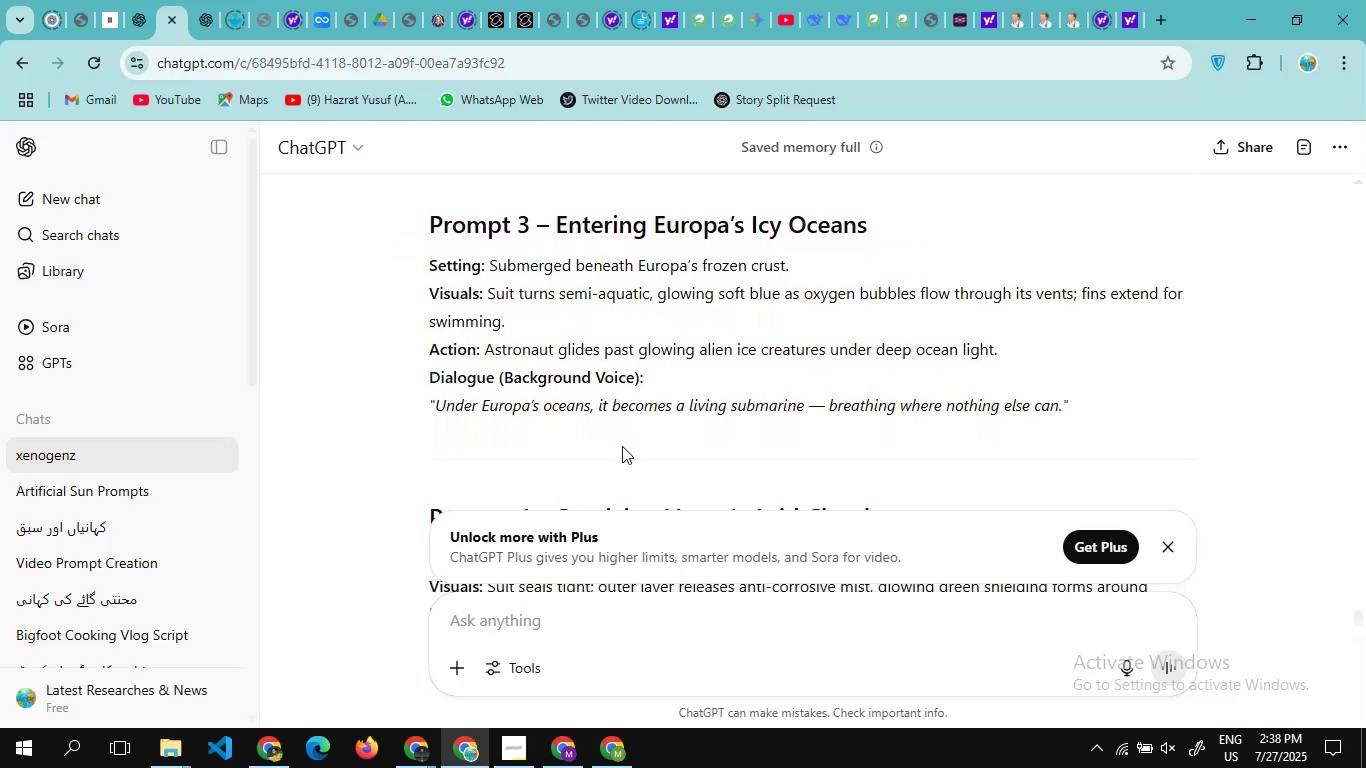 
left_click_drag(start_coordinate=[622, 446], to_coordinate=[412, 268])
 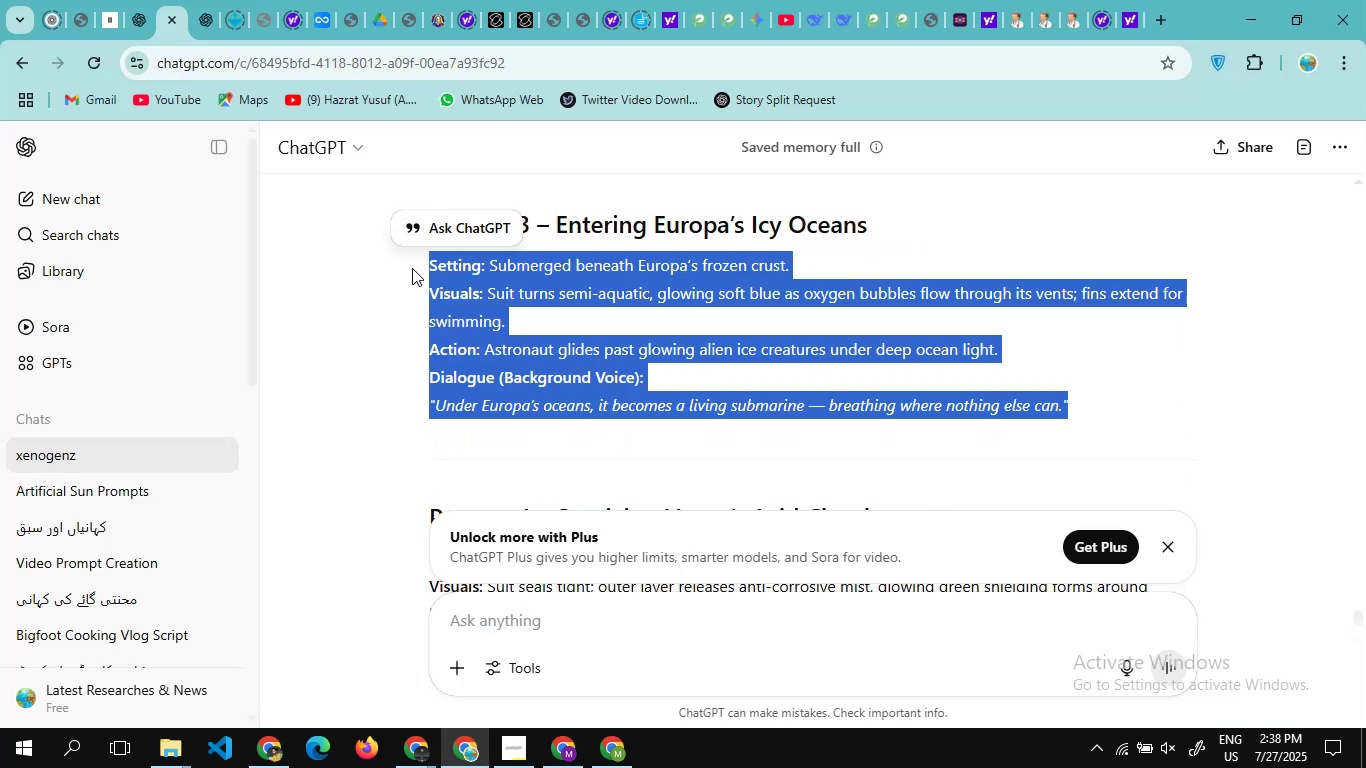 
key(Control+C)
 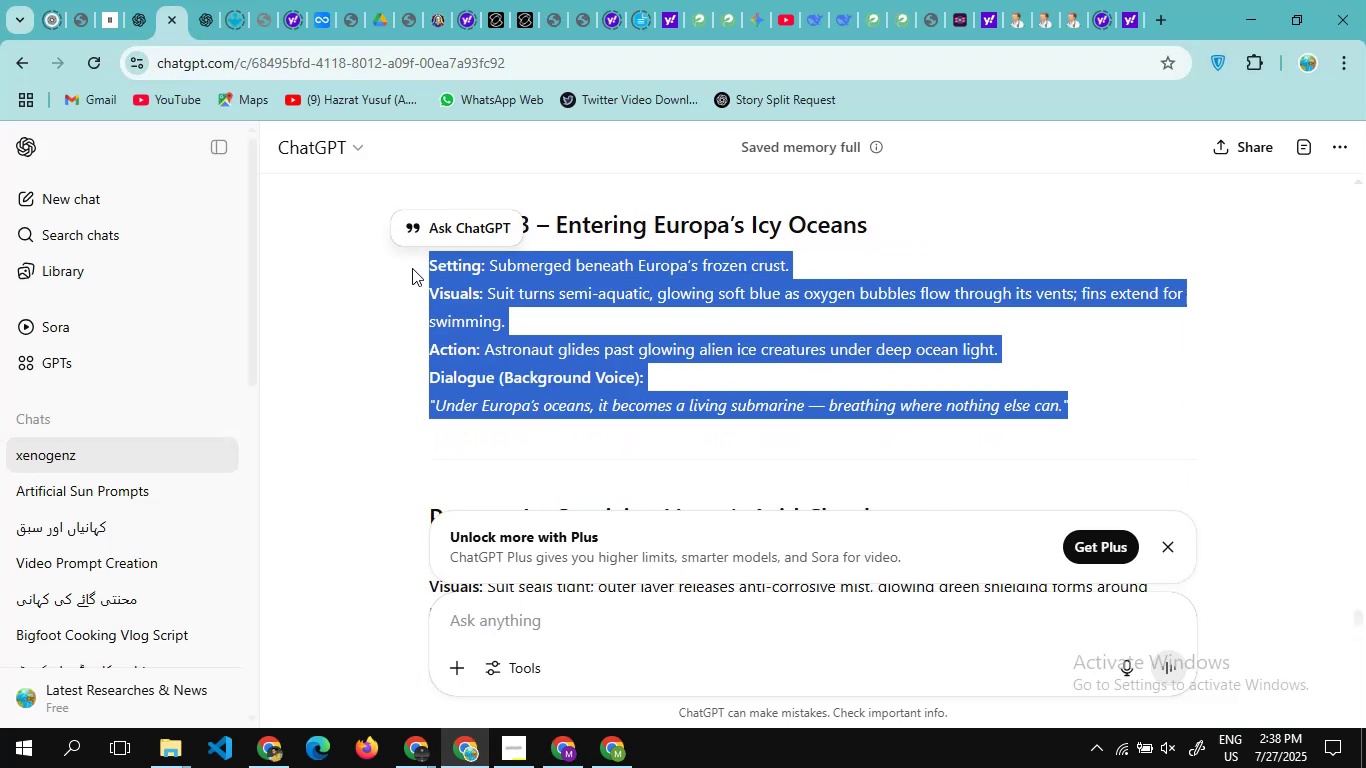 
key(Alt+AltLeft)
 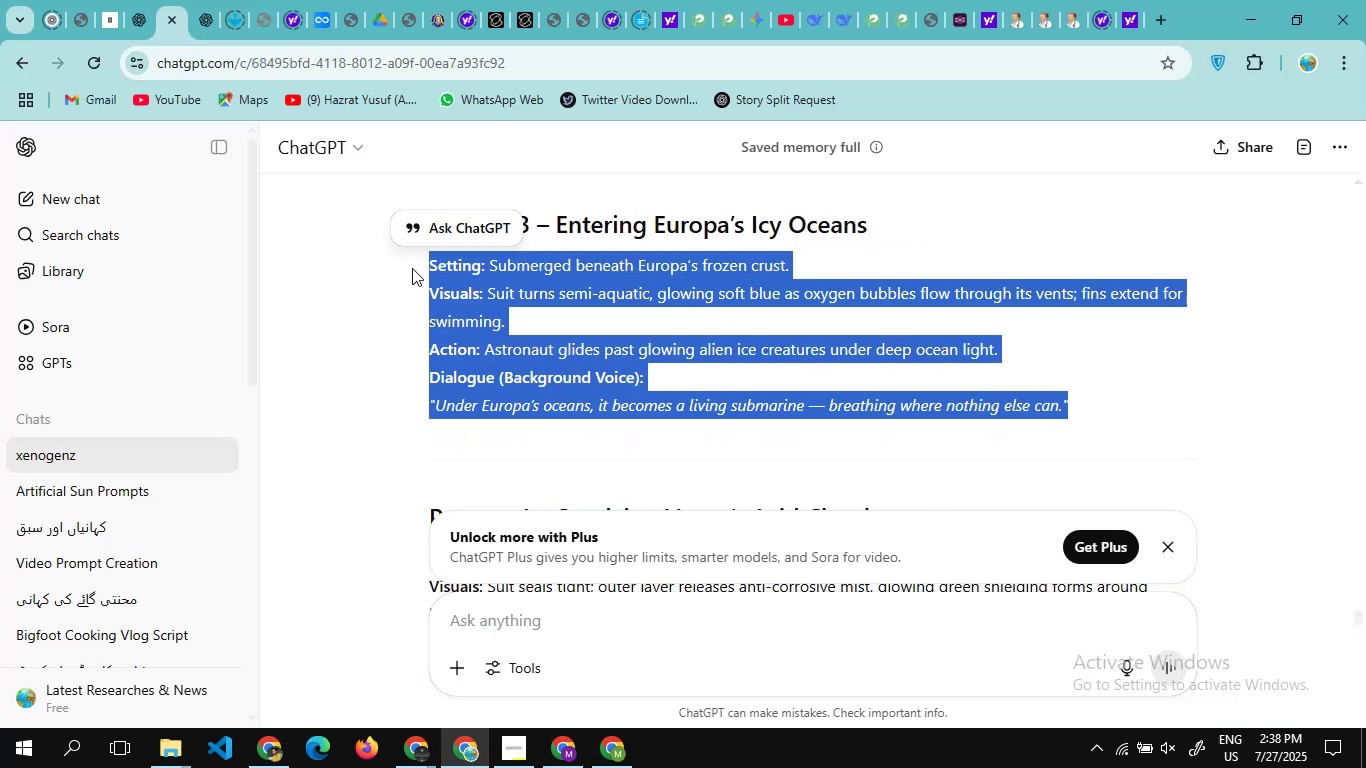 
key(Alt+Tab)
 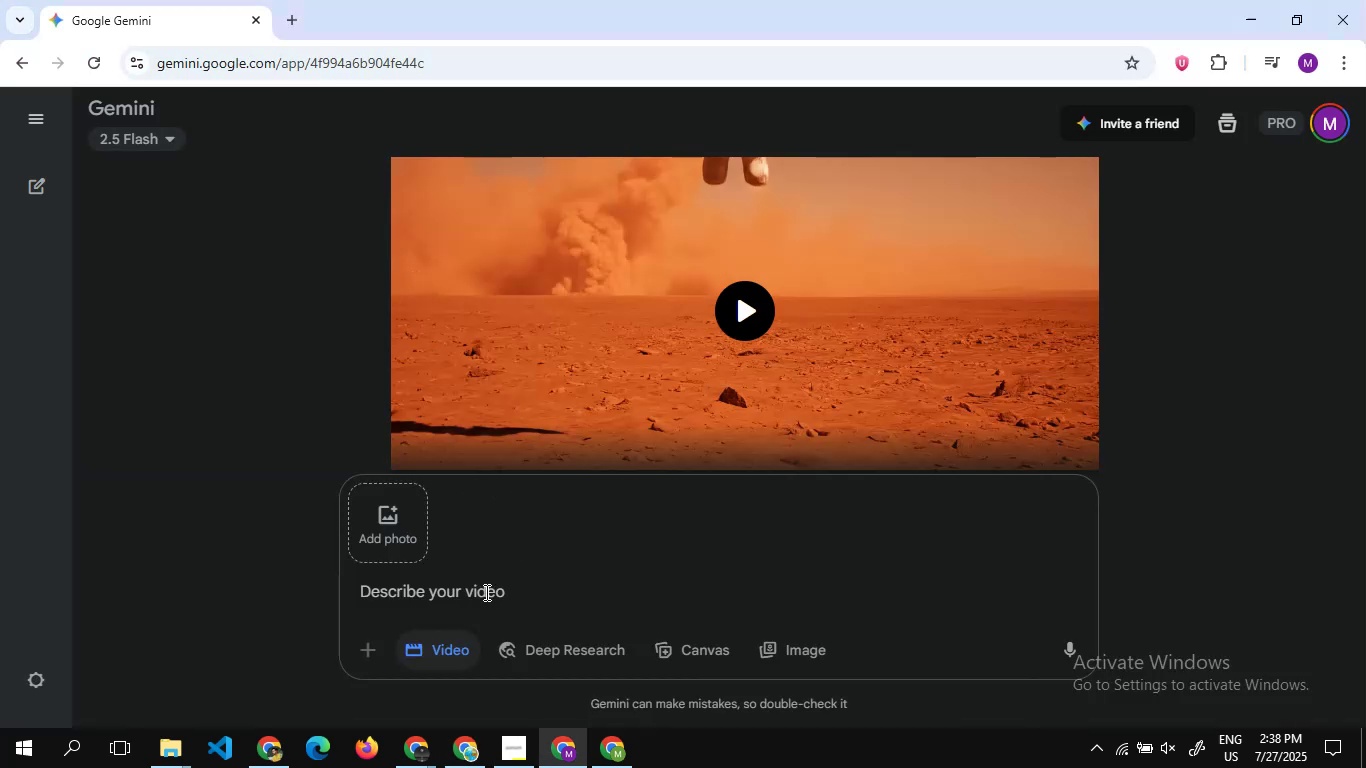 
left_click([483, 589])
 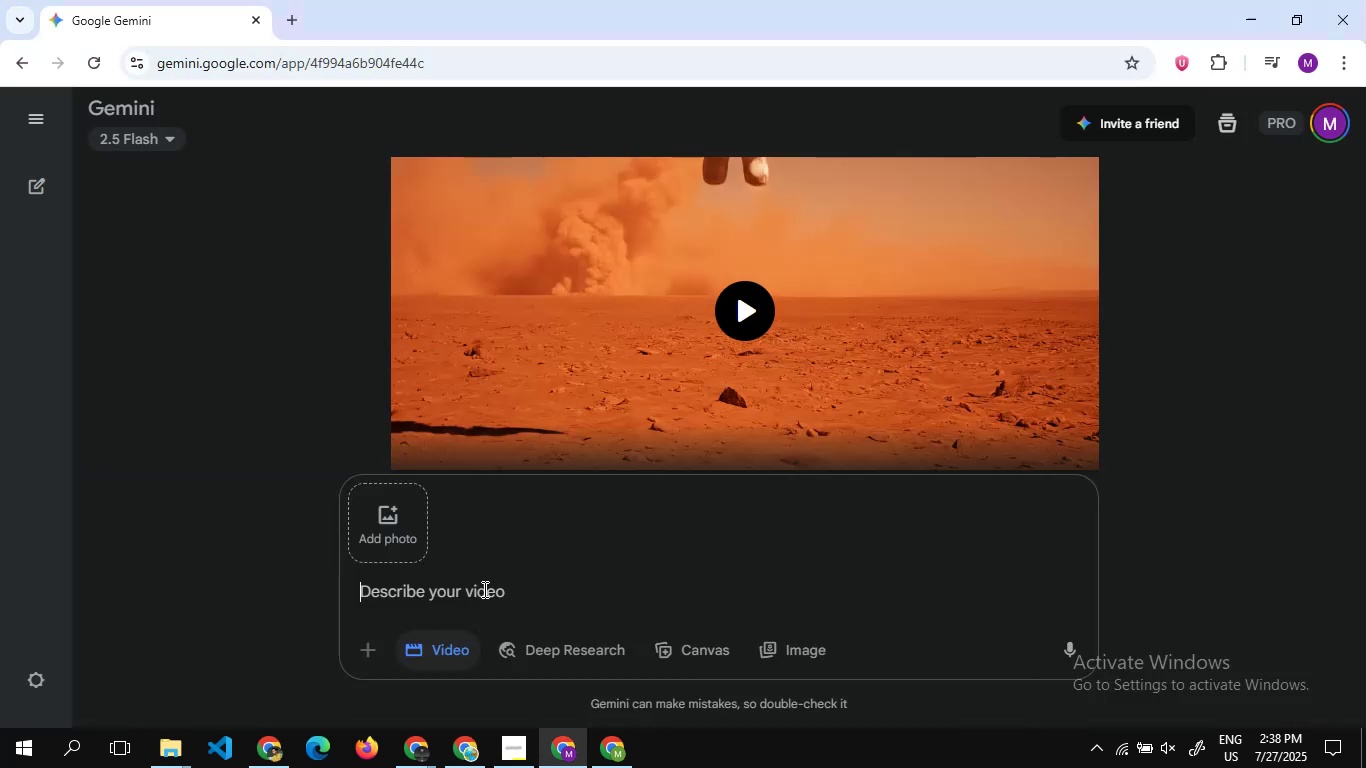 
hold_key(key=ControlLeft, duration=0.69)
 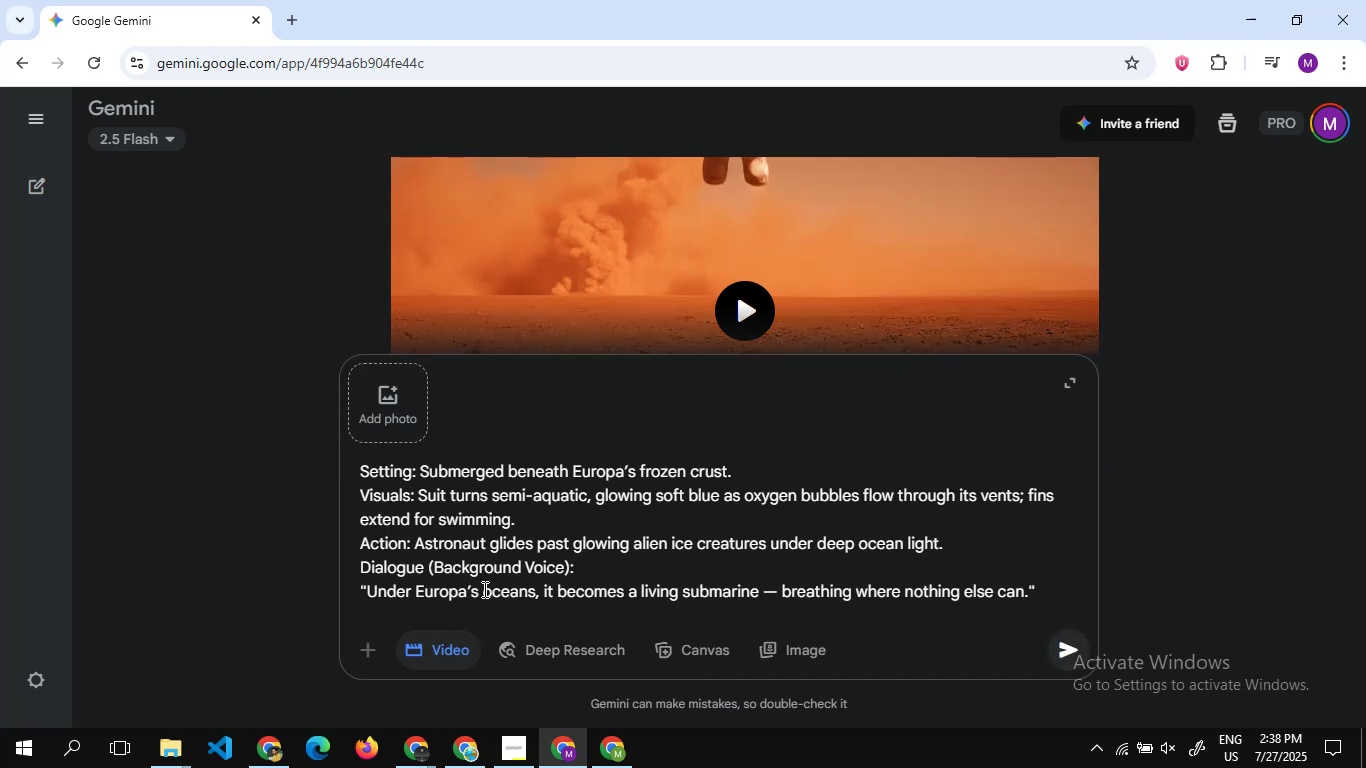 
hold_key(key=V, duration=0.35)
 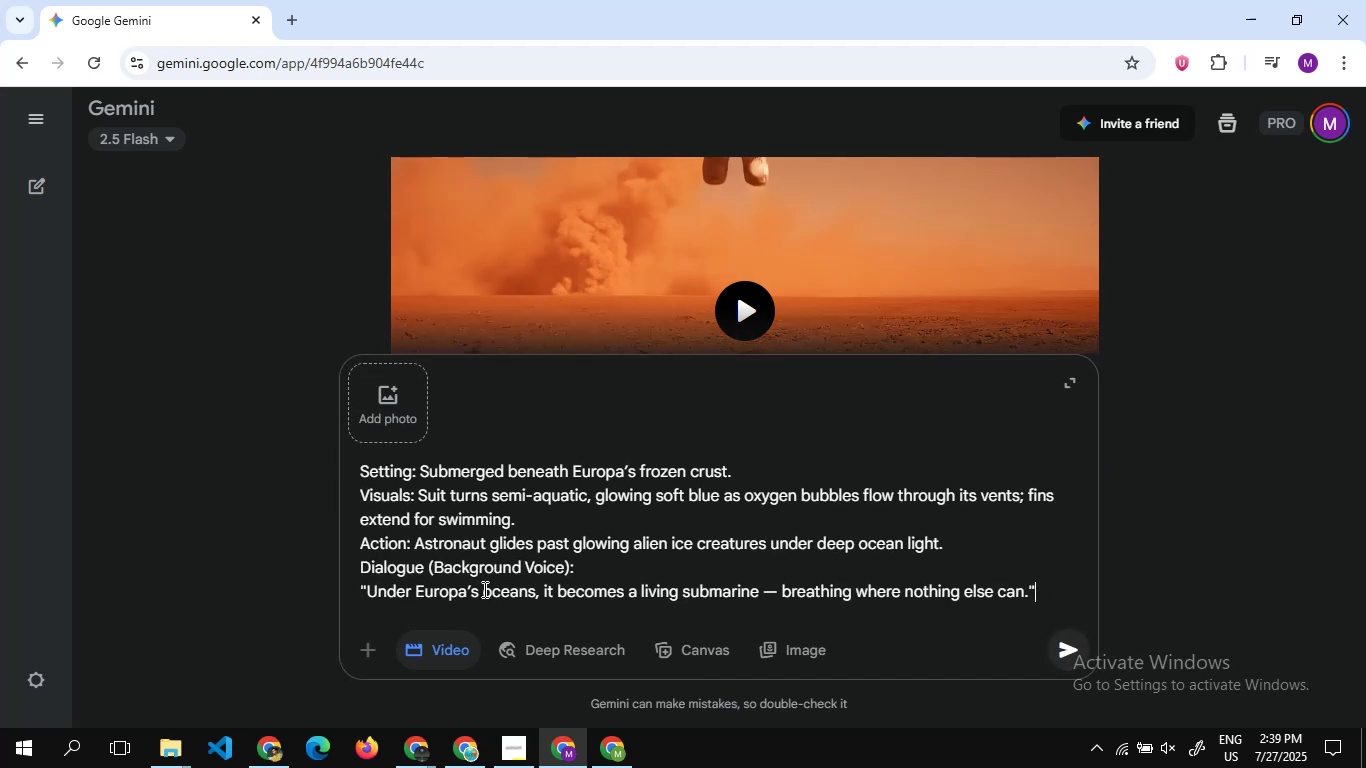 
wait(8.11)
 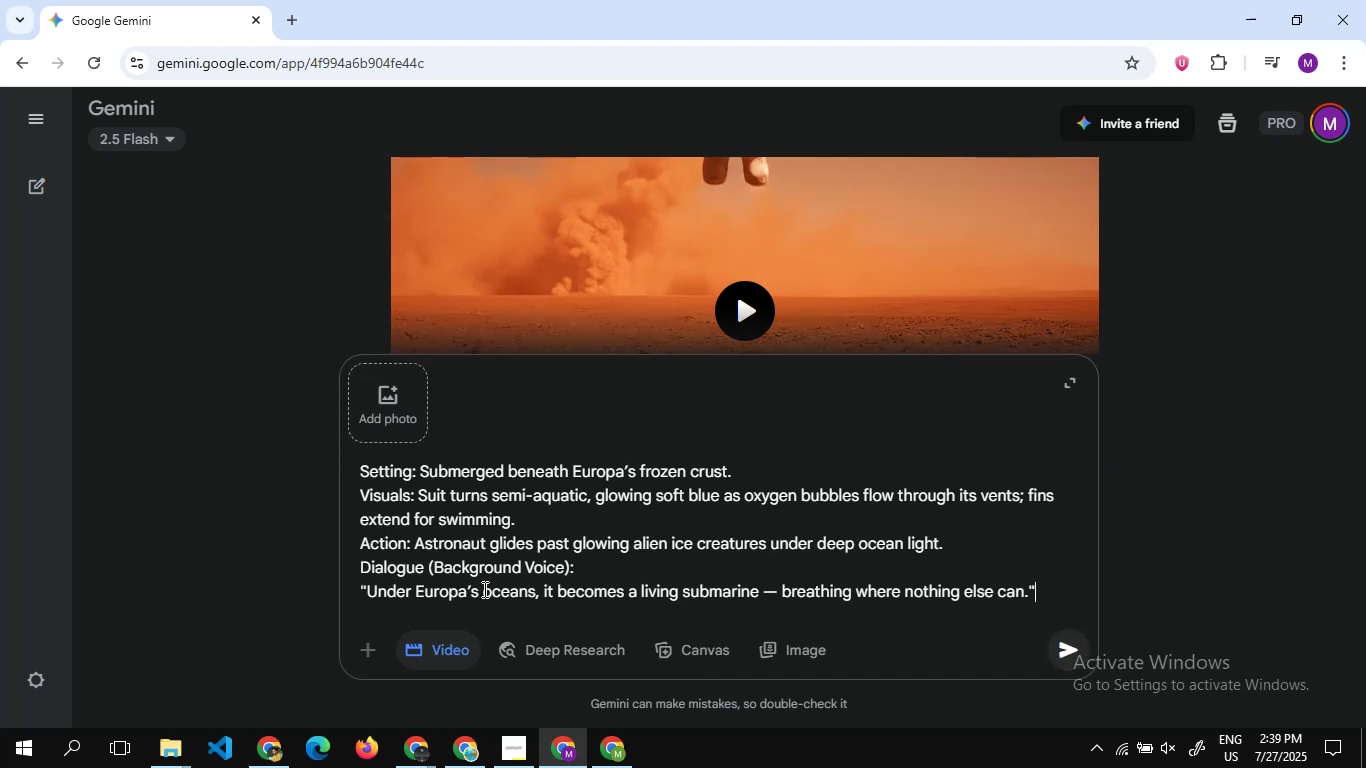 
key(Enter)
 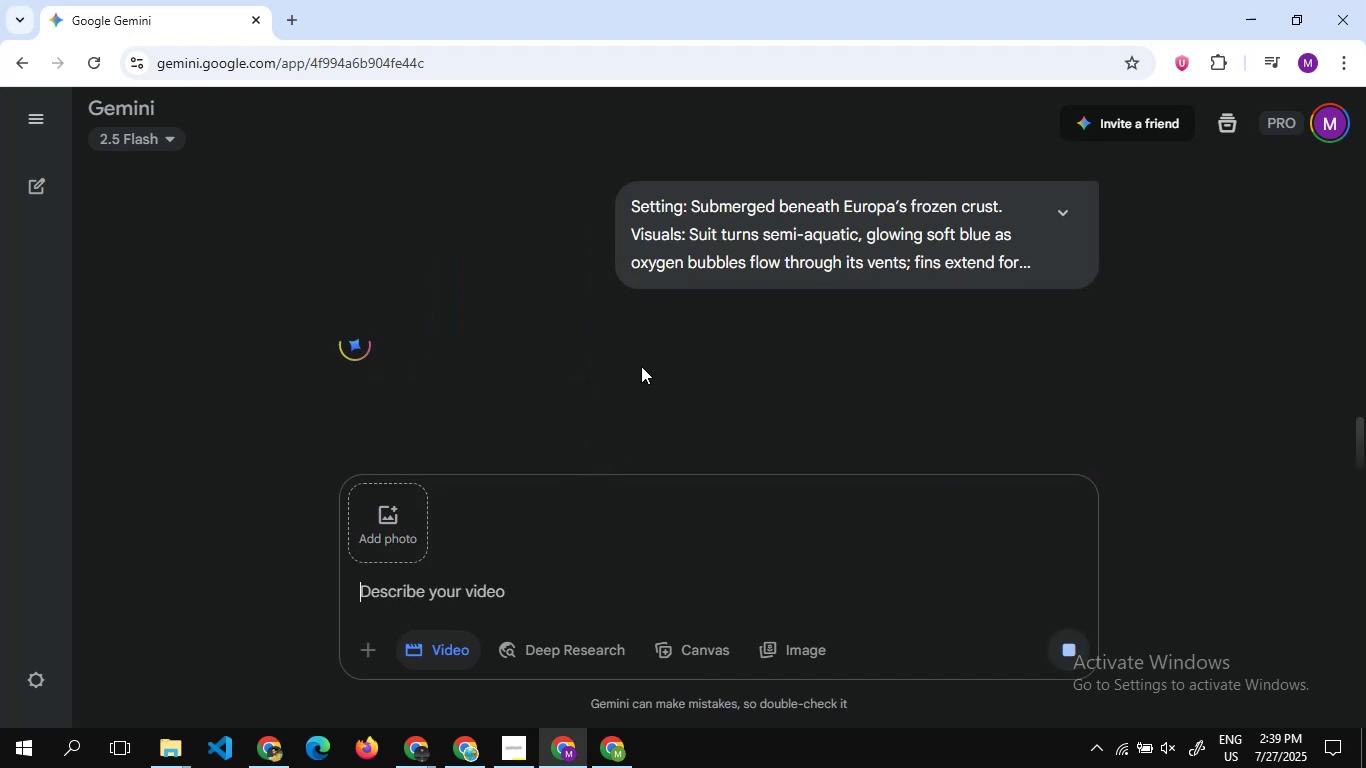 
scroll: coordinate [641, 366], scroll_direction: up, amount: 4.0
 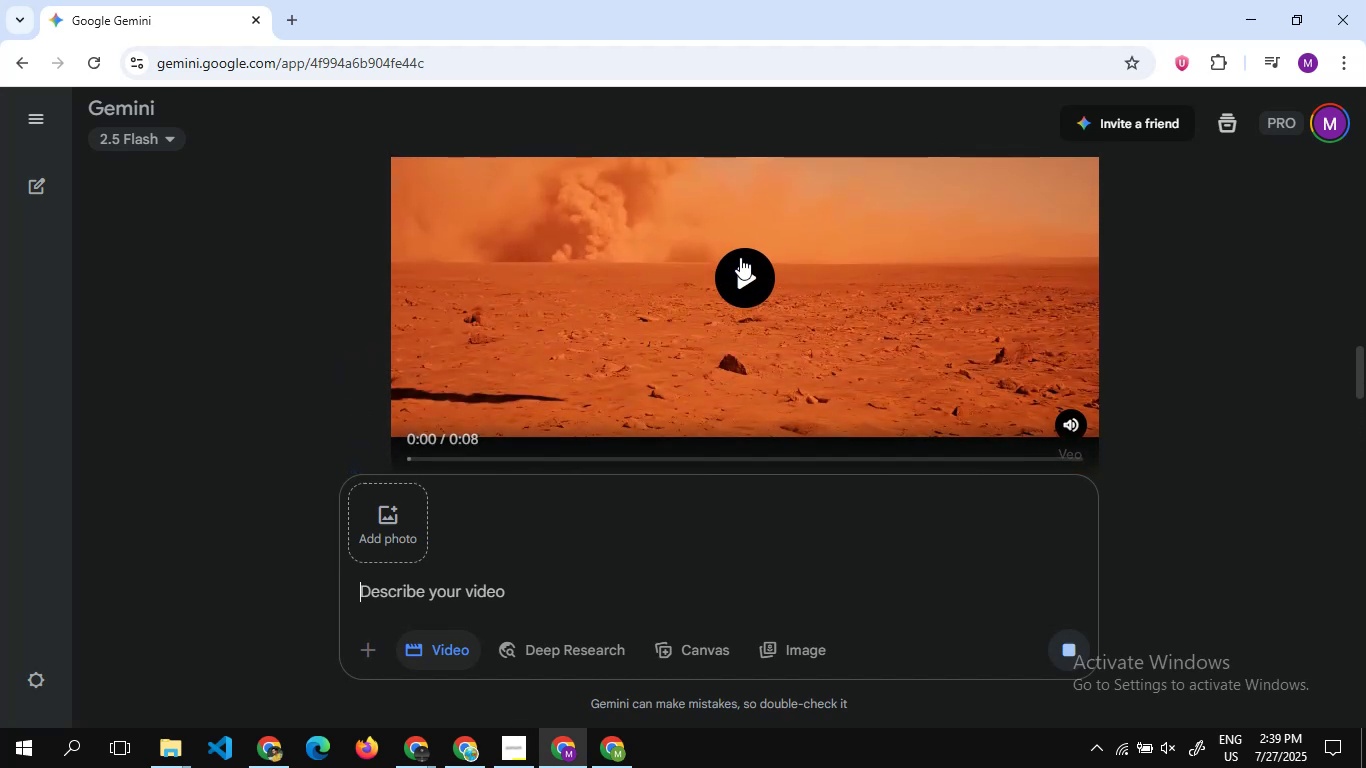 
left_click([740, 257])
 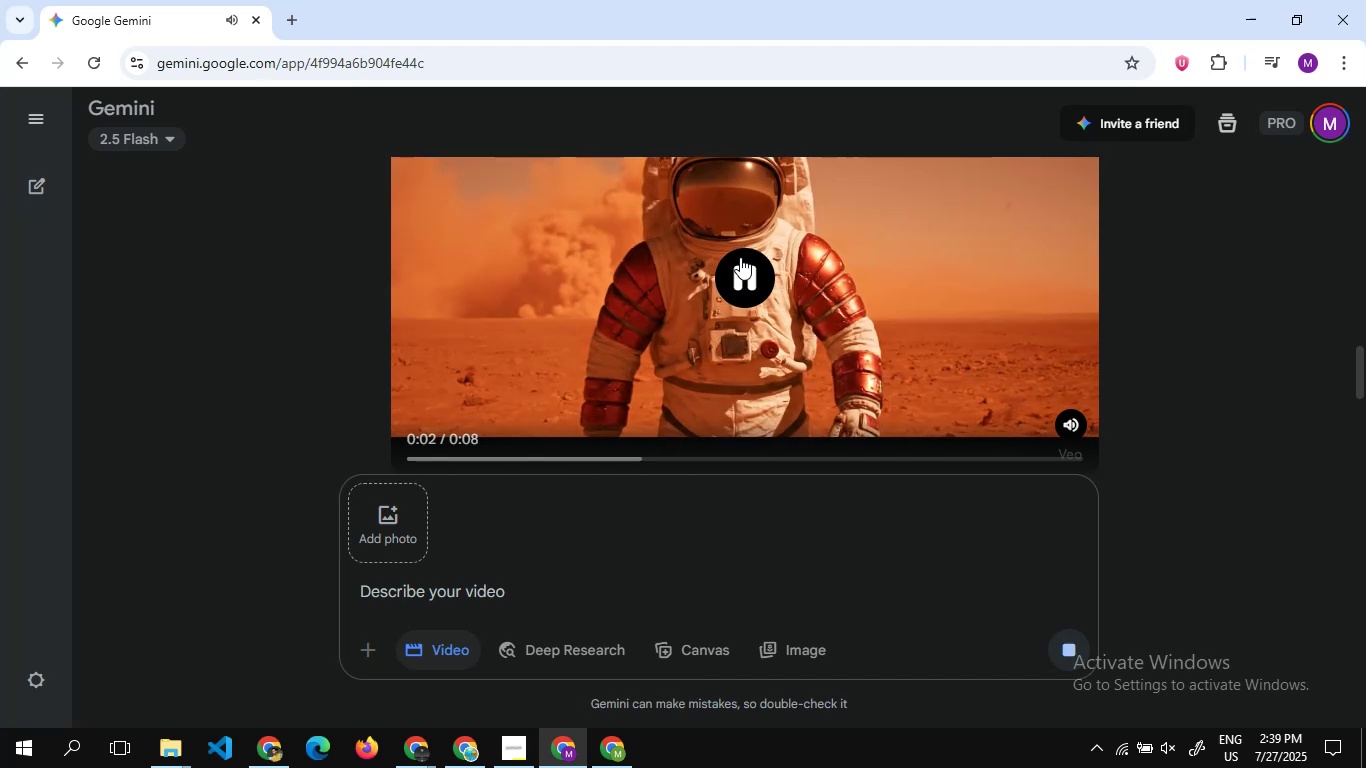 
wait(17.38)
 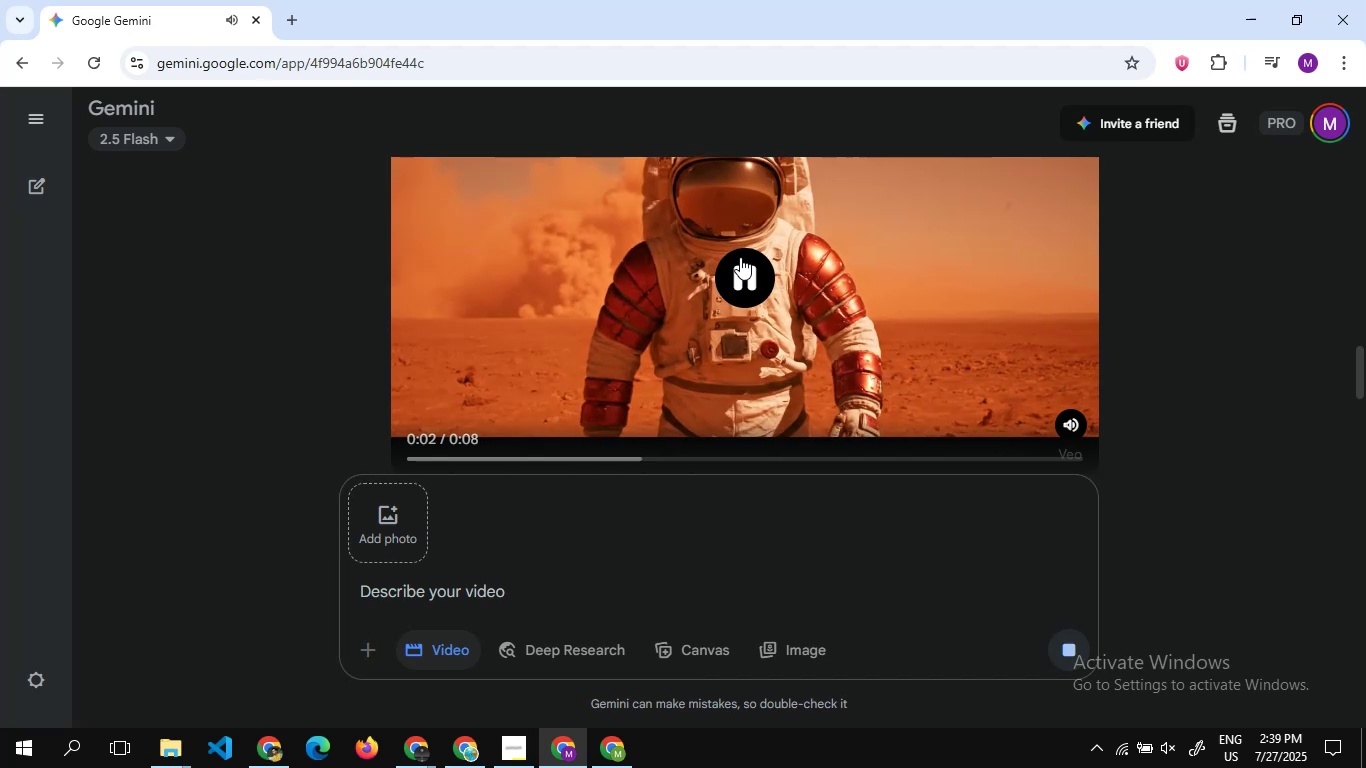 
scroll: coordinate [771, 310], scroll_direction: down, amount: 1.0
 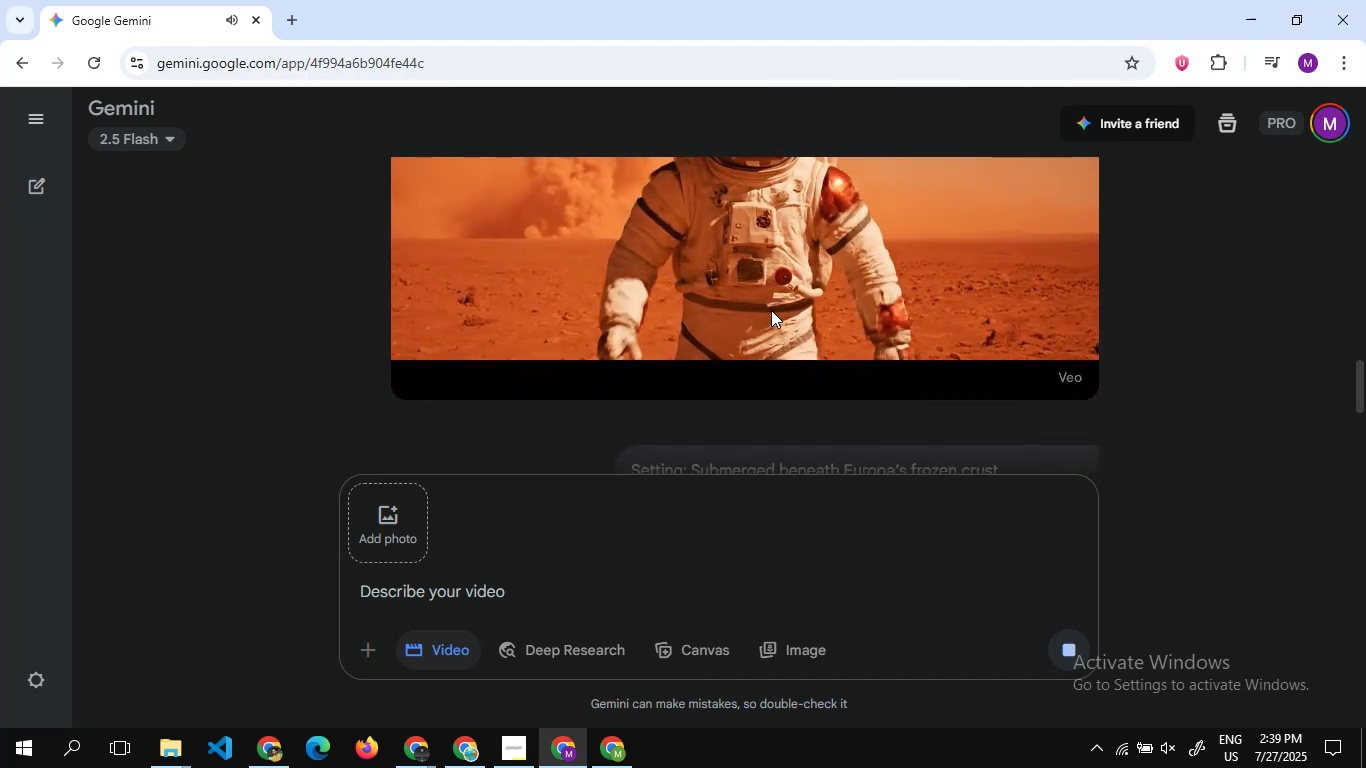 
scroll: coordinate [771, 310], scroll_direction: none, amount: 0.0
 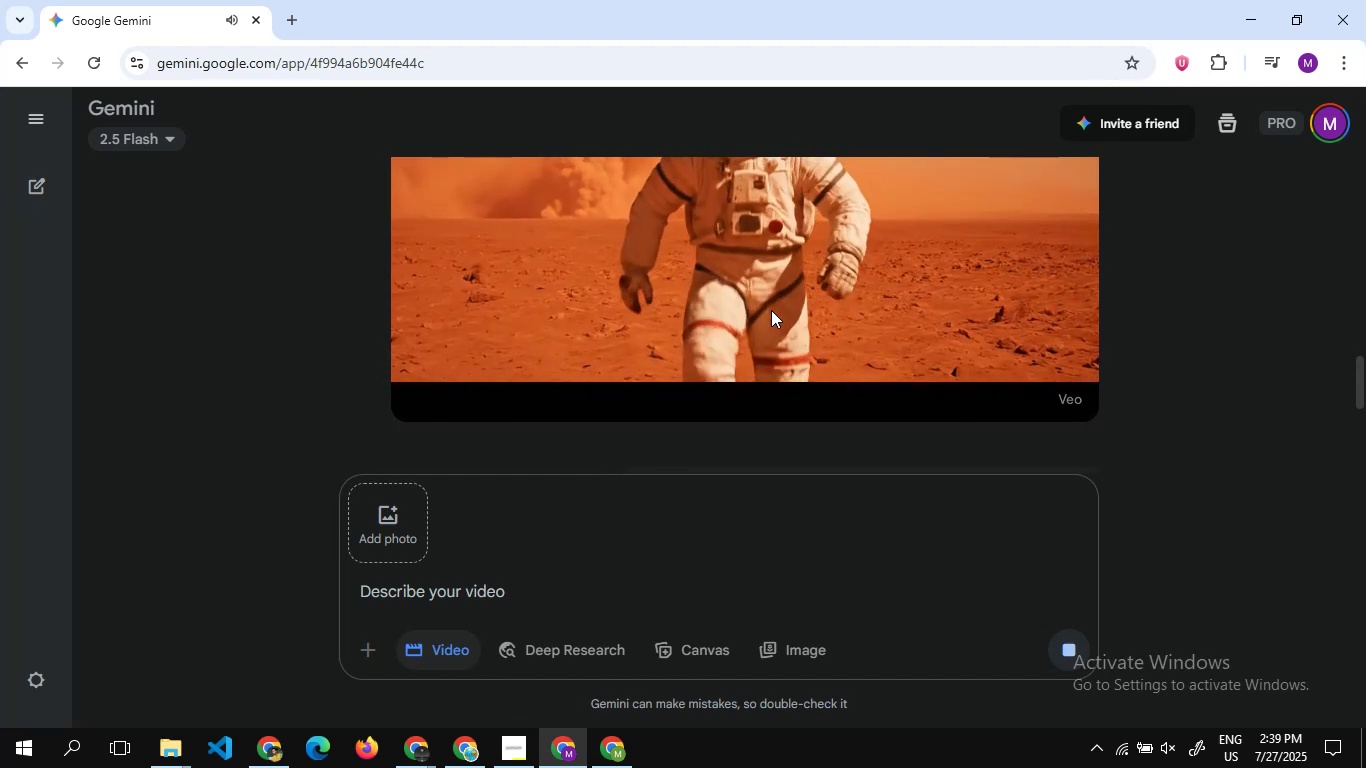 
scroll: coordinate [771, 310], scroll_direction: down, amount: 4.0
 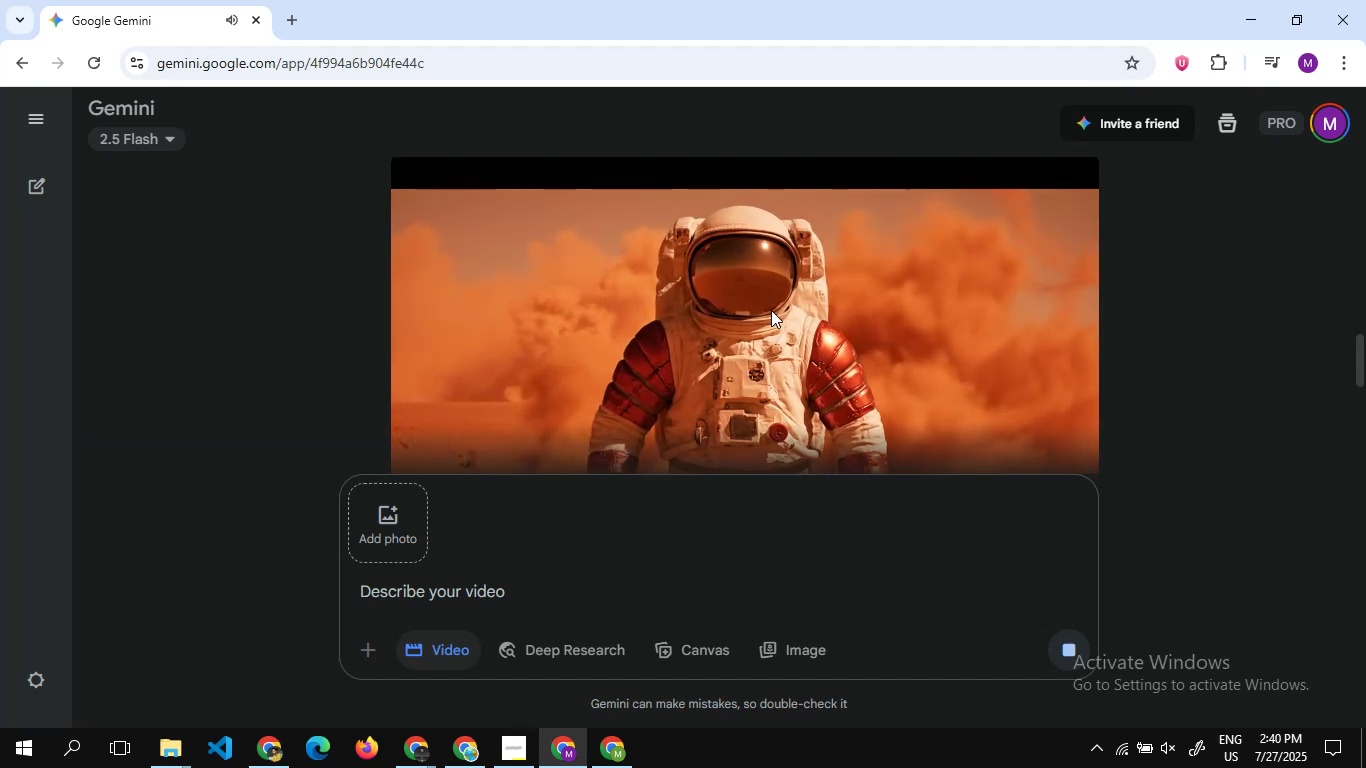 
wait(18.75)
 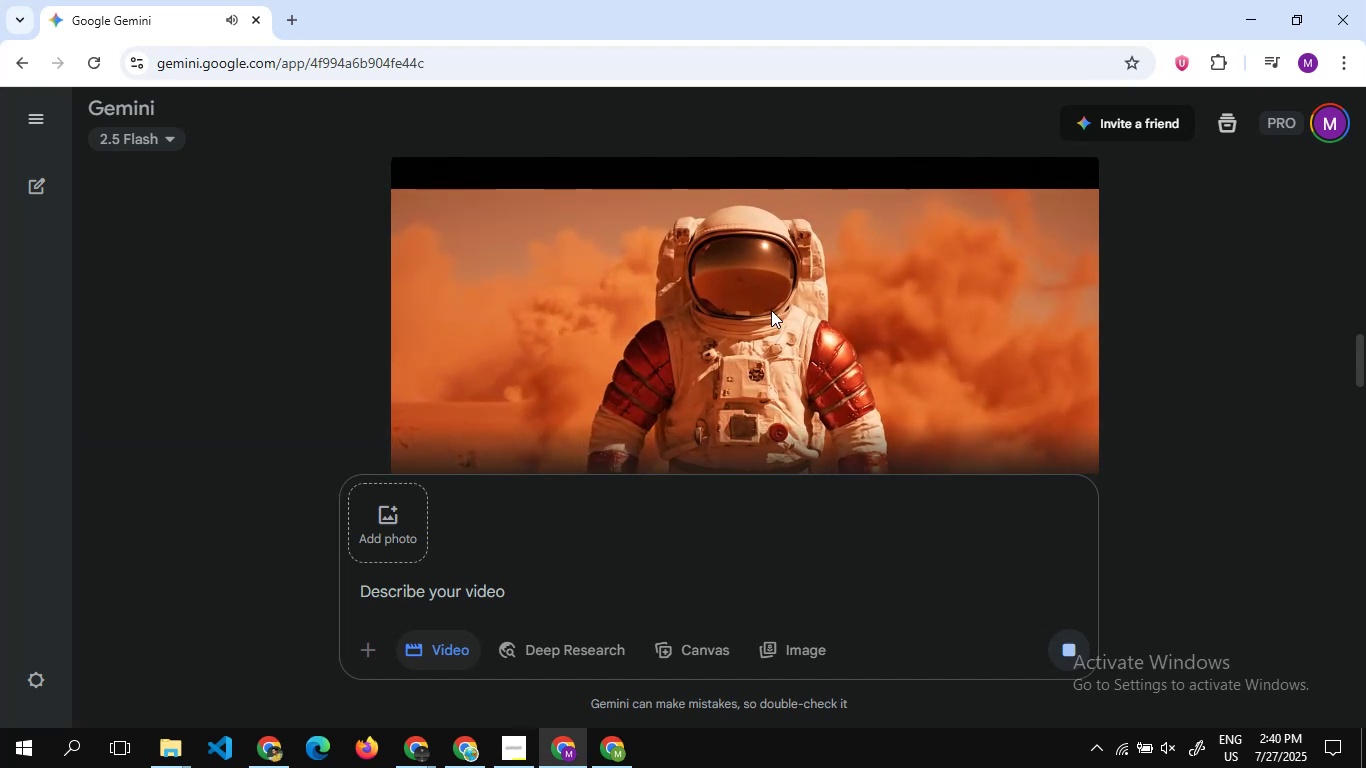 
scroll: coordinate [720, 394], scroll_direction: down, amount: 6.0
 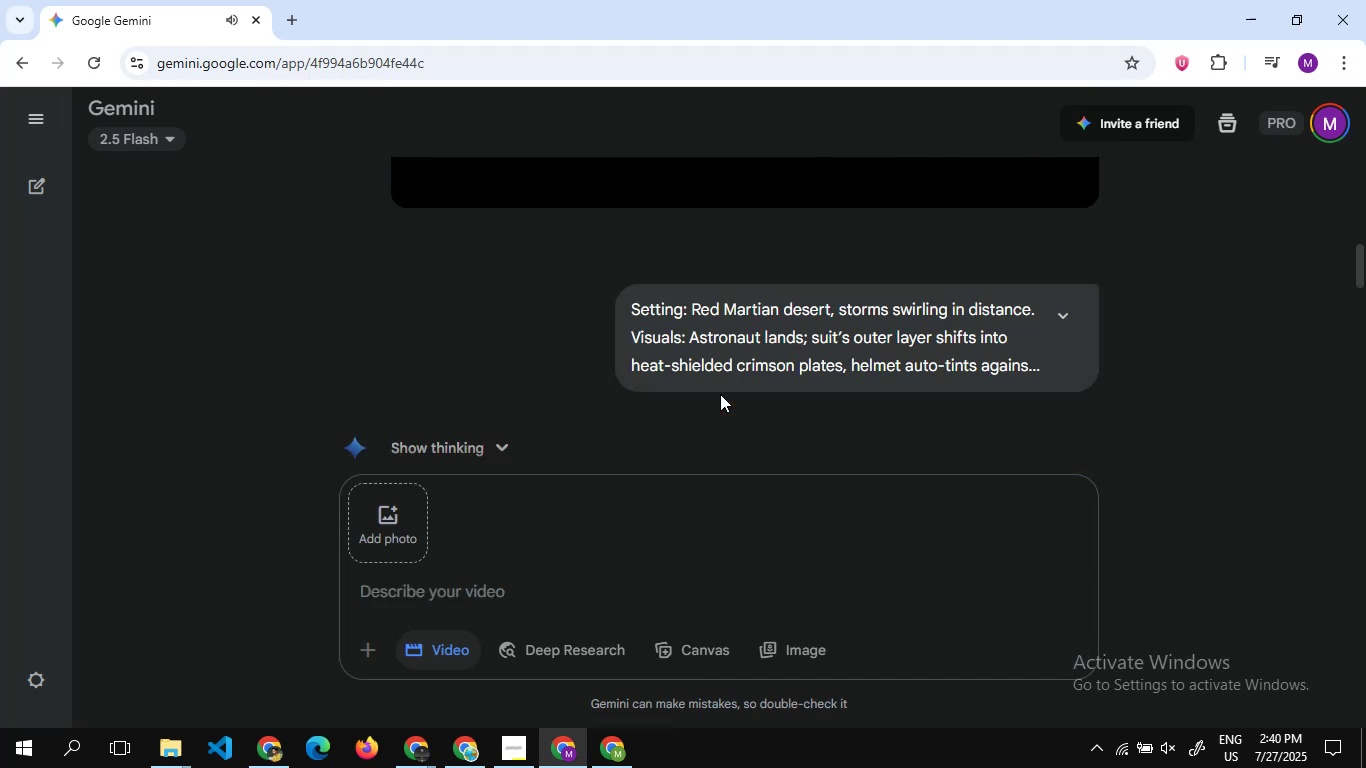 
wait(21.81)
 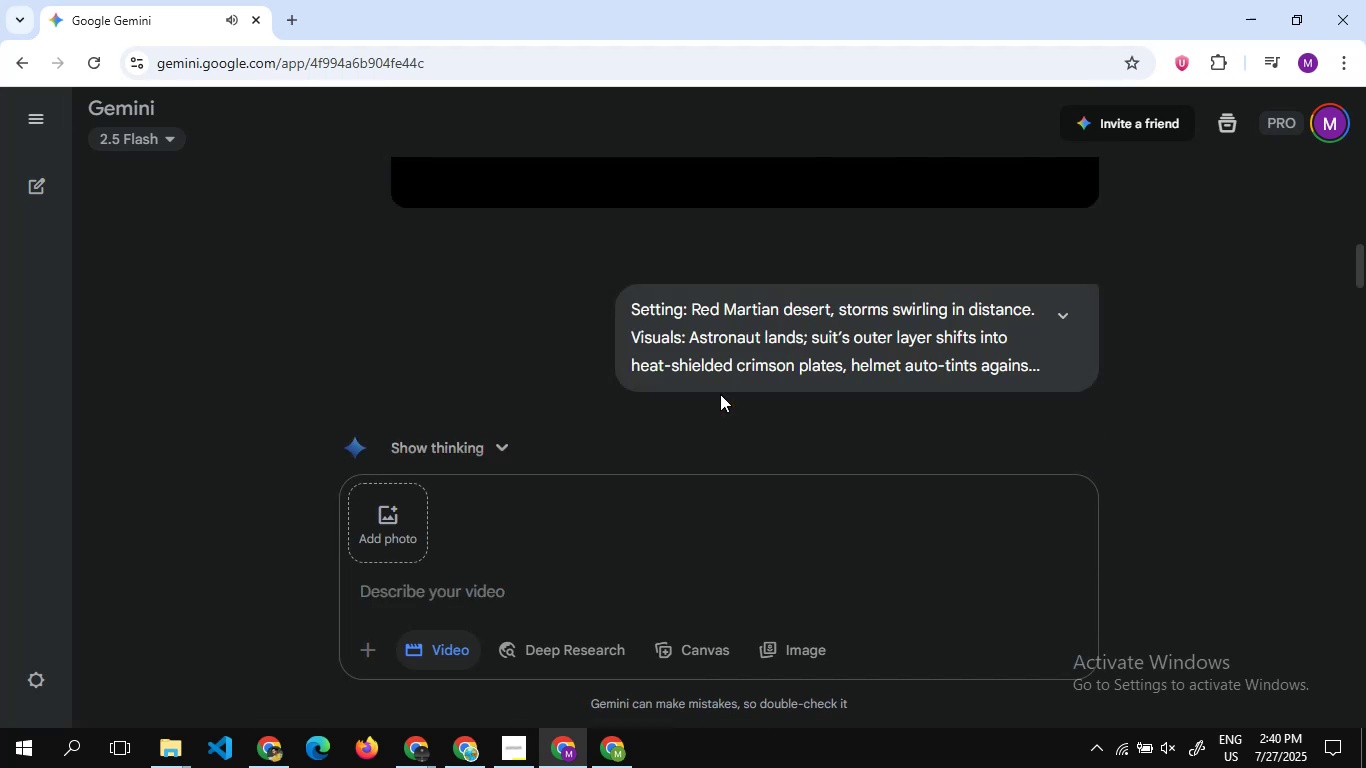 
scroll: coordinate [725, 366], scroll_direction: down, amount: 4.0
 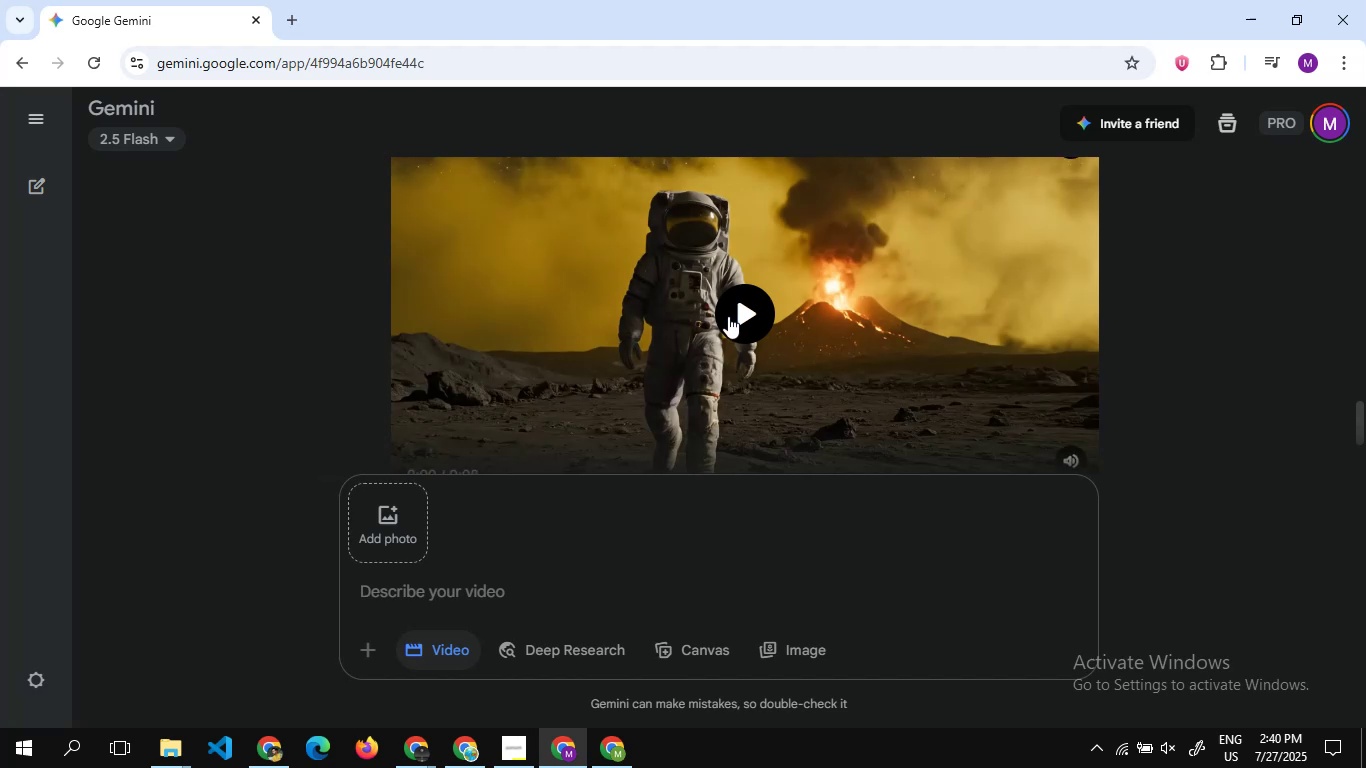 
left_click([728, 316])
 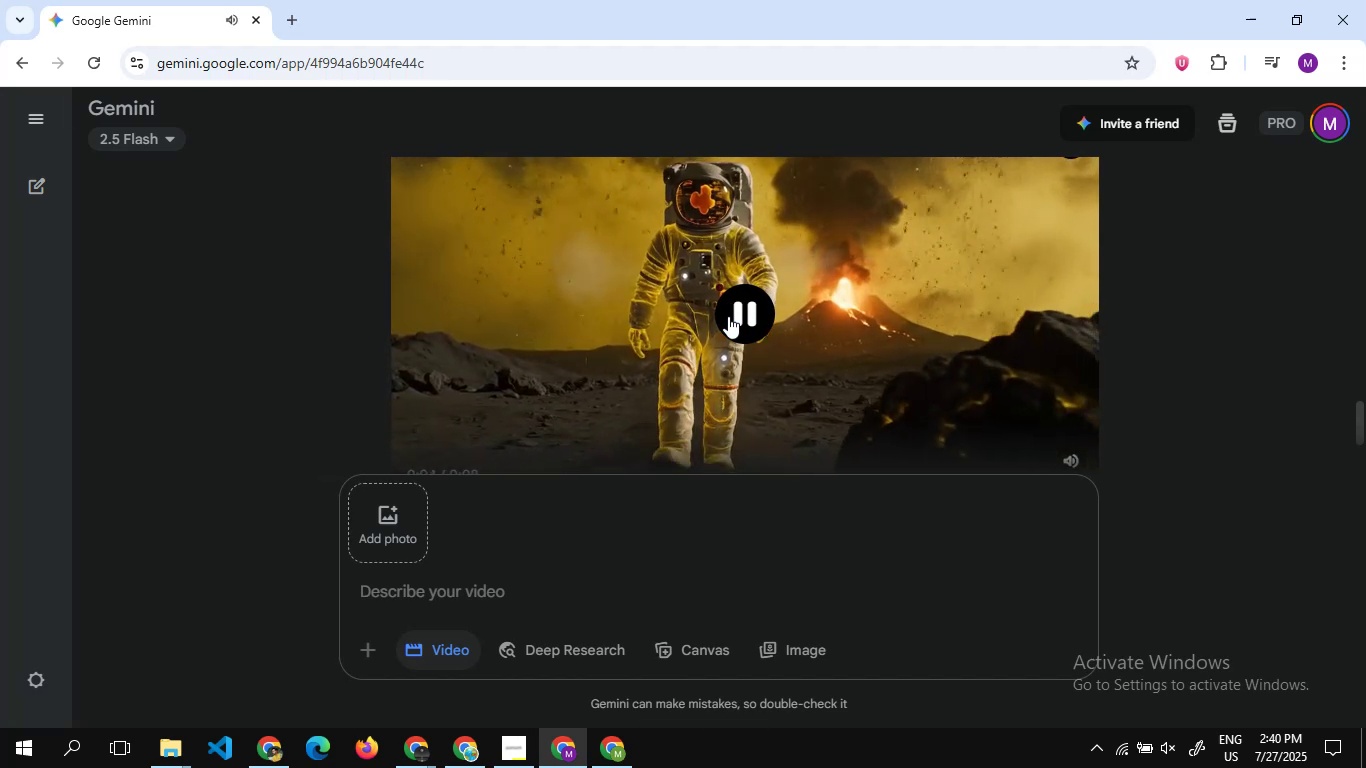 
wait(9.93)
 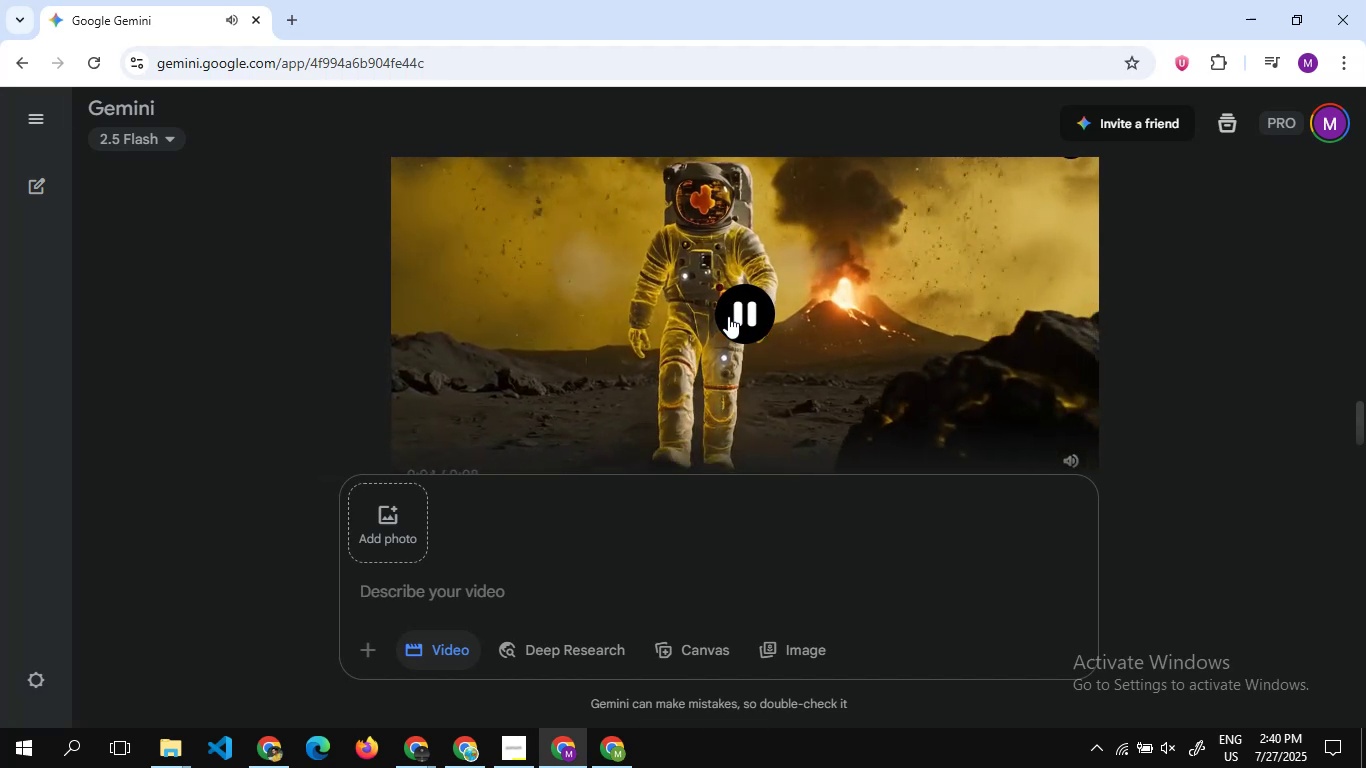 
scroll: coordinate [807, 285], scroll_direction: up, amount: 1.0
 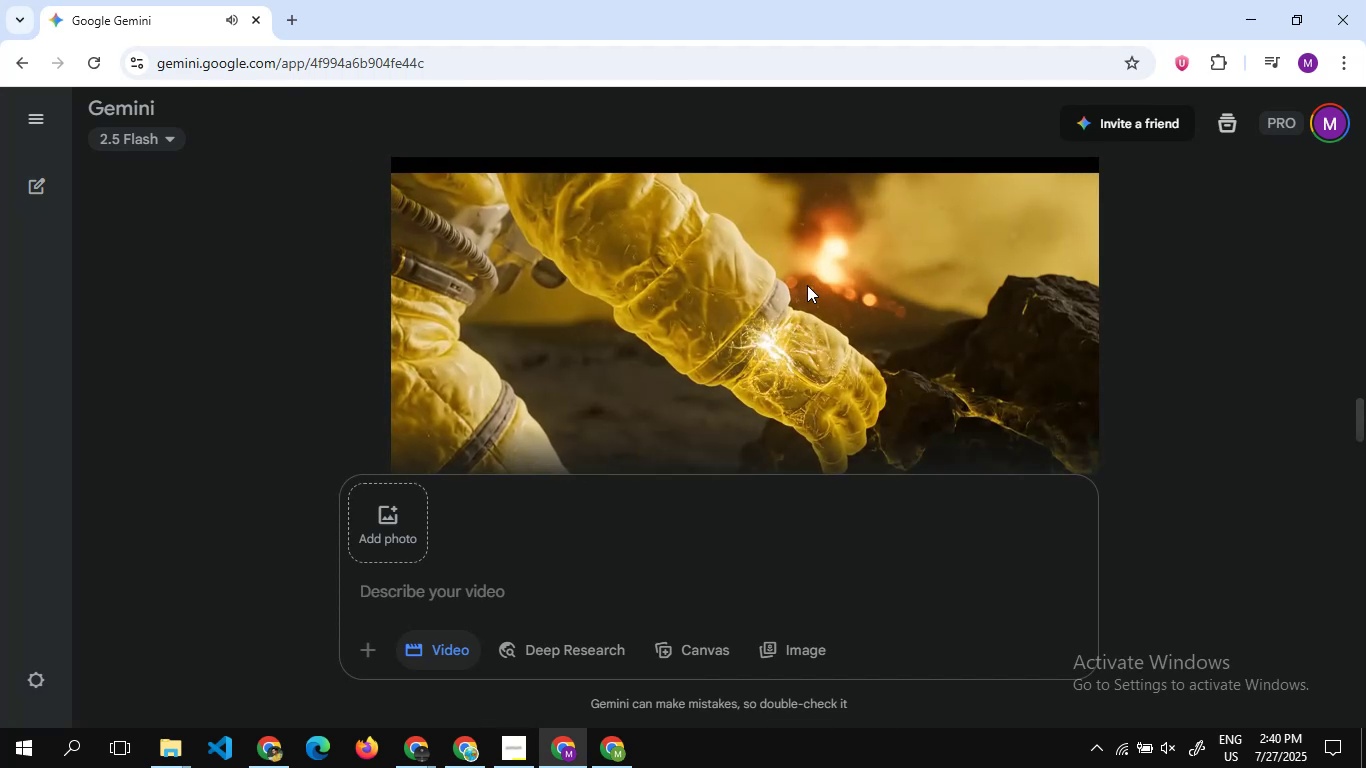 
scroll: coordinate [807, 285], scroll_direction: none, amount: 0.0
 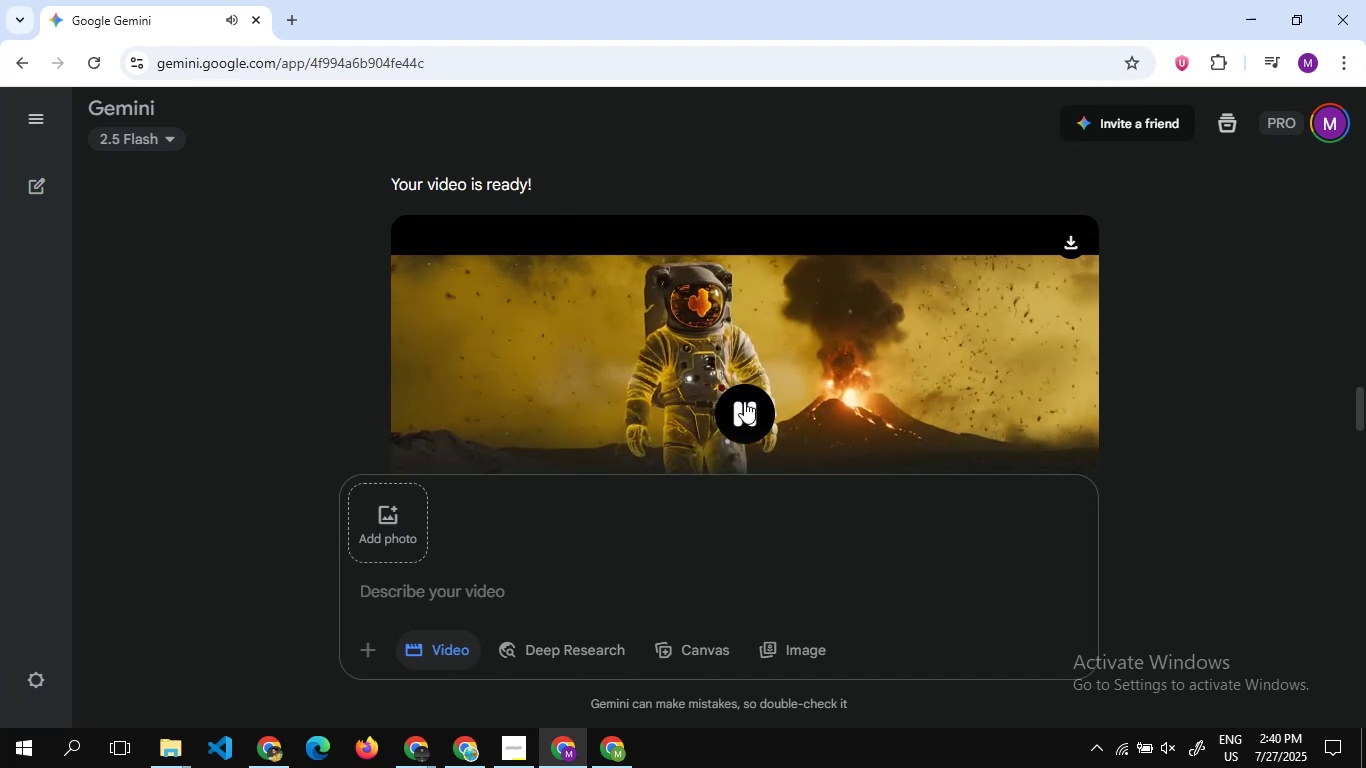 
left_click([744, 401])
 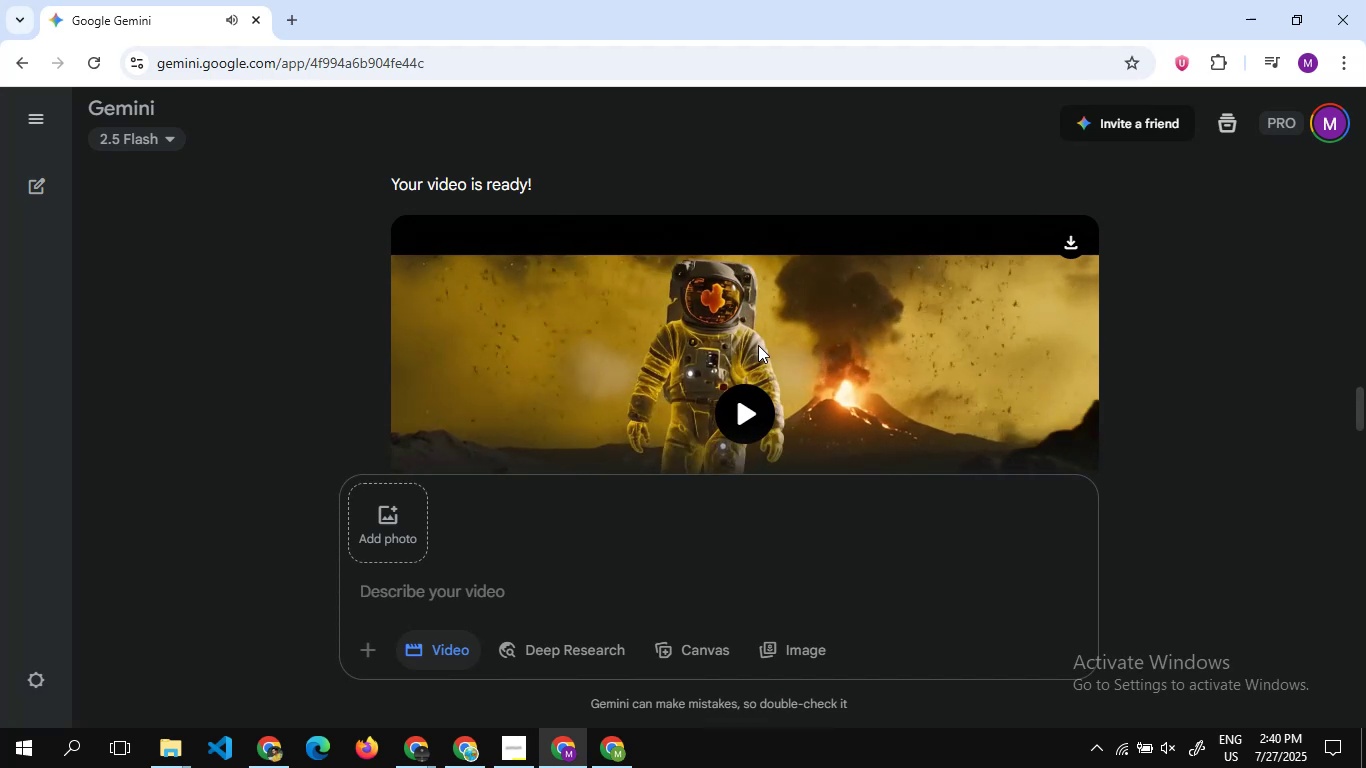 
scroll: coordinate [758, 345], scroll_direction: up, amount: 20.0
 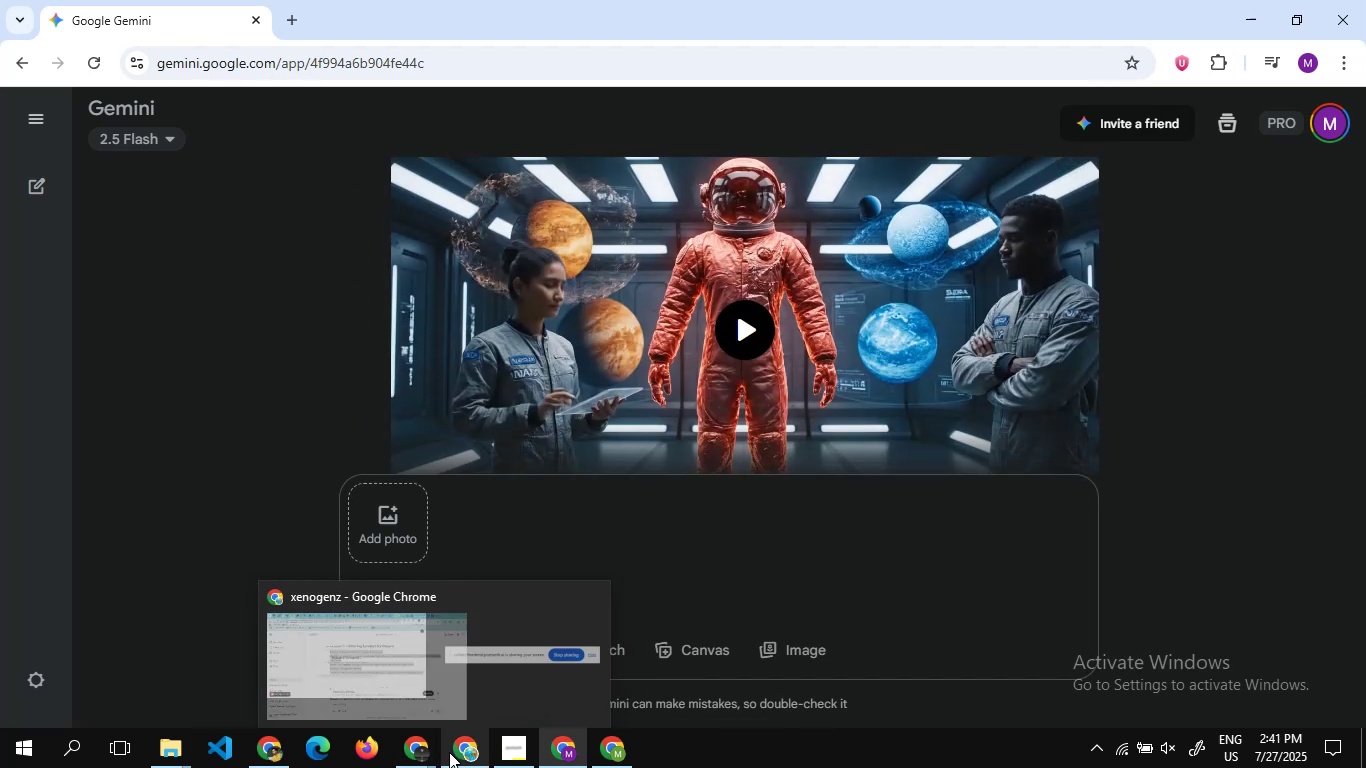 
left_click([449, 752])
 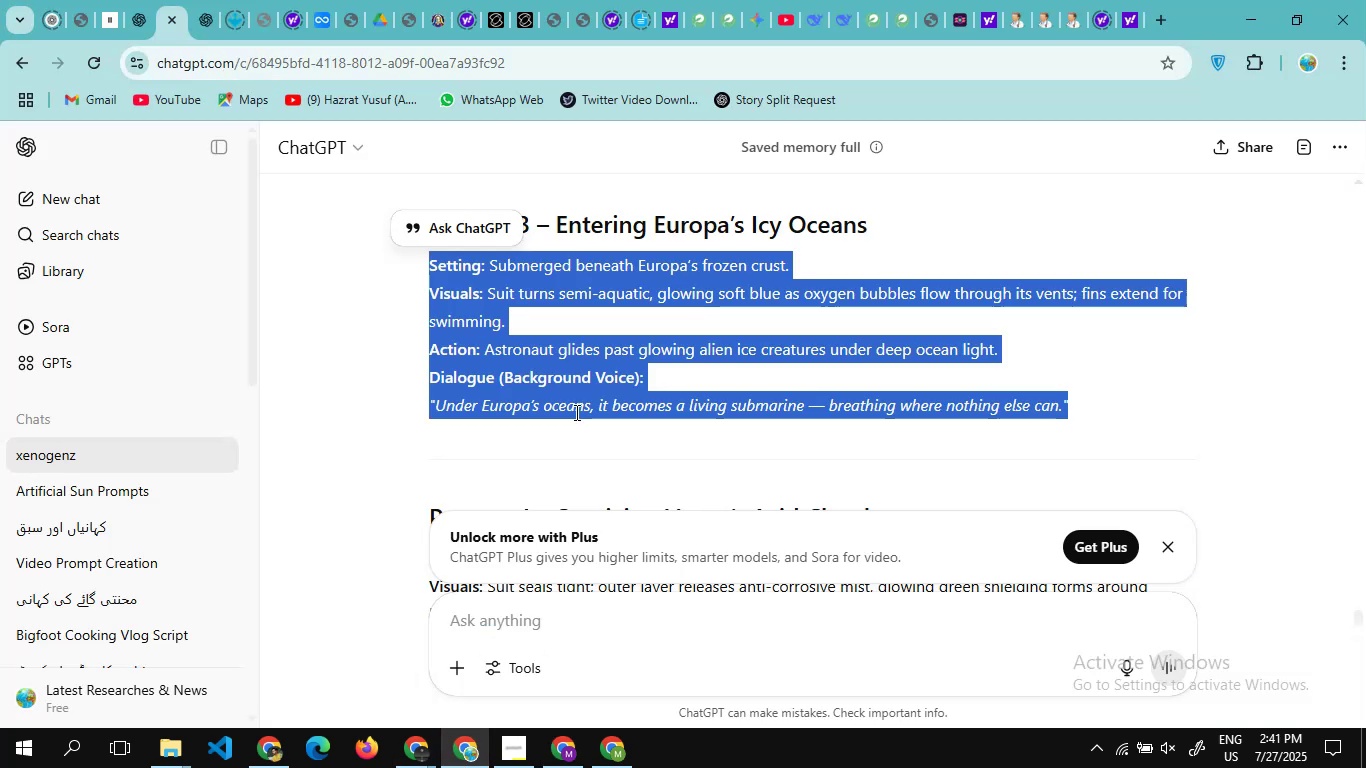 
scroll: coordinate [575, 412], scroll_direction: down, amount: 4.0
 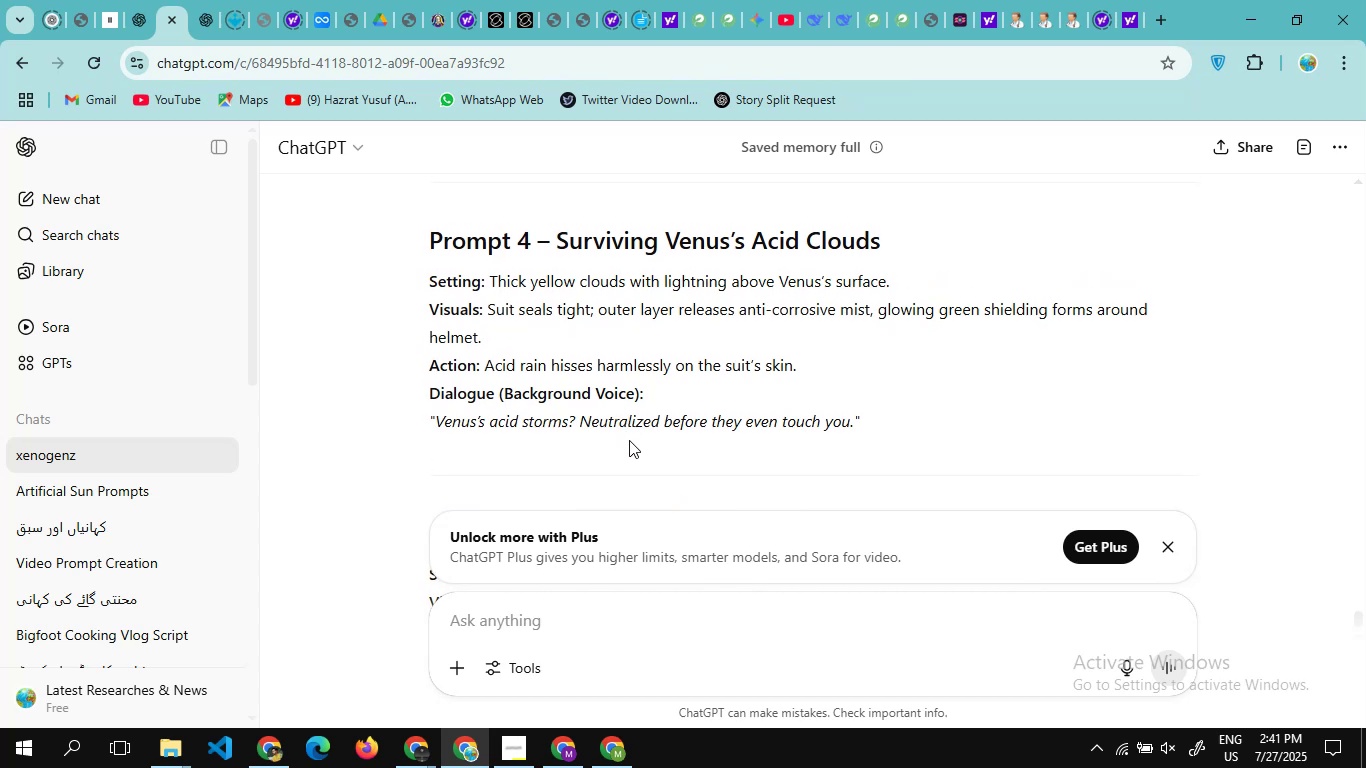 
left_click_drag(start_coordinate=[631, 446], to_coordinate=[393, 272])
 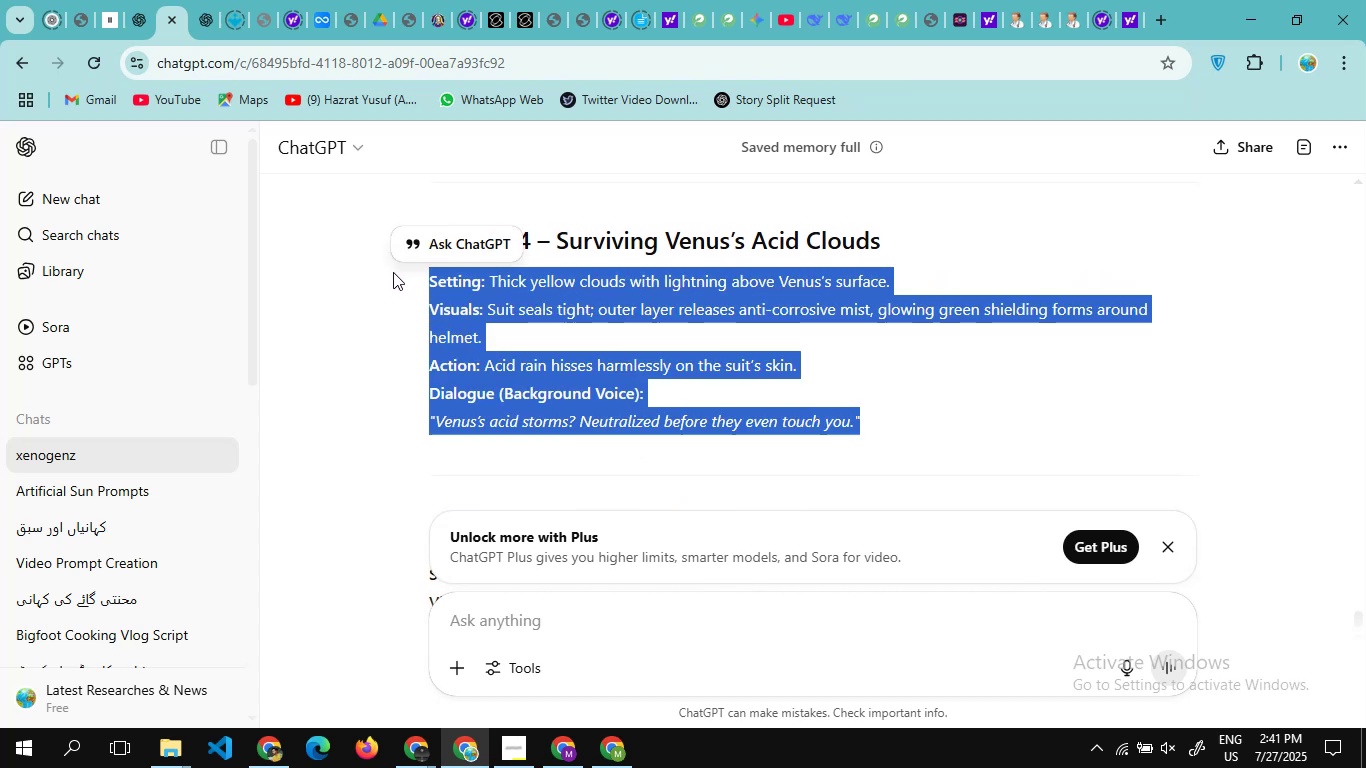 
key(Control+C)
 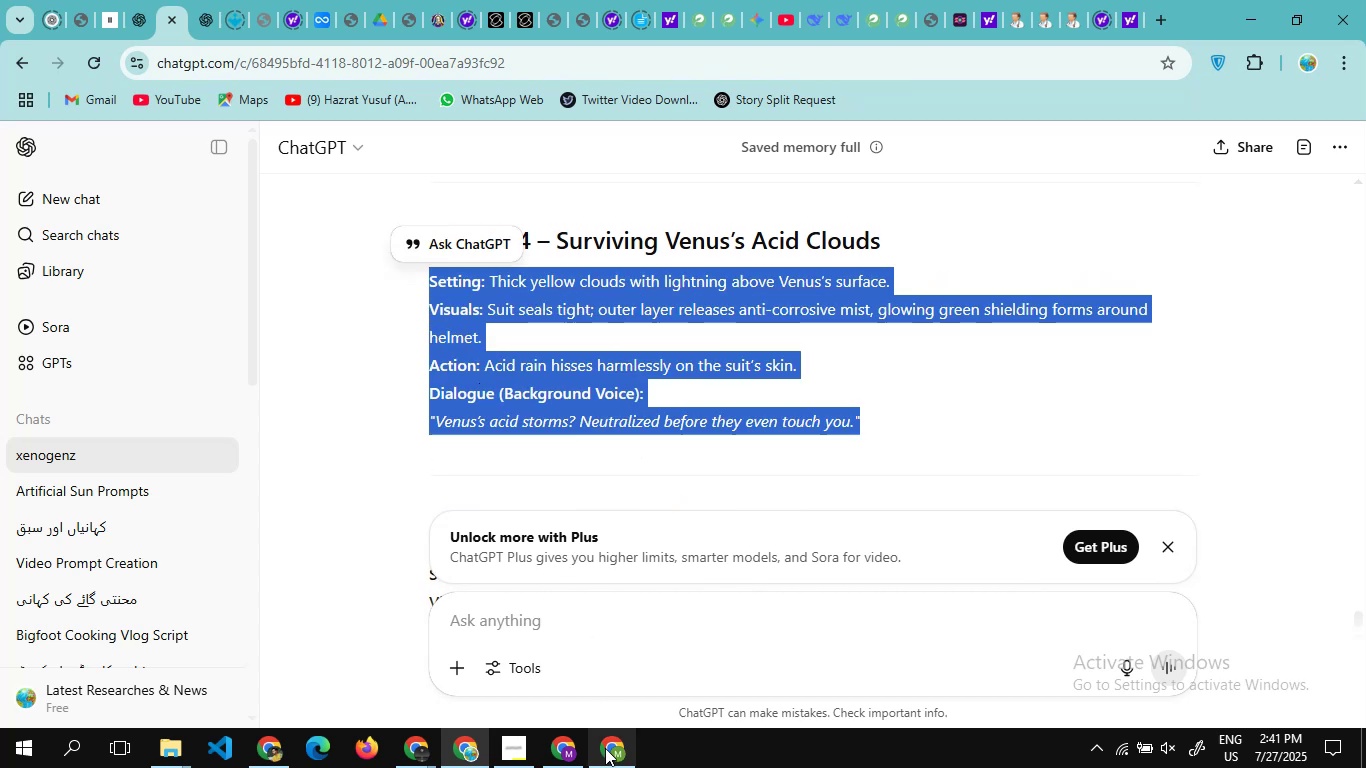 
left_click([605, 749])
 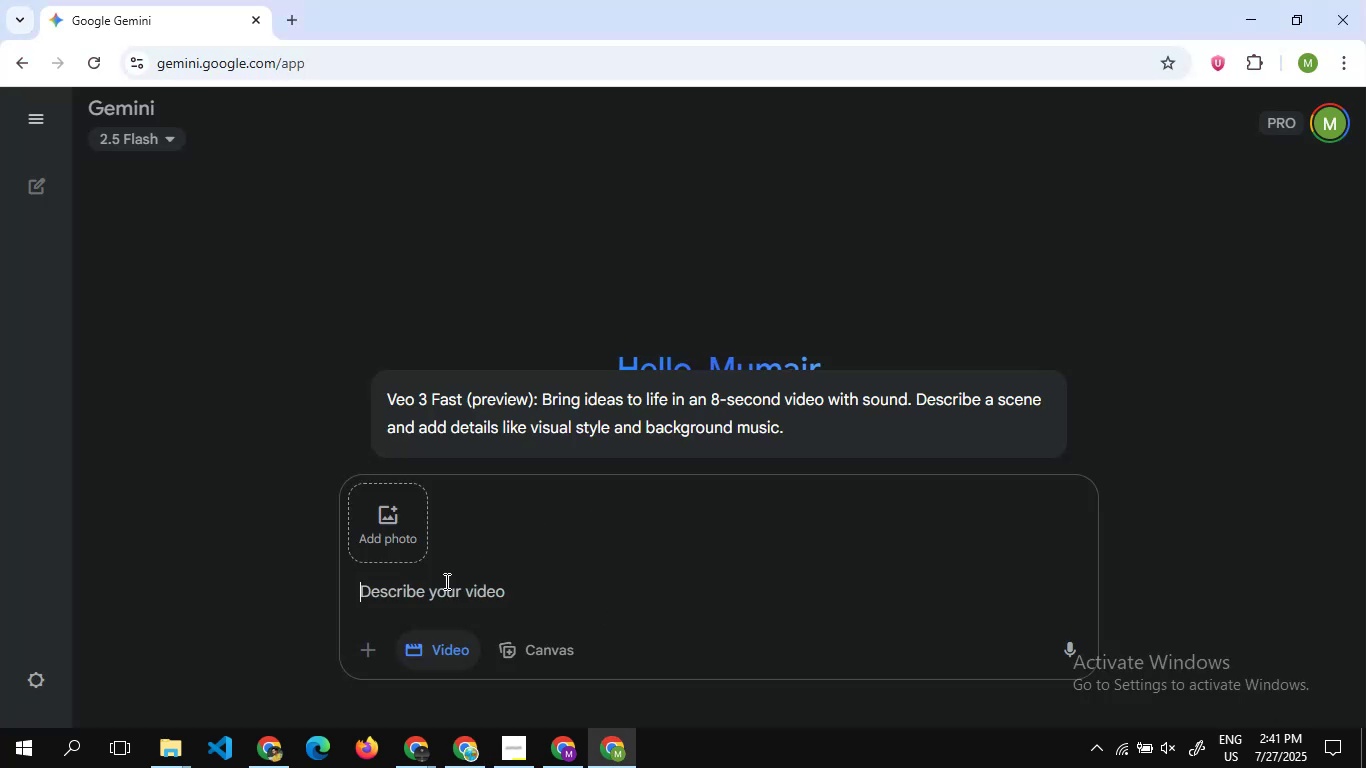 
left_click([445, 581])
 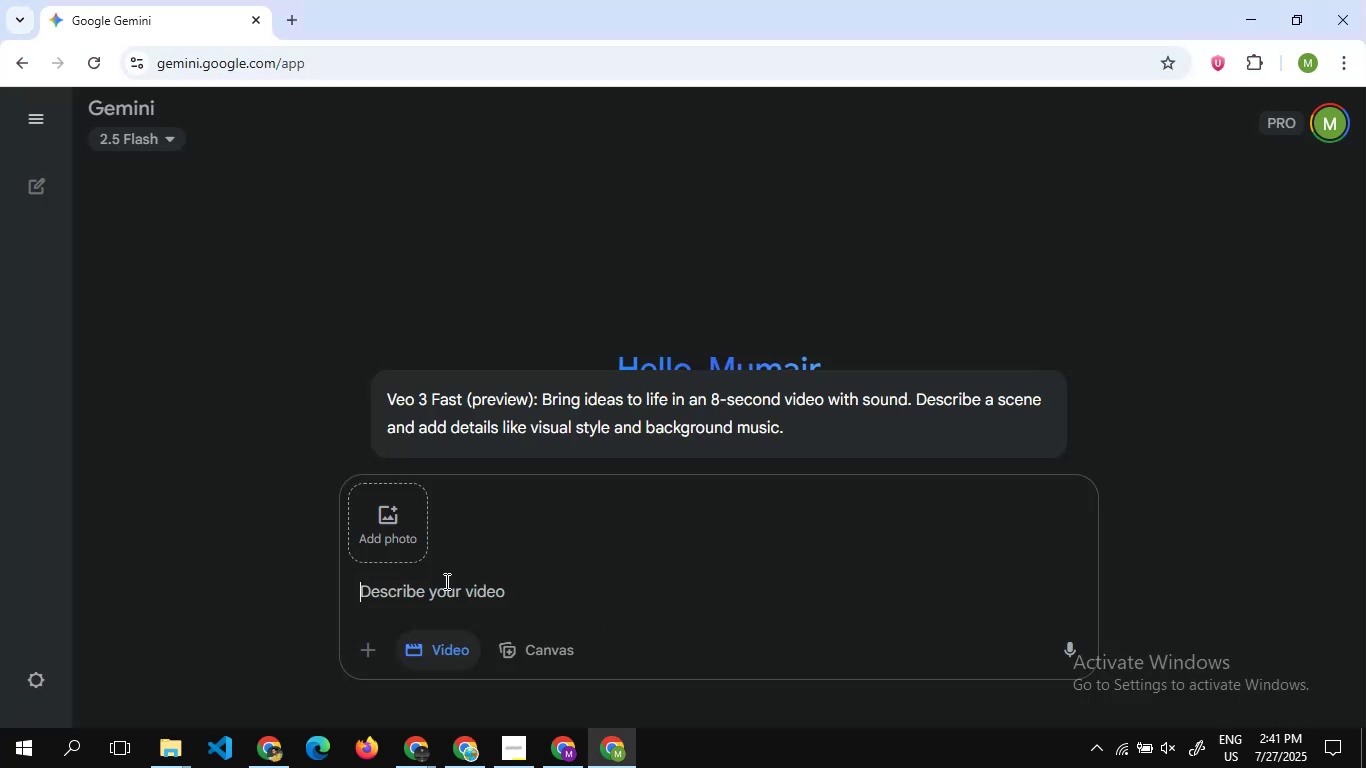 
key(Control+V)
 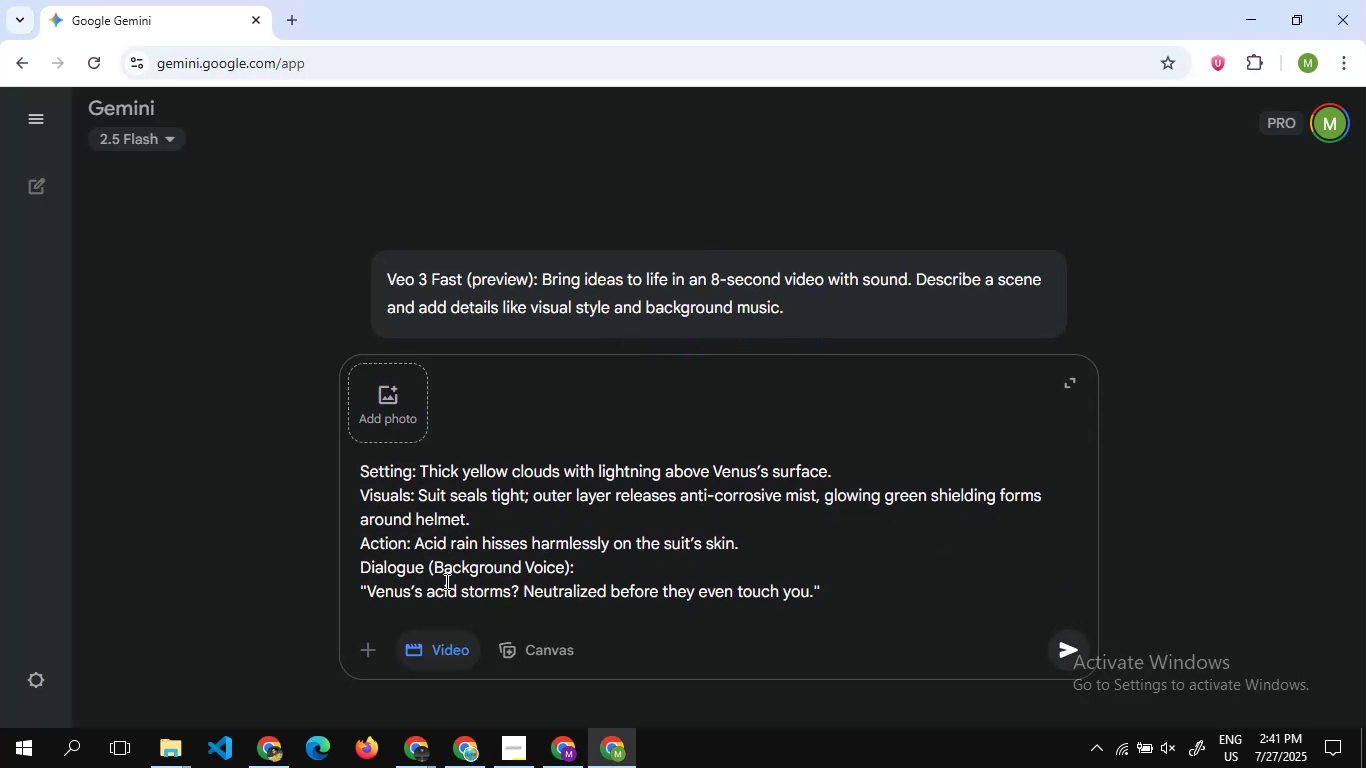 
key(Enter)
 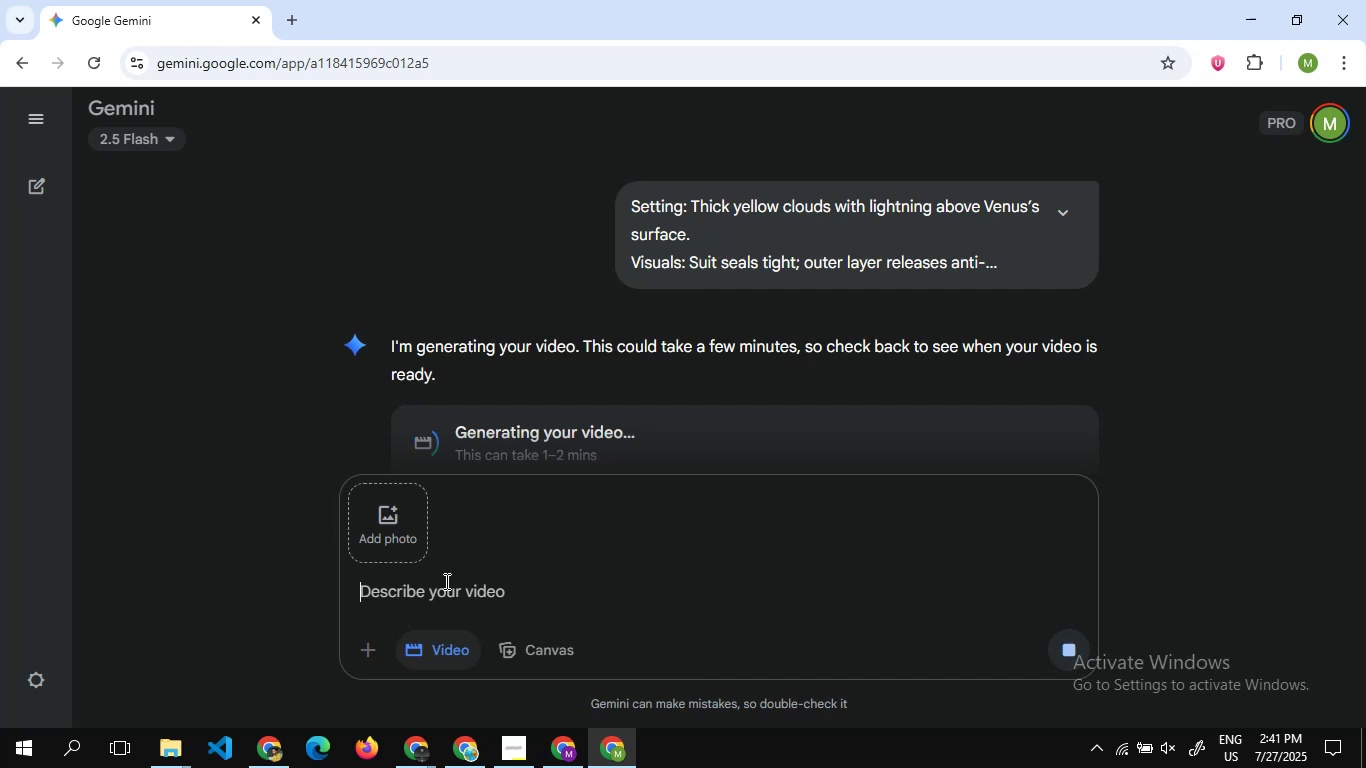 
wait(32.09)
 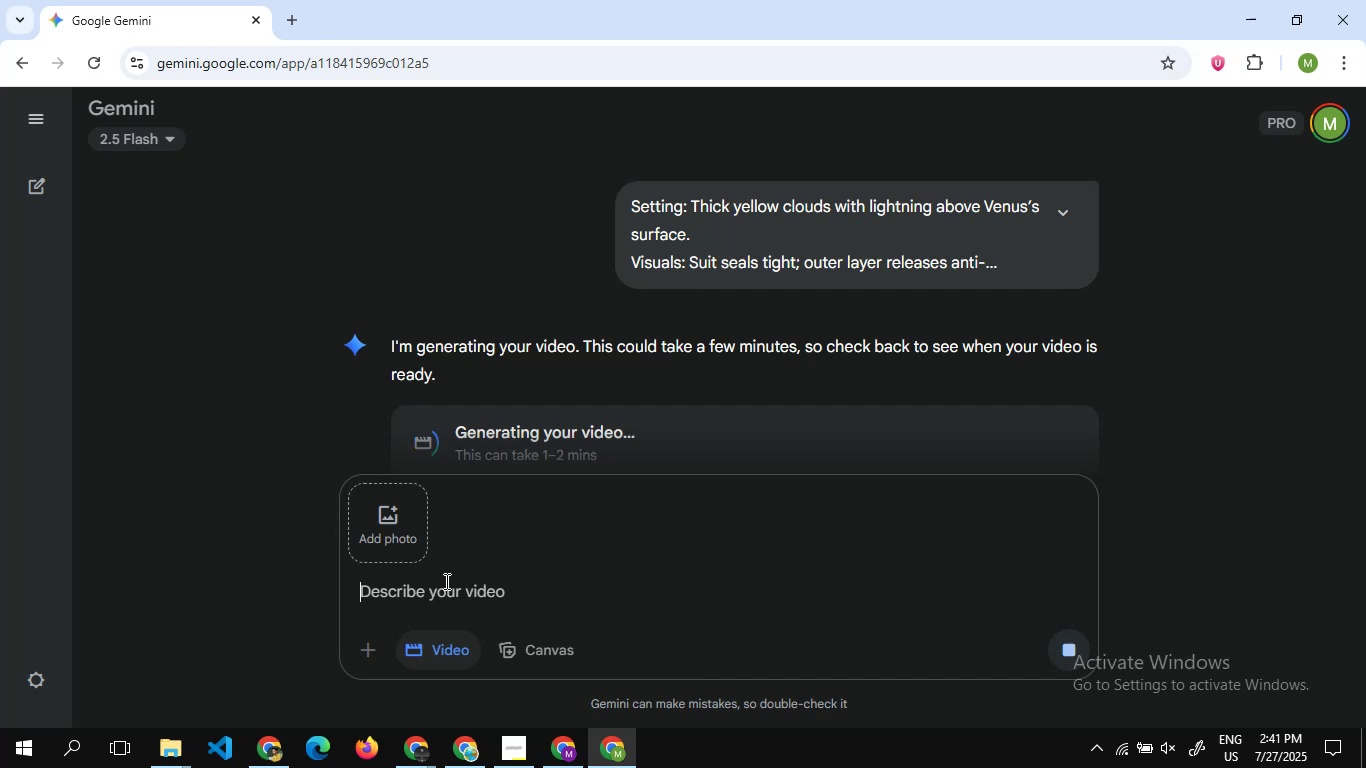 
scroll: coordinate [552, 381], scroll_direction: down, amount: 1.0
 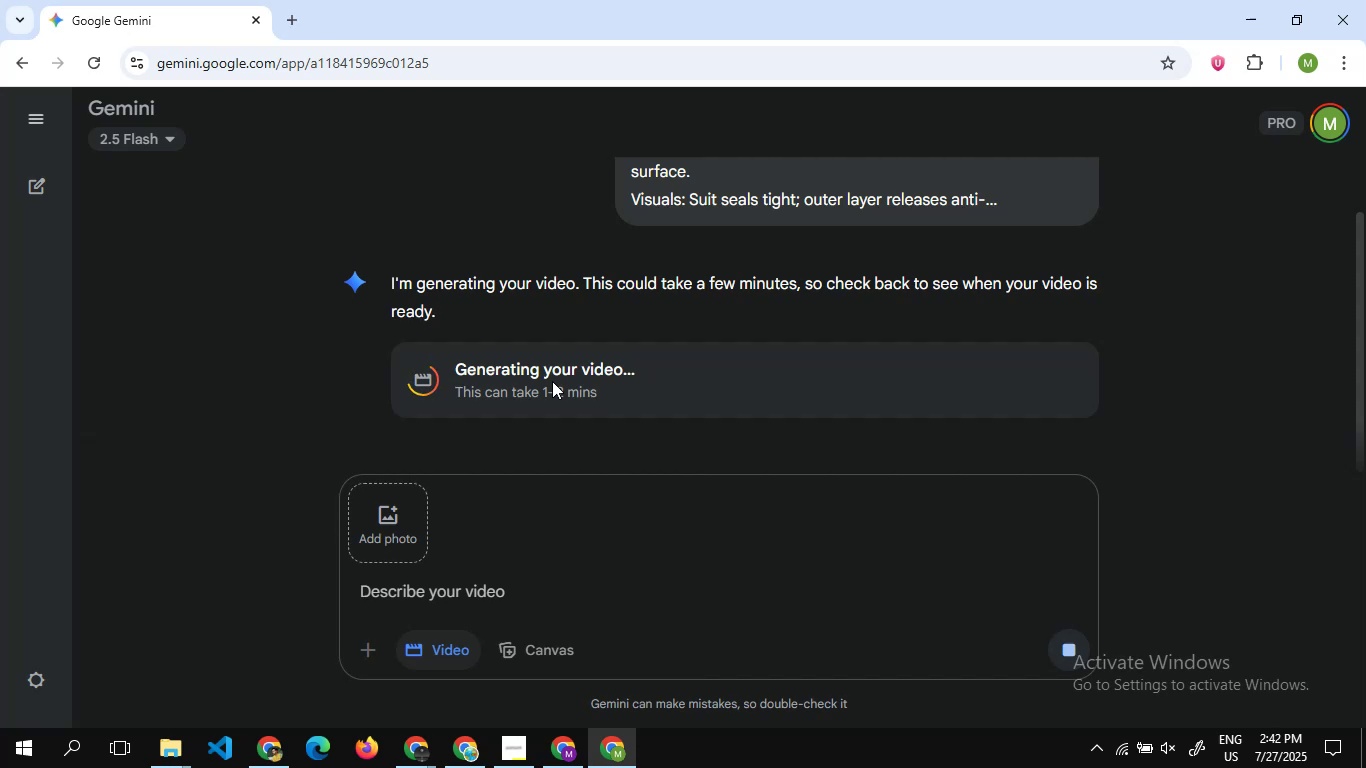 
wait(17.16)
 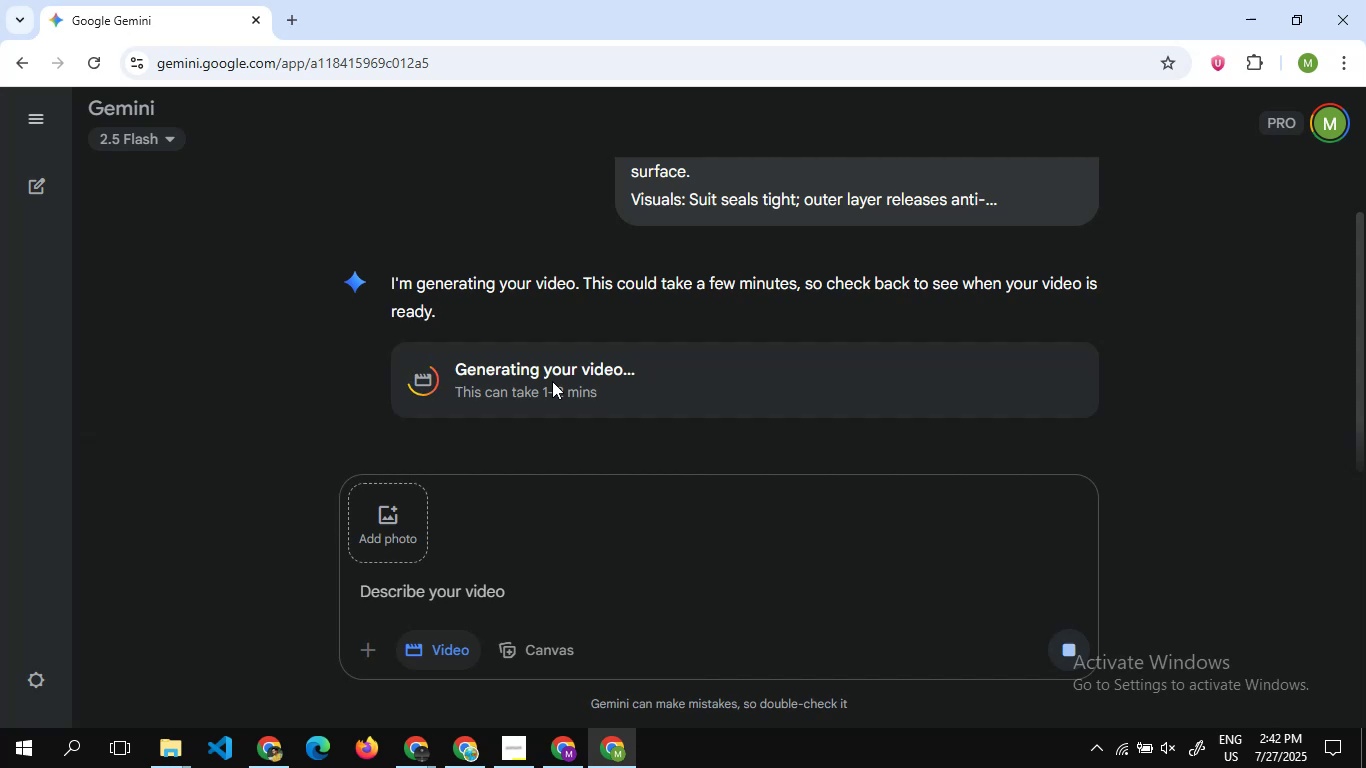 
scroll: coordinate [613, 215], scroll_direction: down, amount: 1.0
 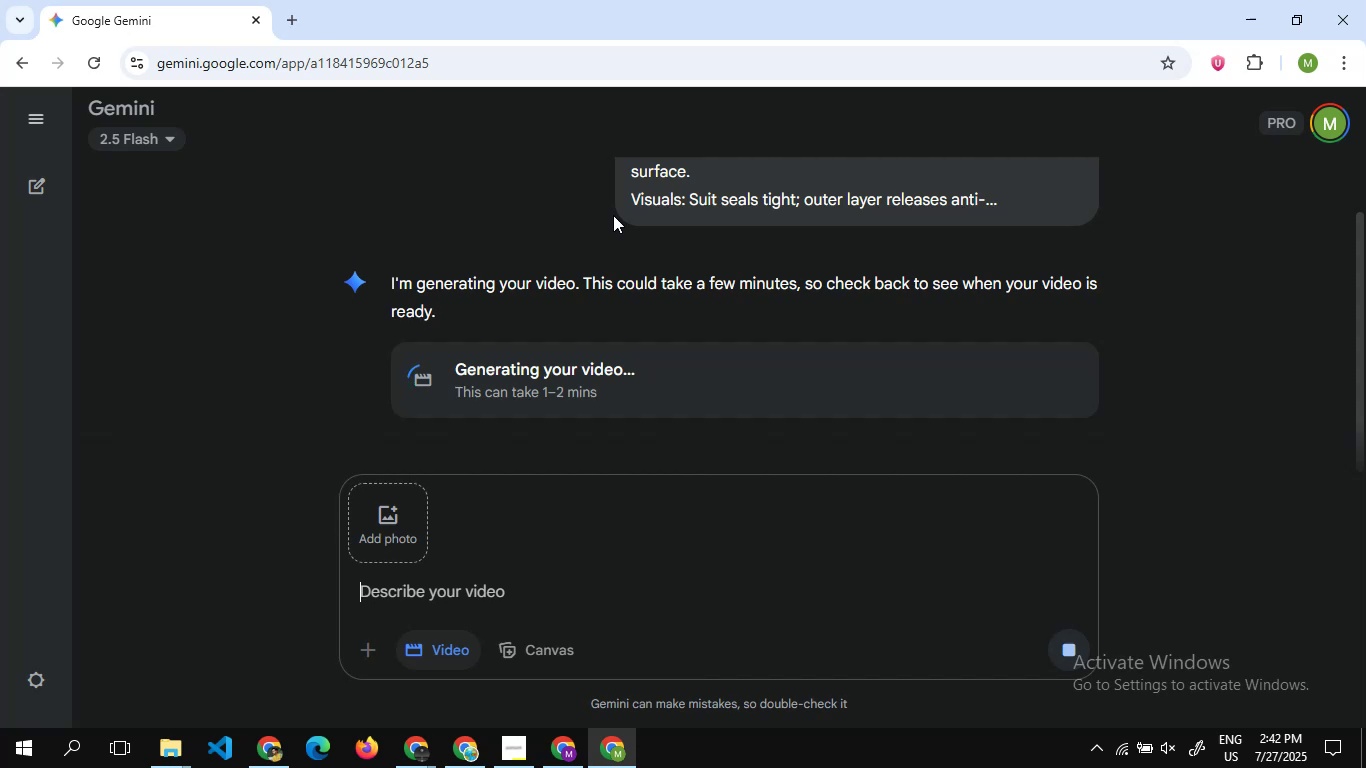 
scroll: coordinate [613, 215], scroll_direction: none, amount: 0.0
 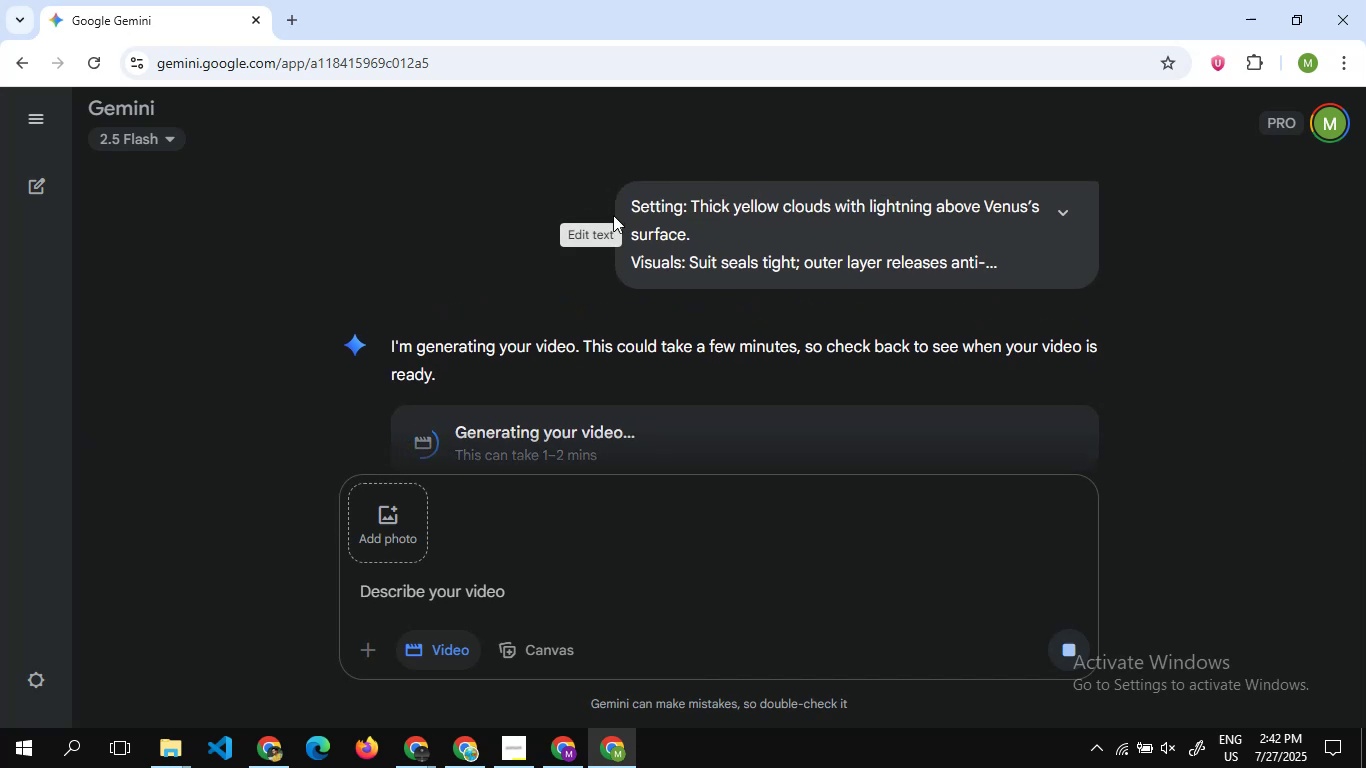 
scroll: coordinate [561, 331], scroll_direction: down, amount: 7.0
 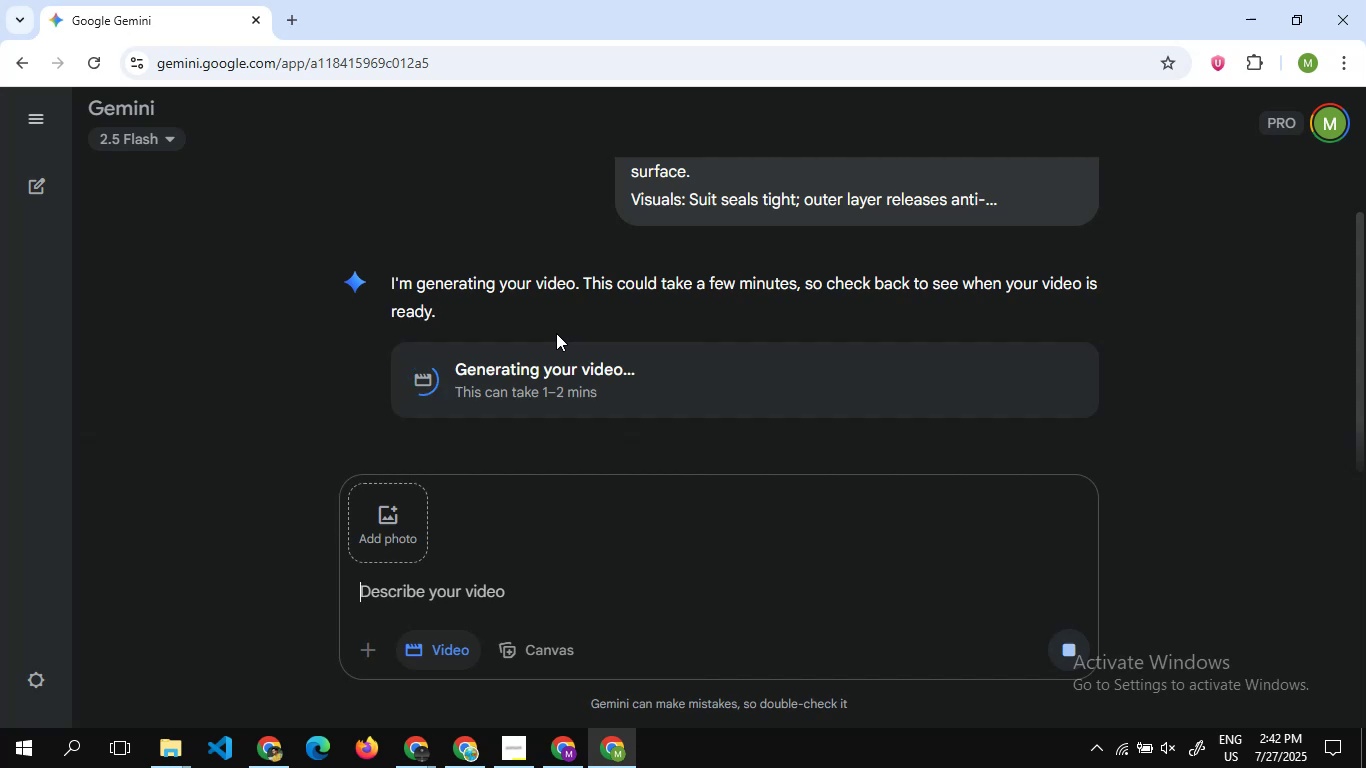 
wait(15.17)
 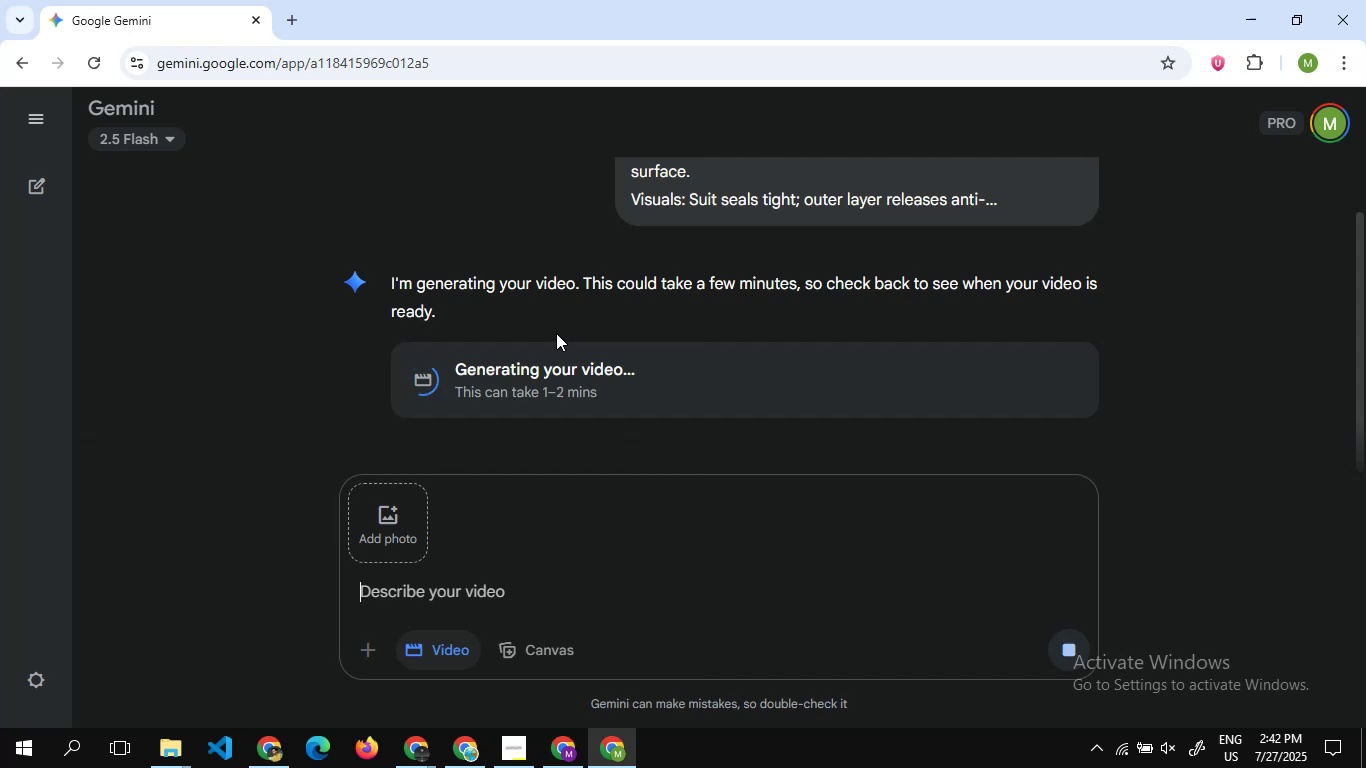 
scroll: coordinate [545, 370], scroll_direction: down, amount: 3.0
 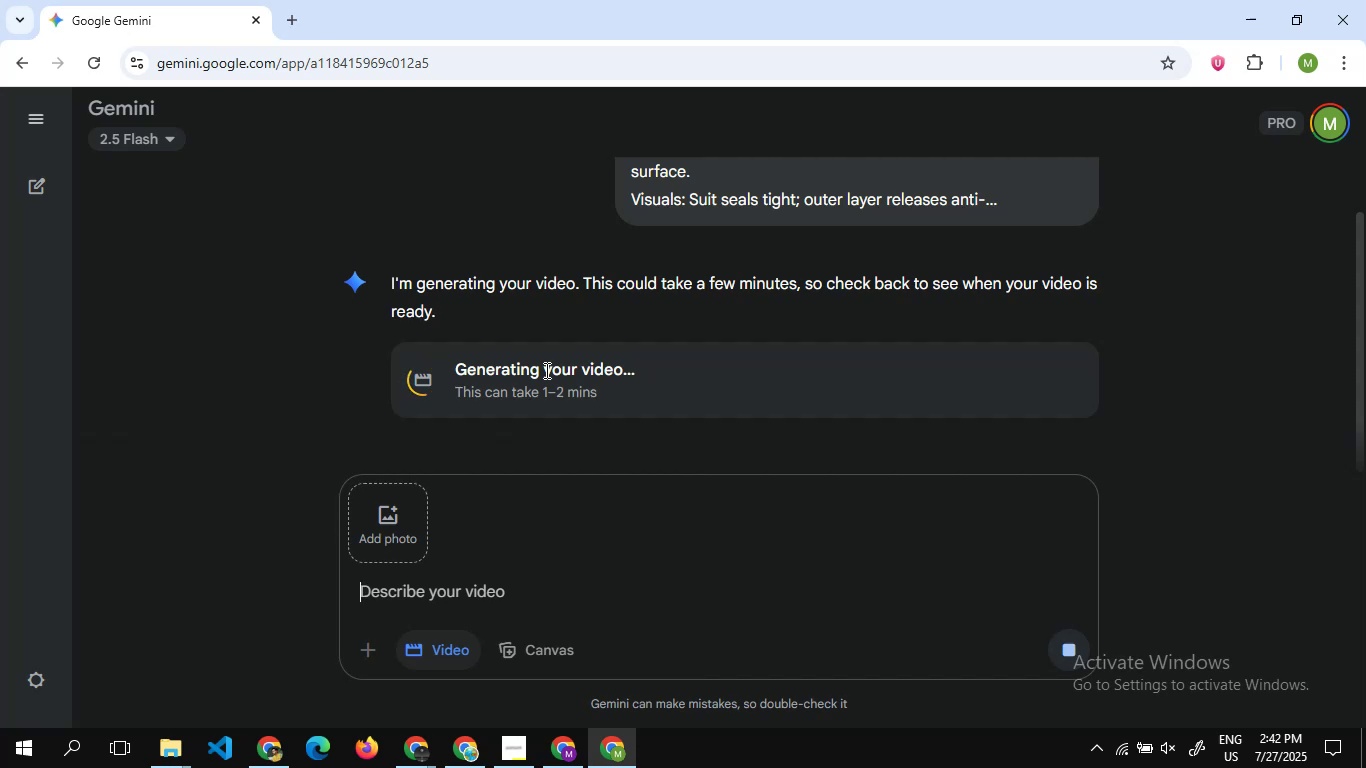 
wait(9.31)
 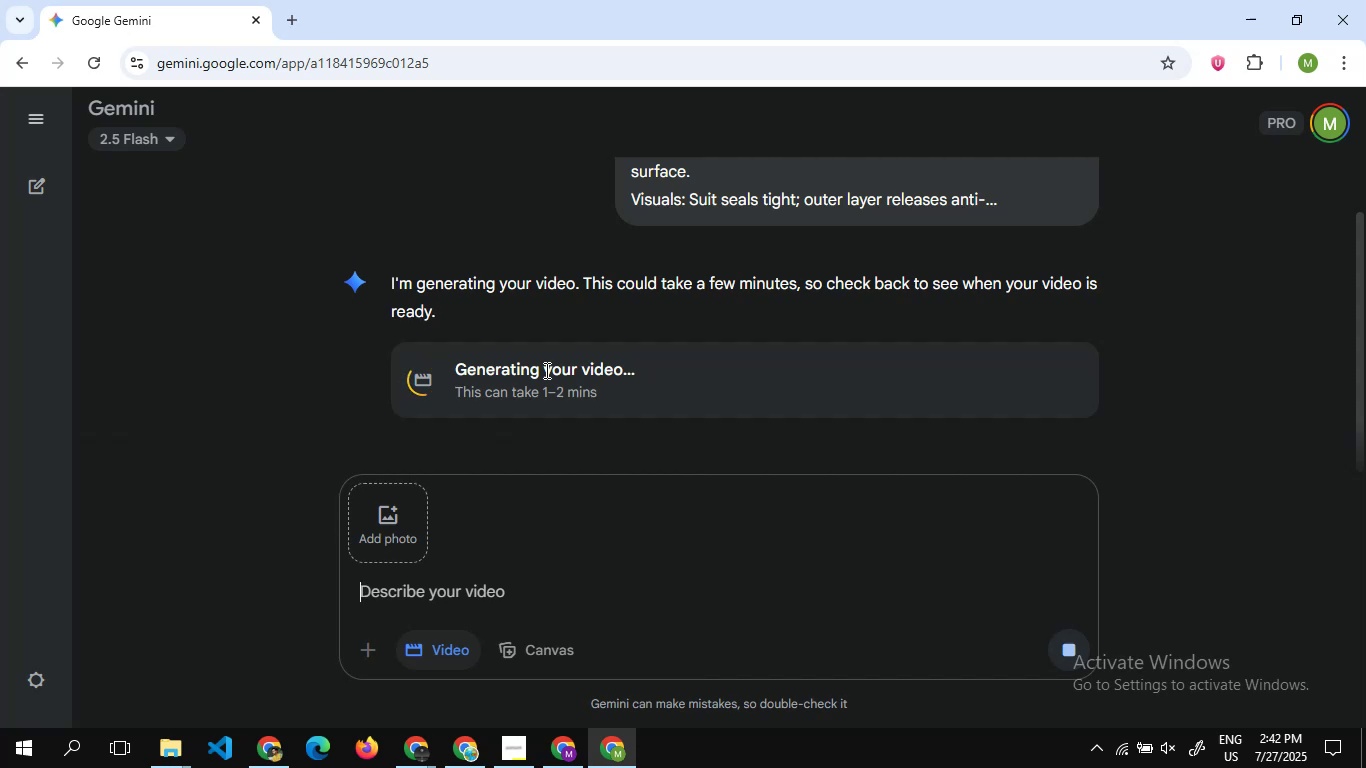 
scroll: coordinate [592, 248], scroll_direction: down, amount: 3.0
 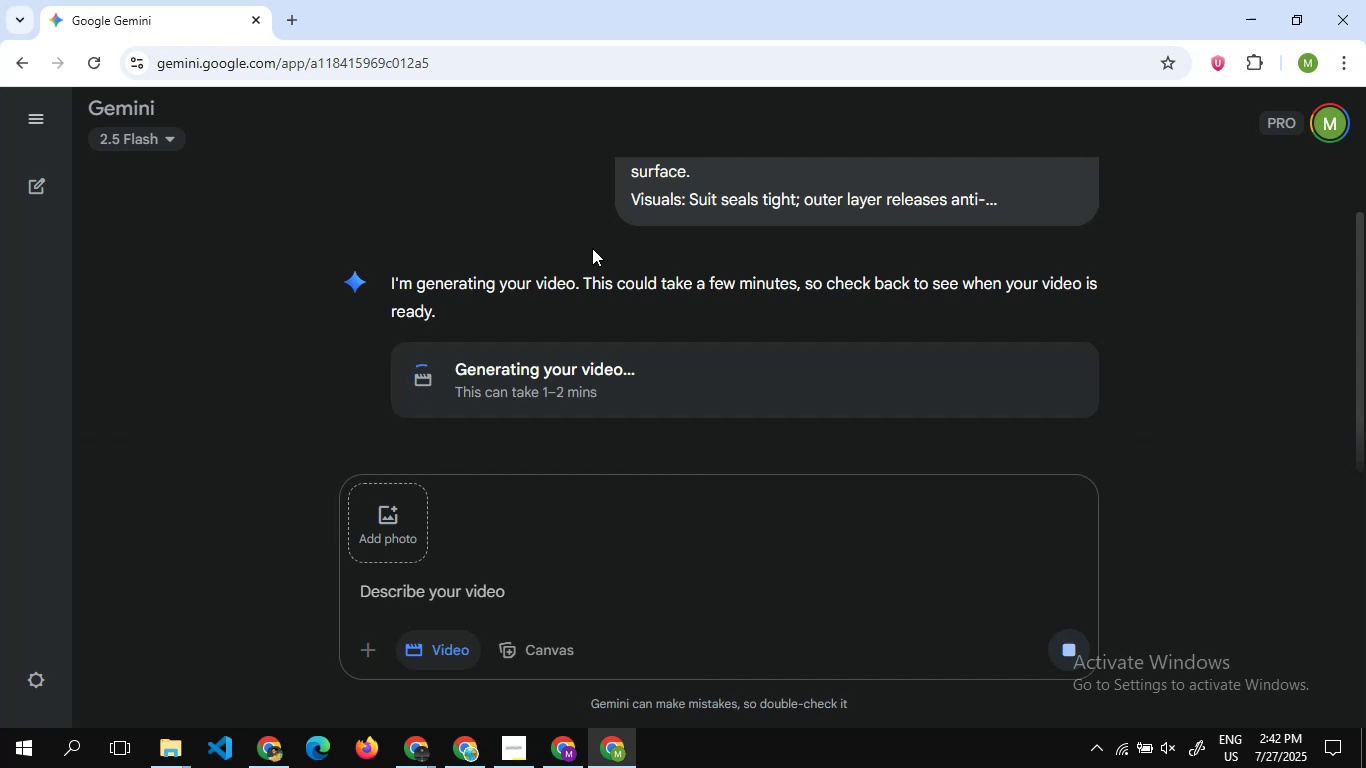 
wait(10.47)
 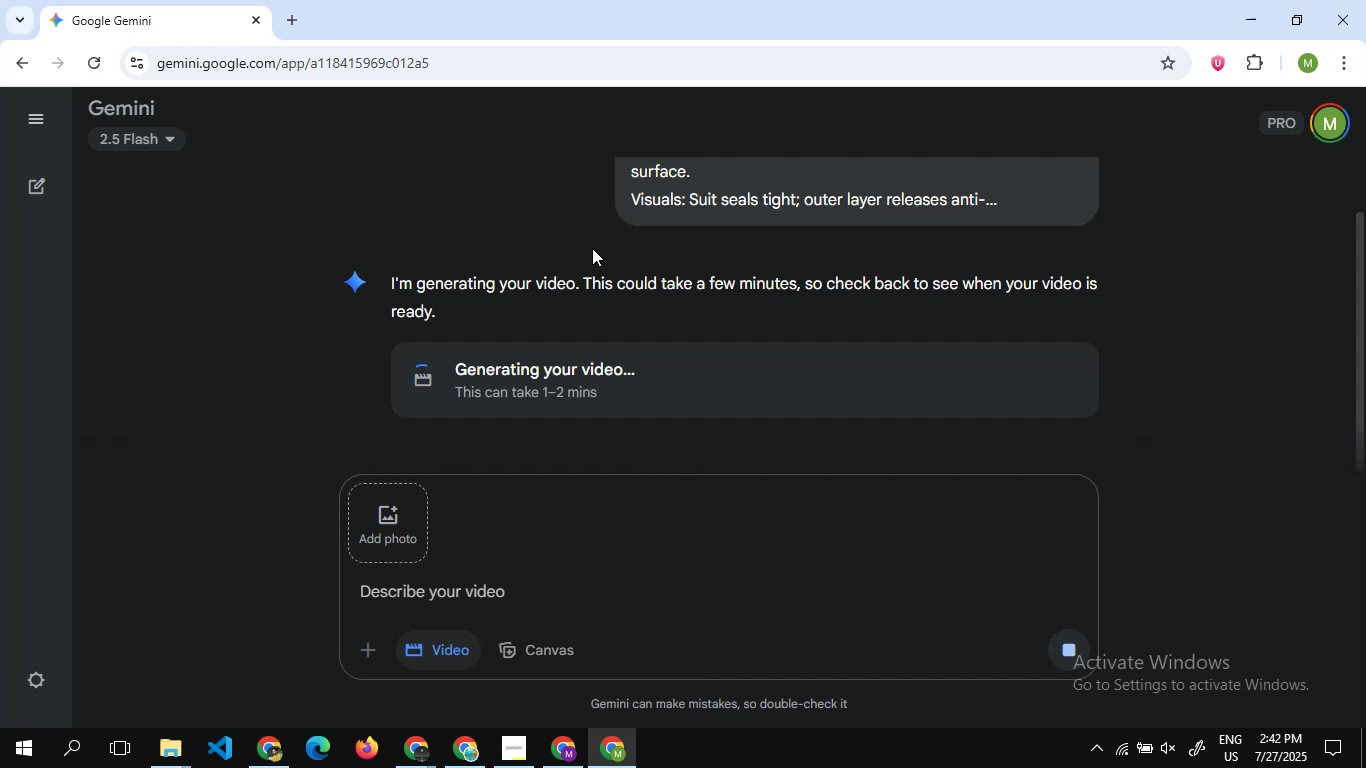 
scroll: coordinate [535, 297], scroll_direction: down, amount: 7.0
 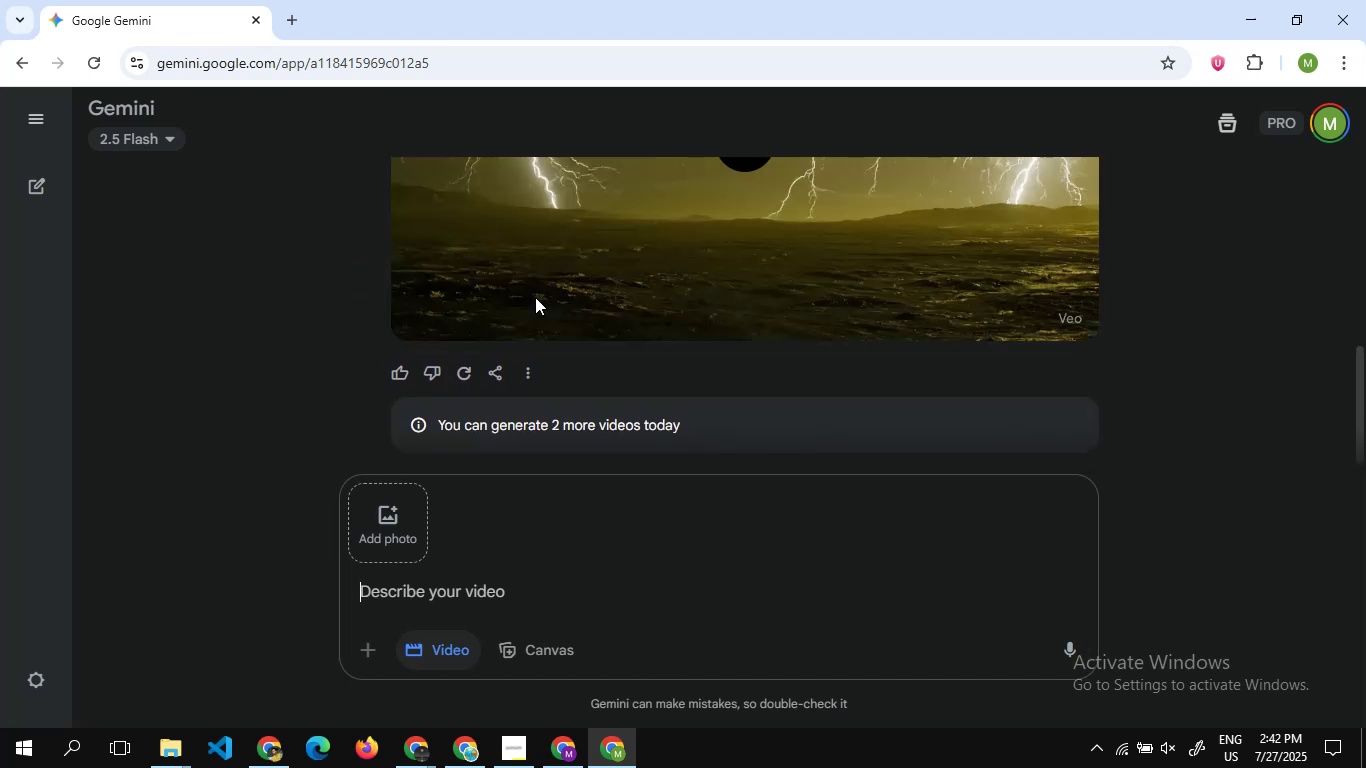 
scroll: coordinate [535, 297], scroll_direction: up, amount: 1.0
 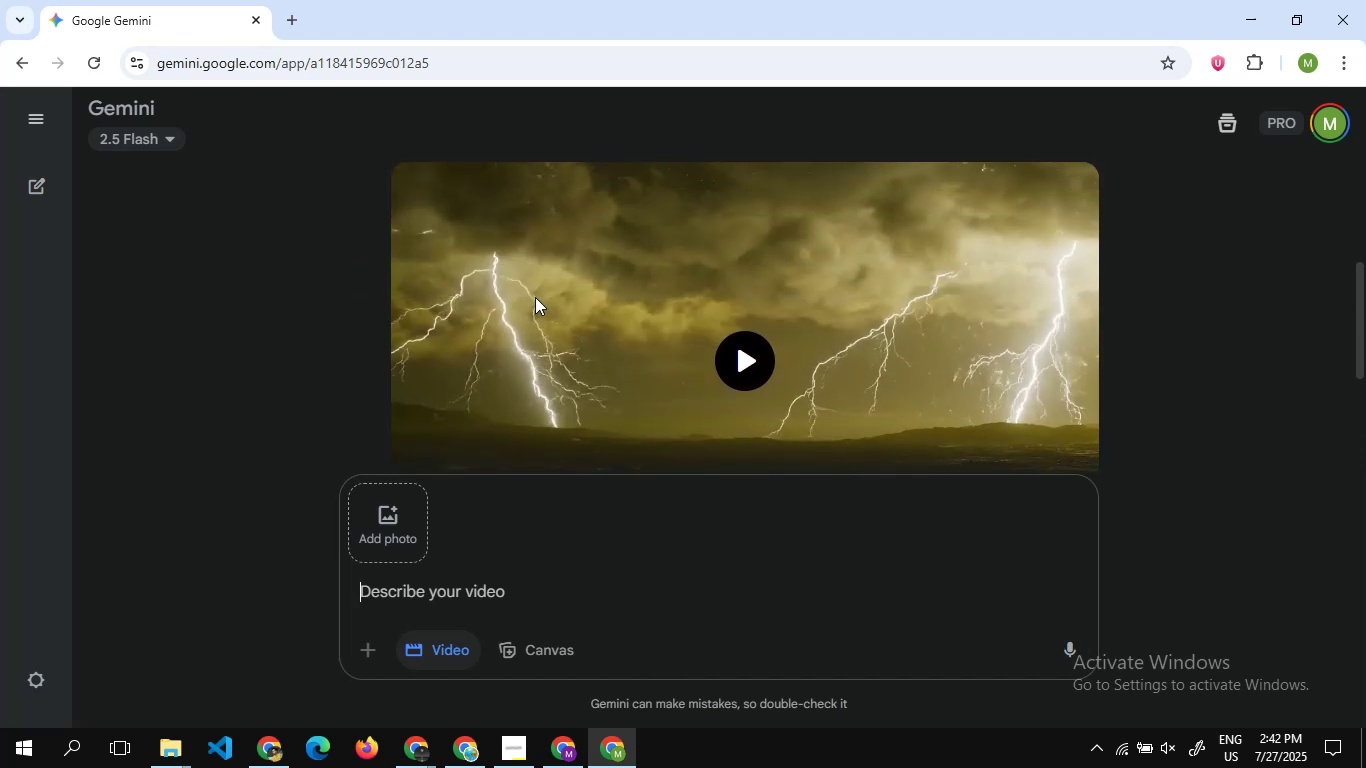 
scroll: coordinate [535, 297], scroll_direction: none, amount: 0.0
 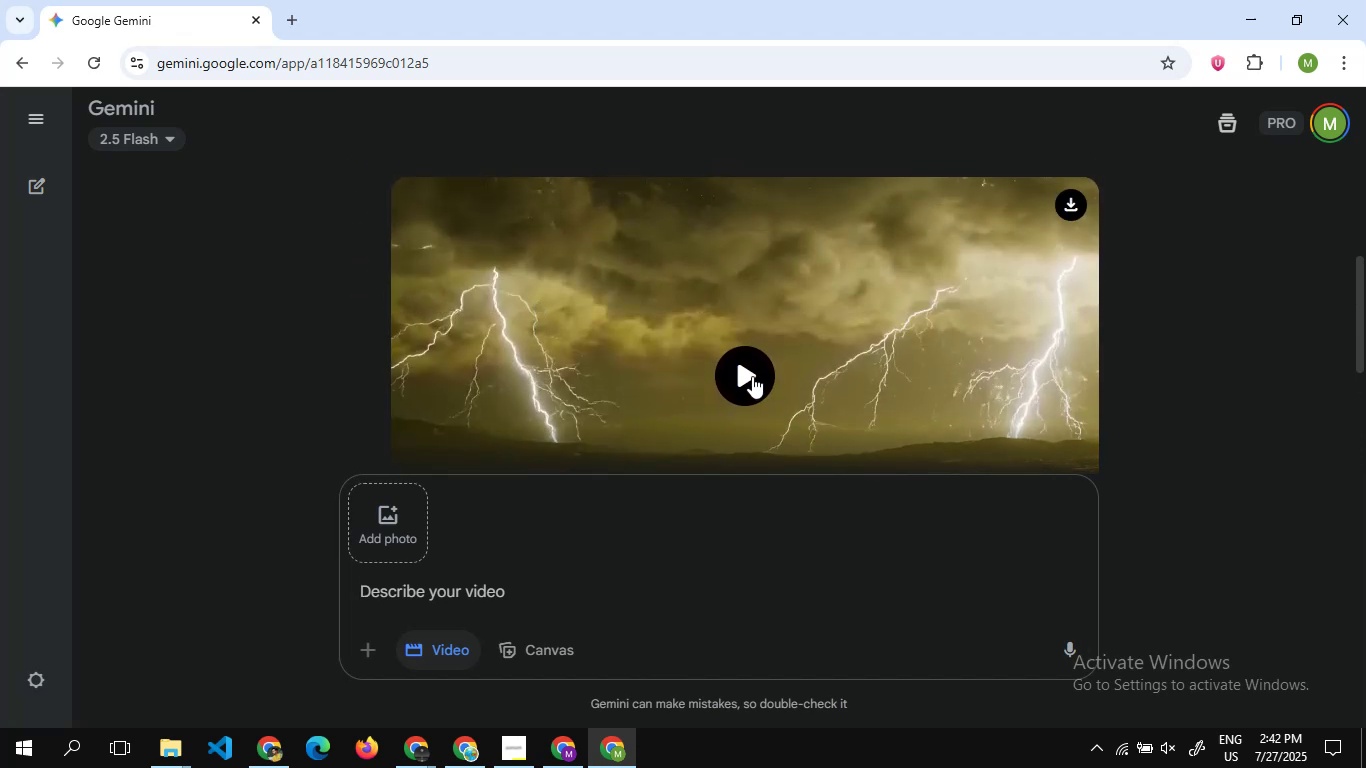 
left_click([752, 376])
 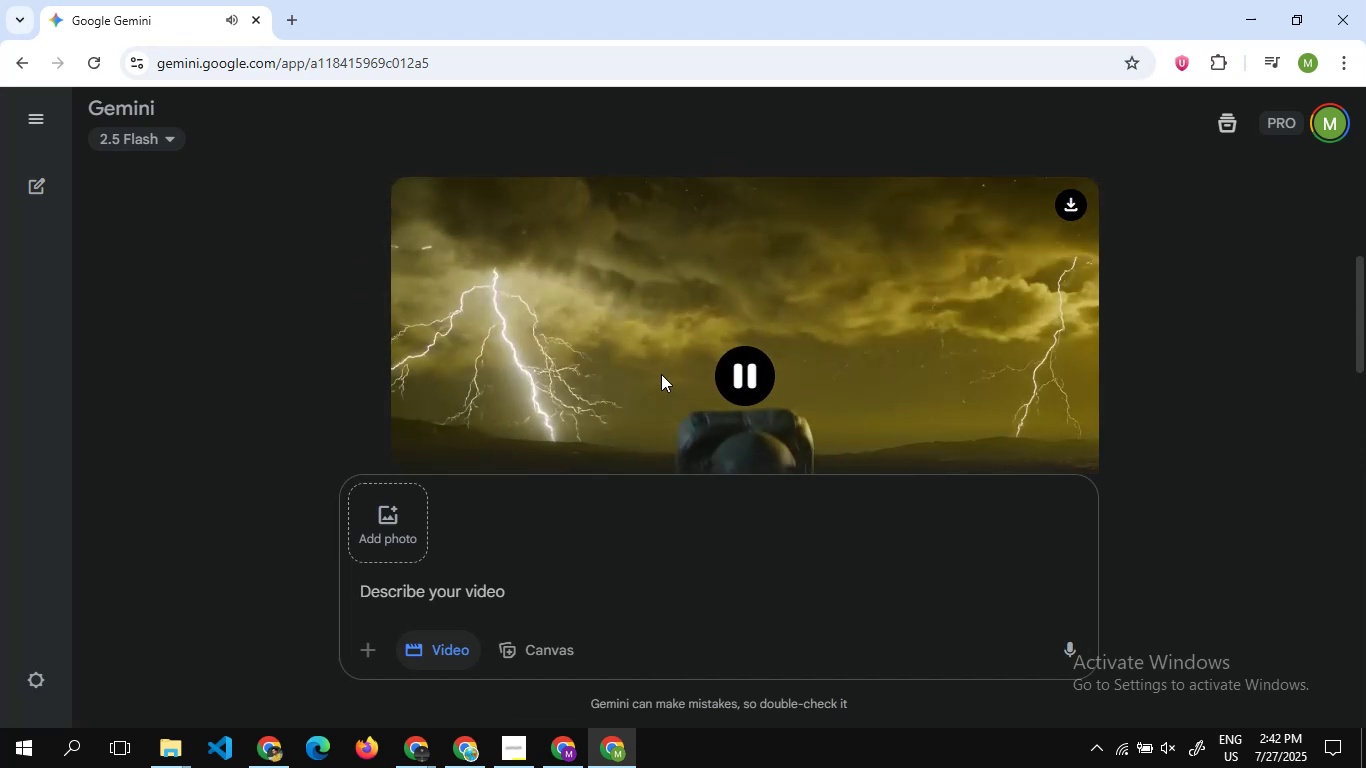 
scroll: coordinate [661, 374], scroll_direction: none, amount: 0.0
 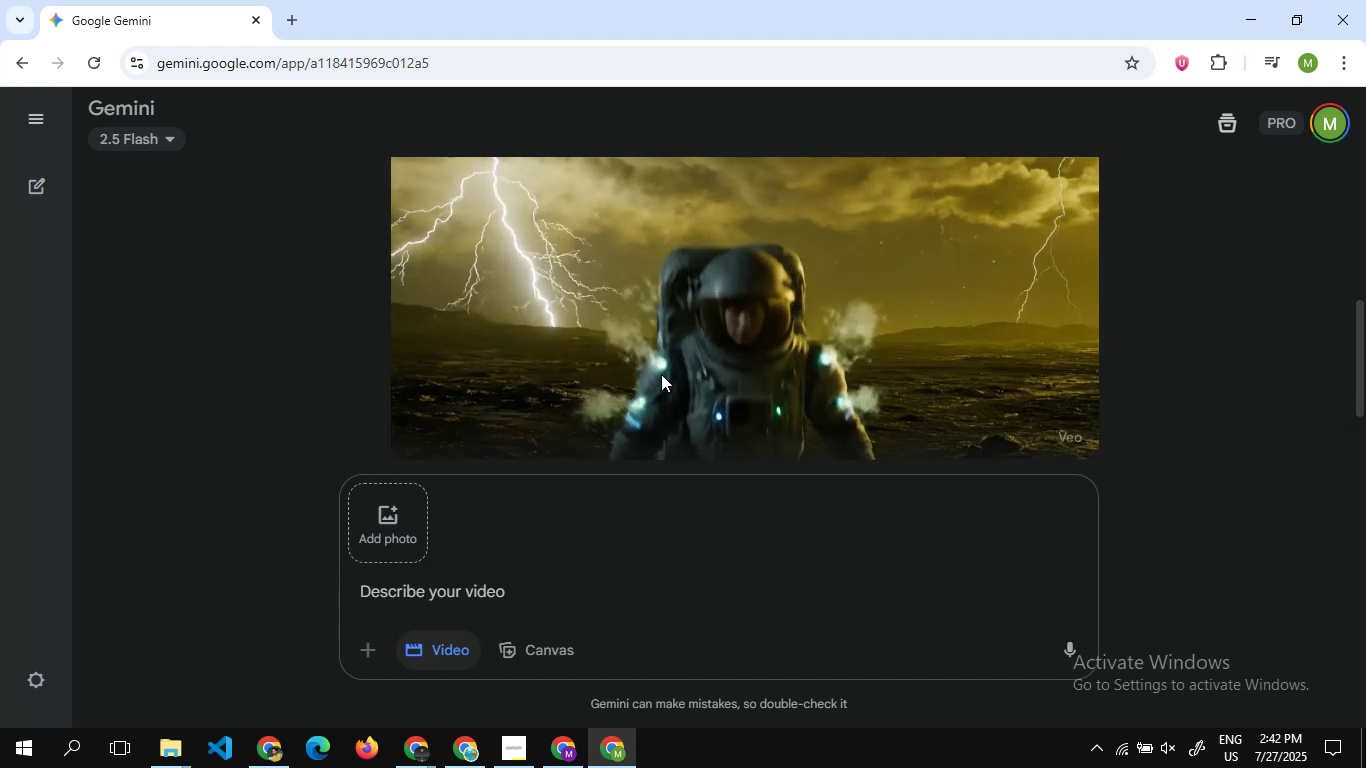 
wait(8.19)
 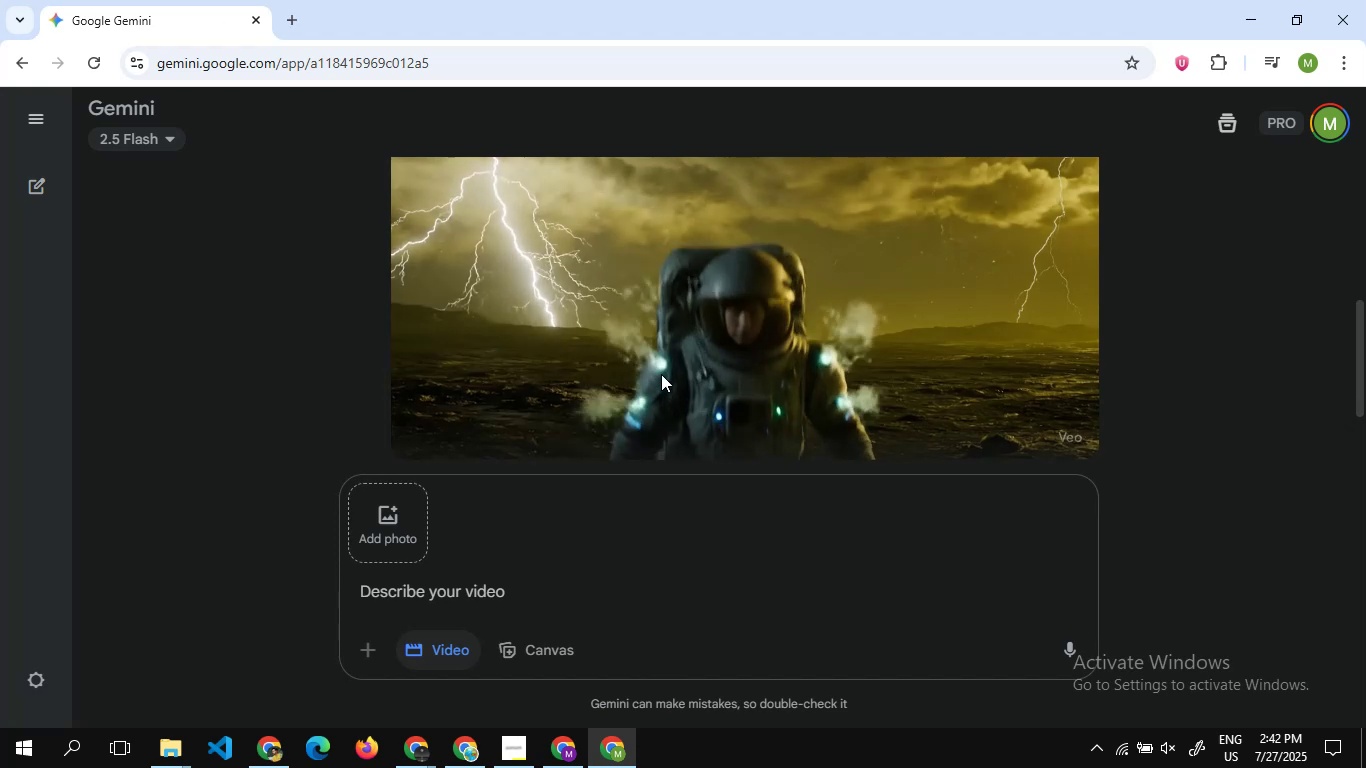 
scroll: coordinate [661, 374], scroll_direction: down, amount: 3.0
 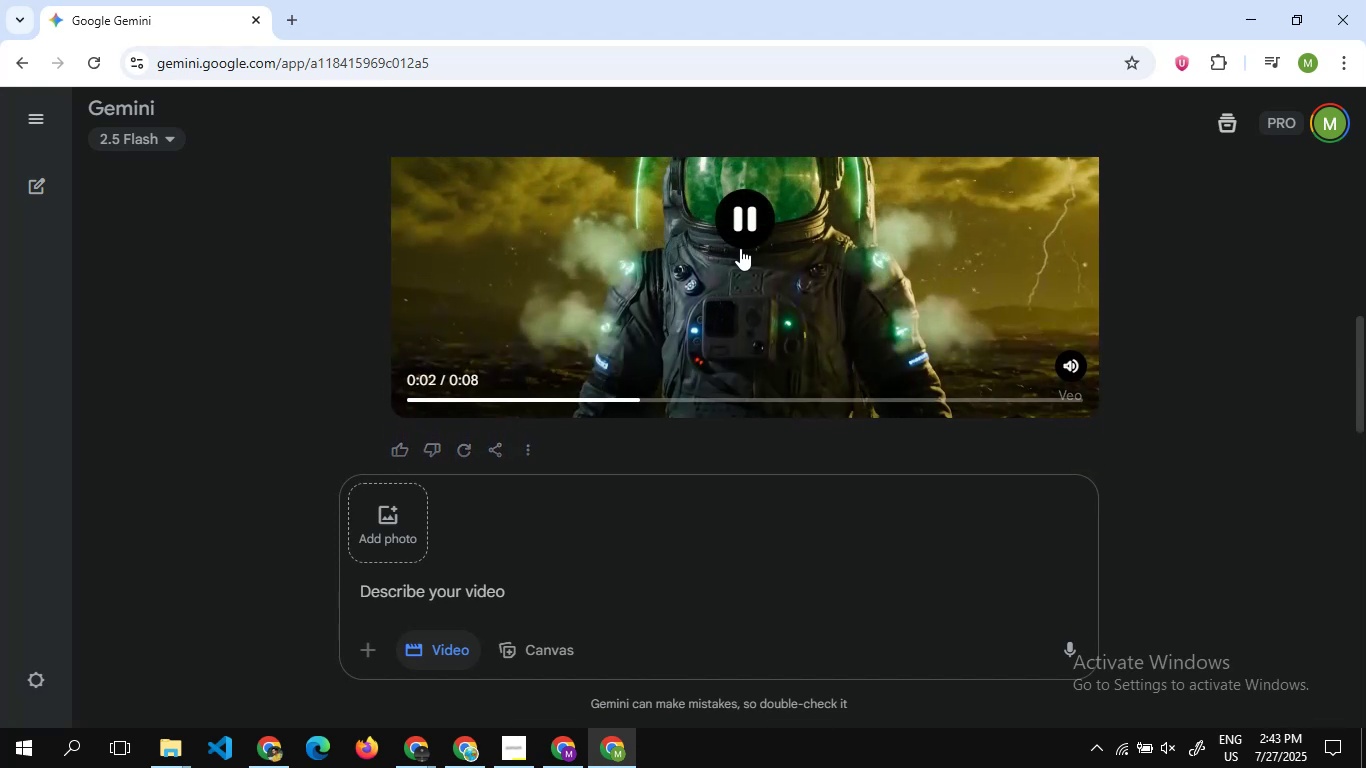 
scroll: coordinate [740, 248], scroll_direction: up, amount: 2.0
 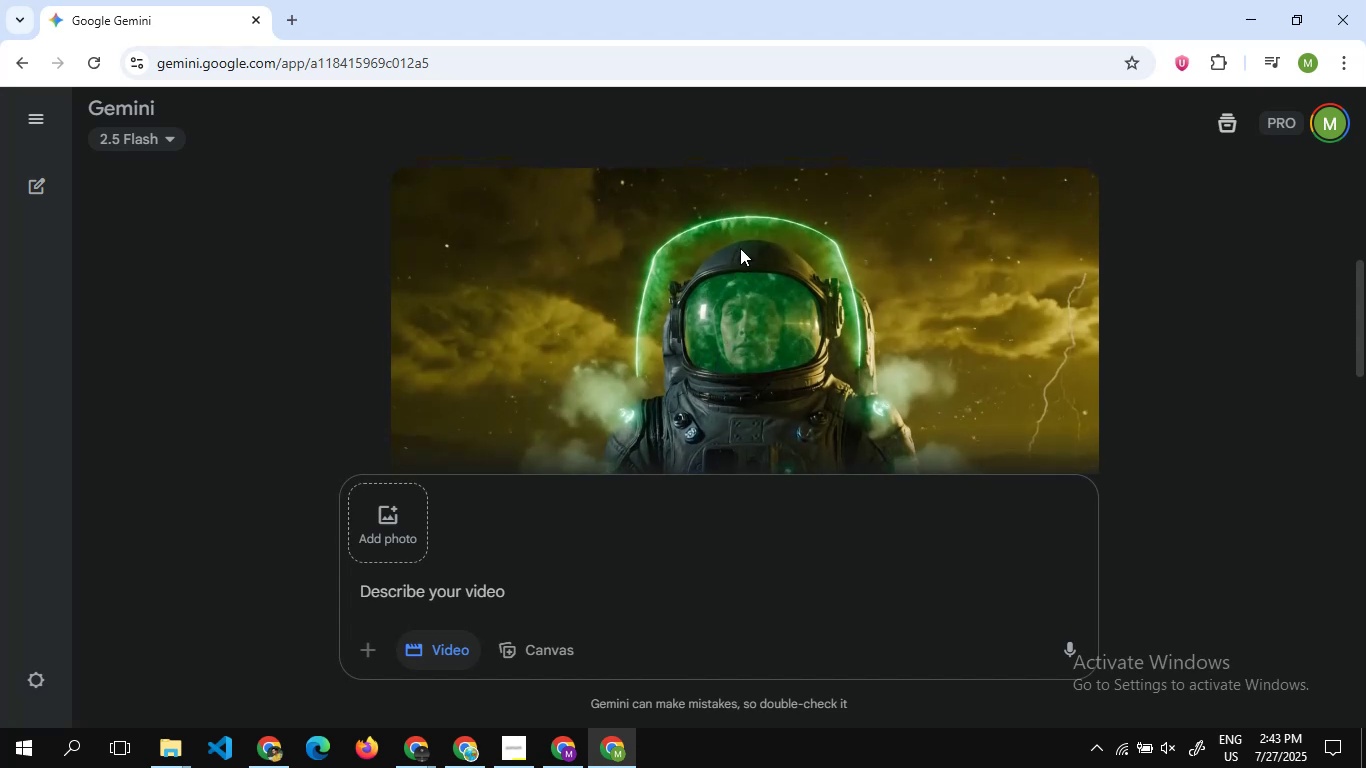 
scroll: coordinate [740, 248], scroll_direction: none, amount: 0.0
 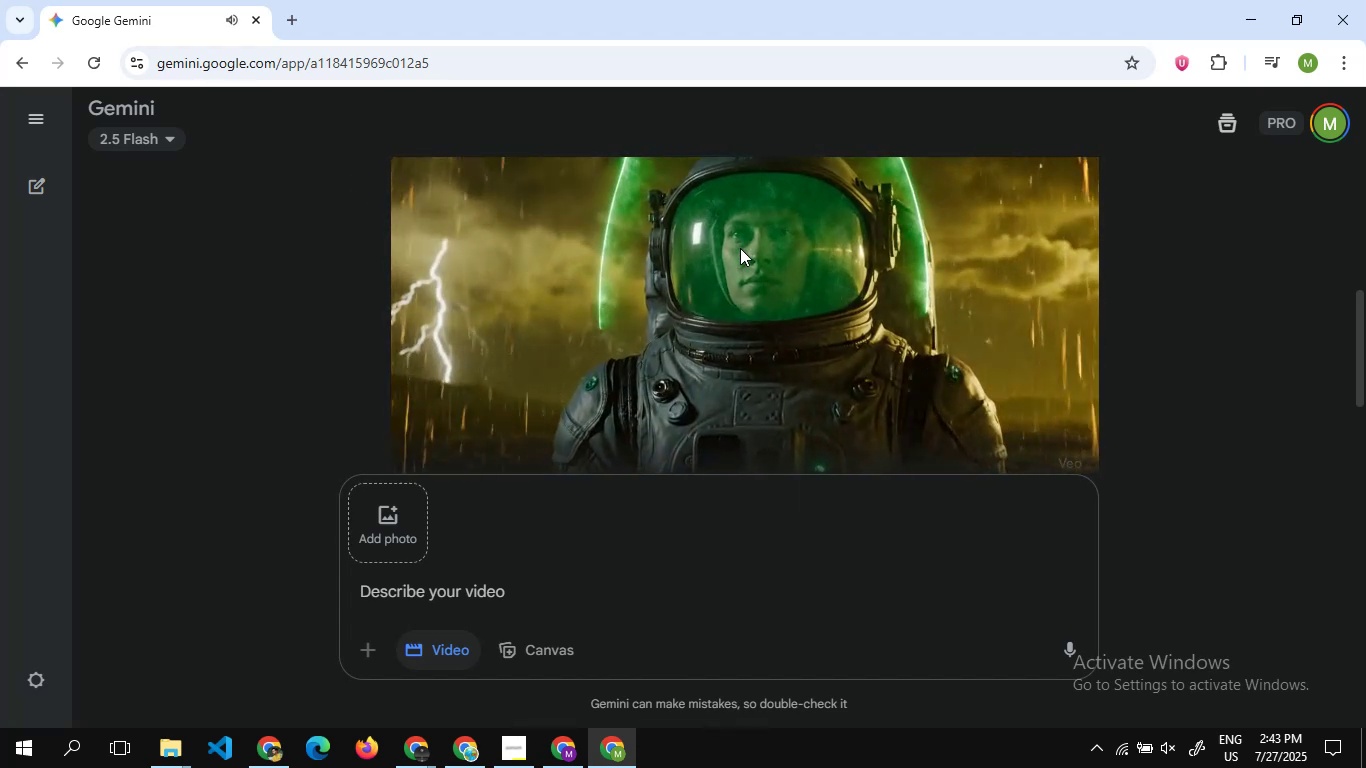 
scroll: coordinate [740, 248], scroll_direction: down, amount: 2.0
 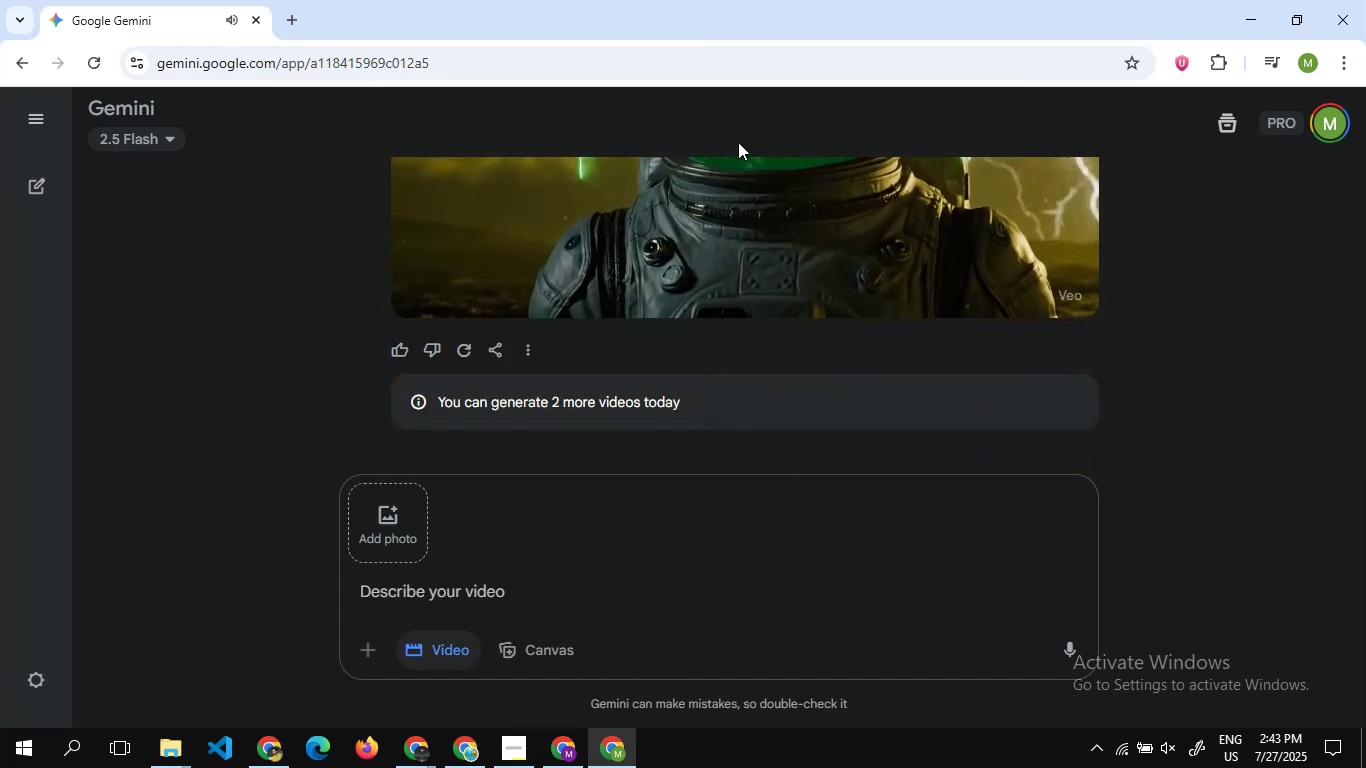 
scroll: coordinate [738, 142], scroll_direction: none, amount: 0.0
 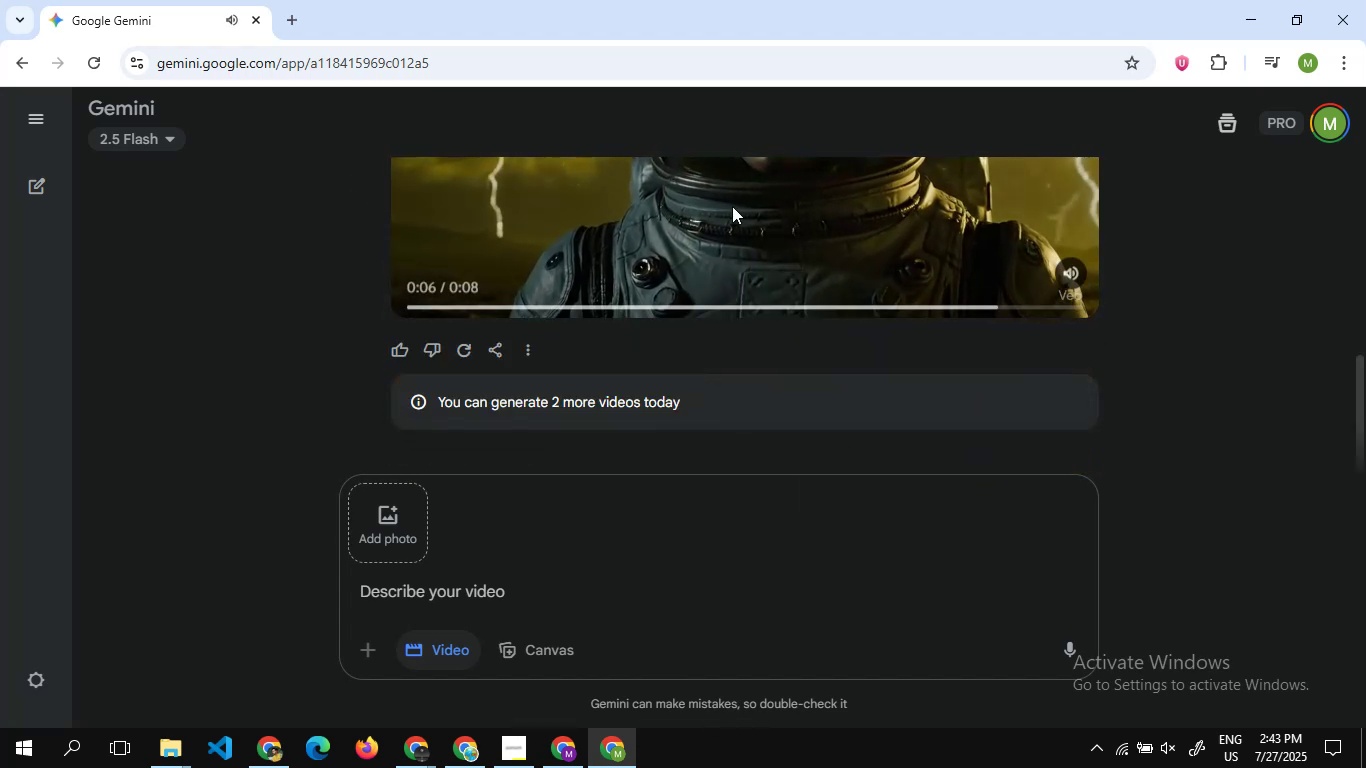 
scroll: coordinate [732, 208], scroll_direction: up, amount: 2.0
 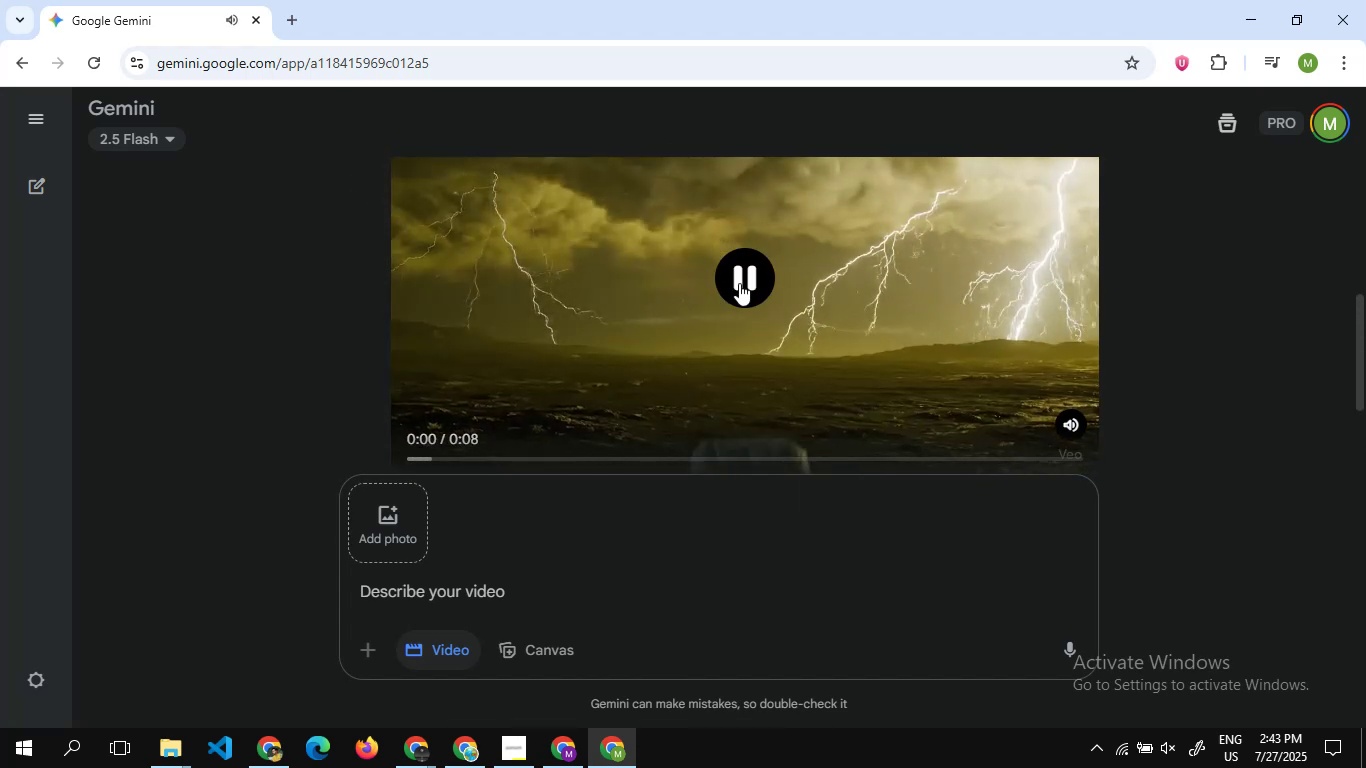 
left_click([739, 283])
 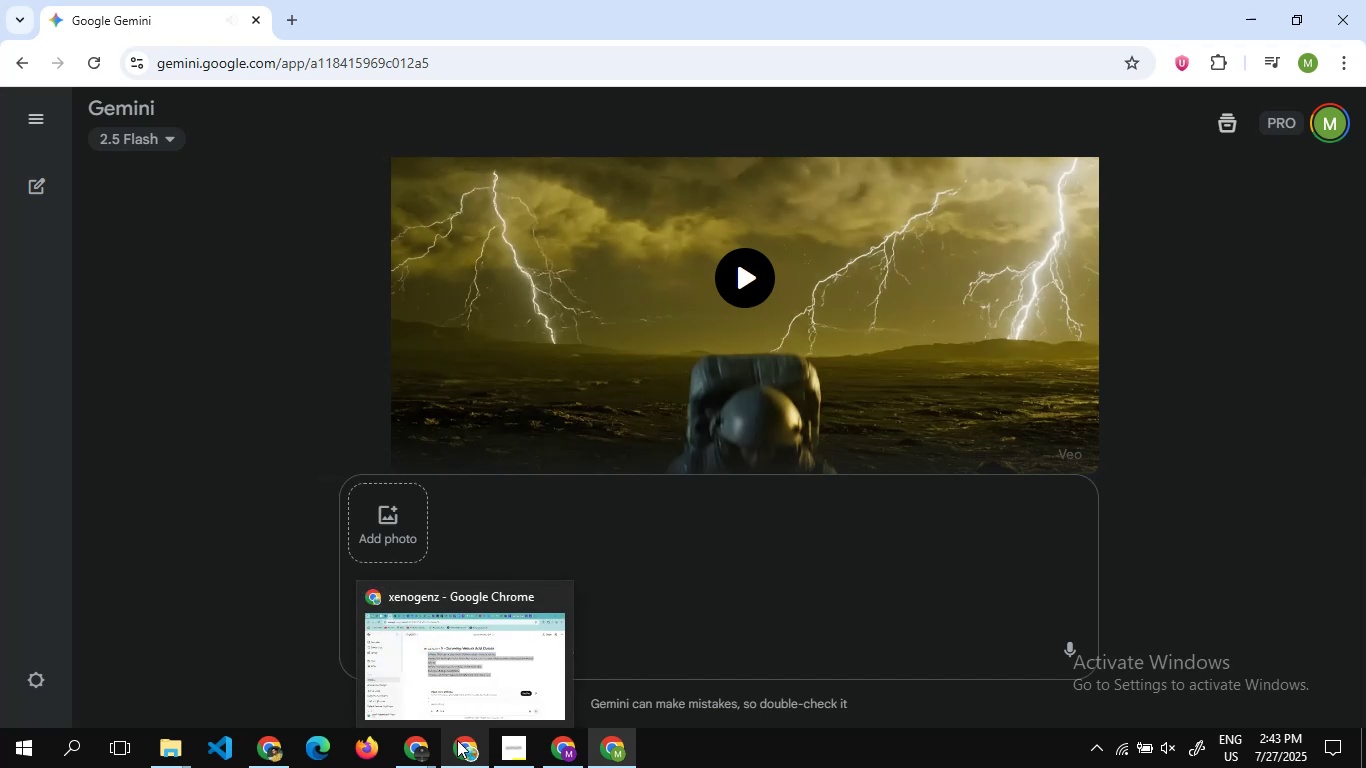 
left_click([456, 737])
 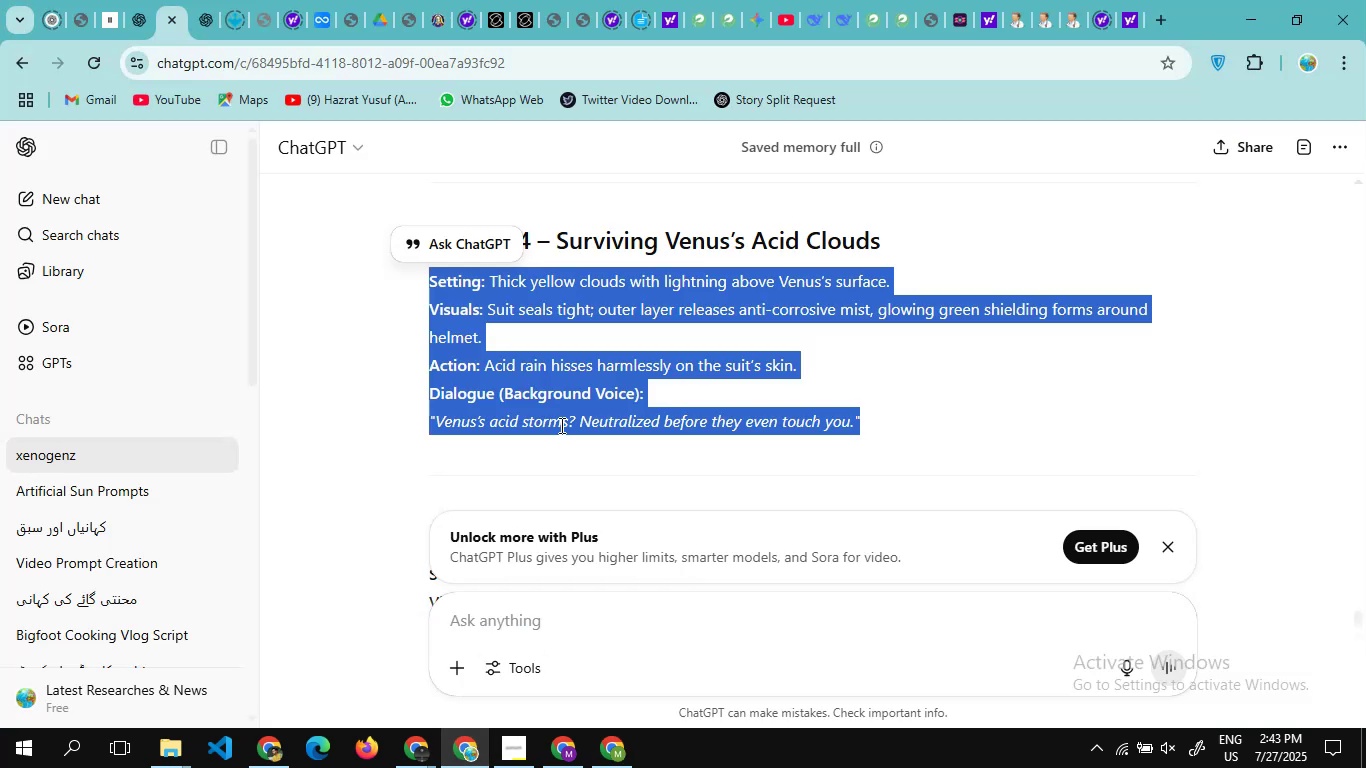 
scroll: coordinate [560, 425], scroll_direction: down, amount: 2.0
 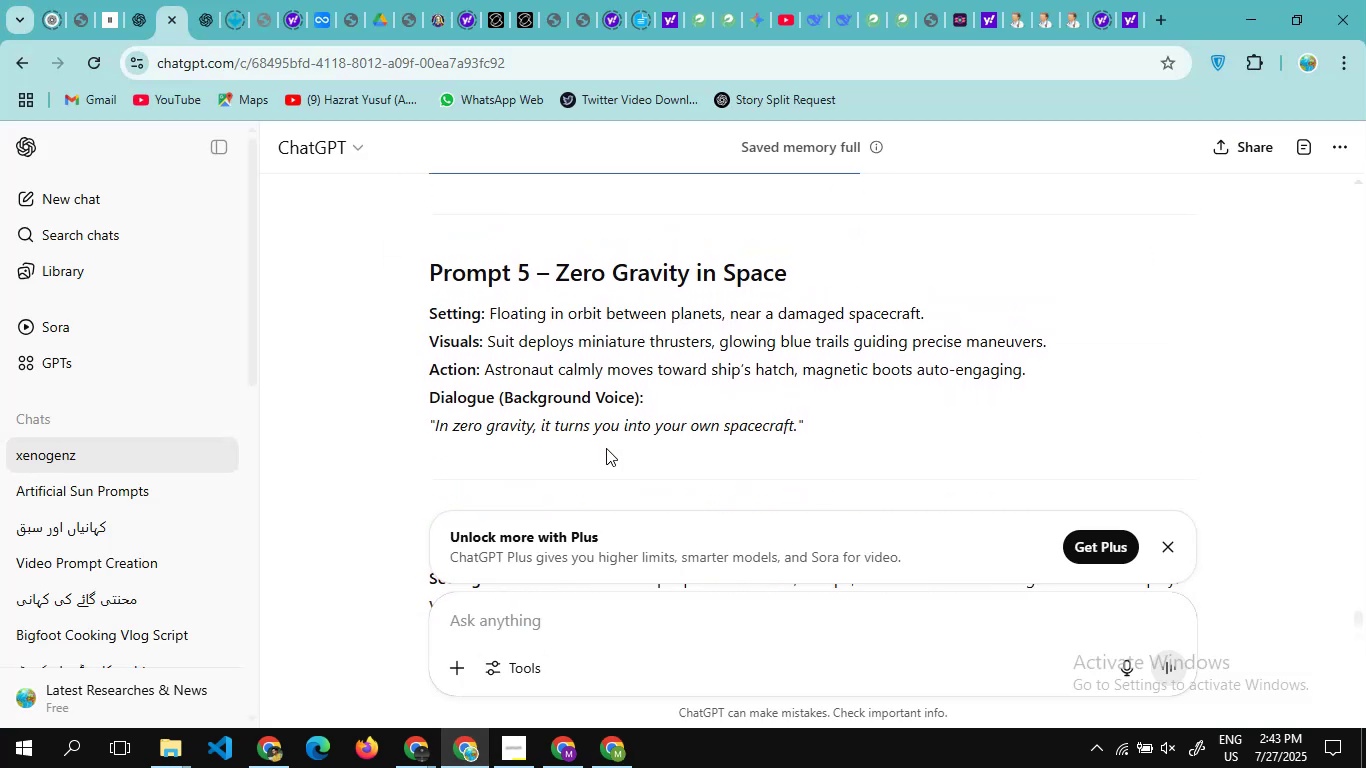 
left_click_drag(start_coordinate=[606, 448], to_coordinate=[427, 311])
 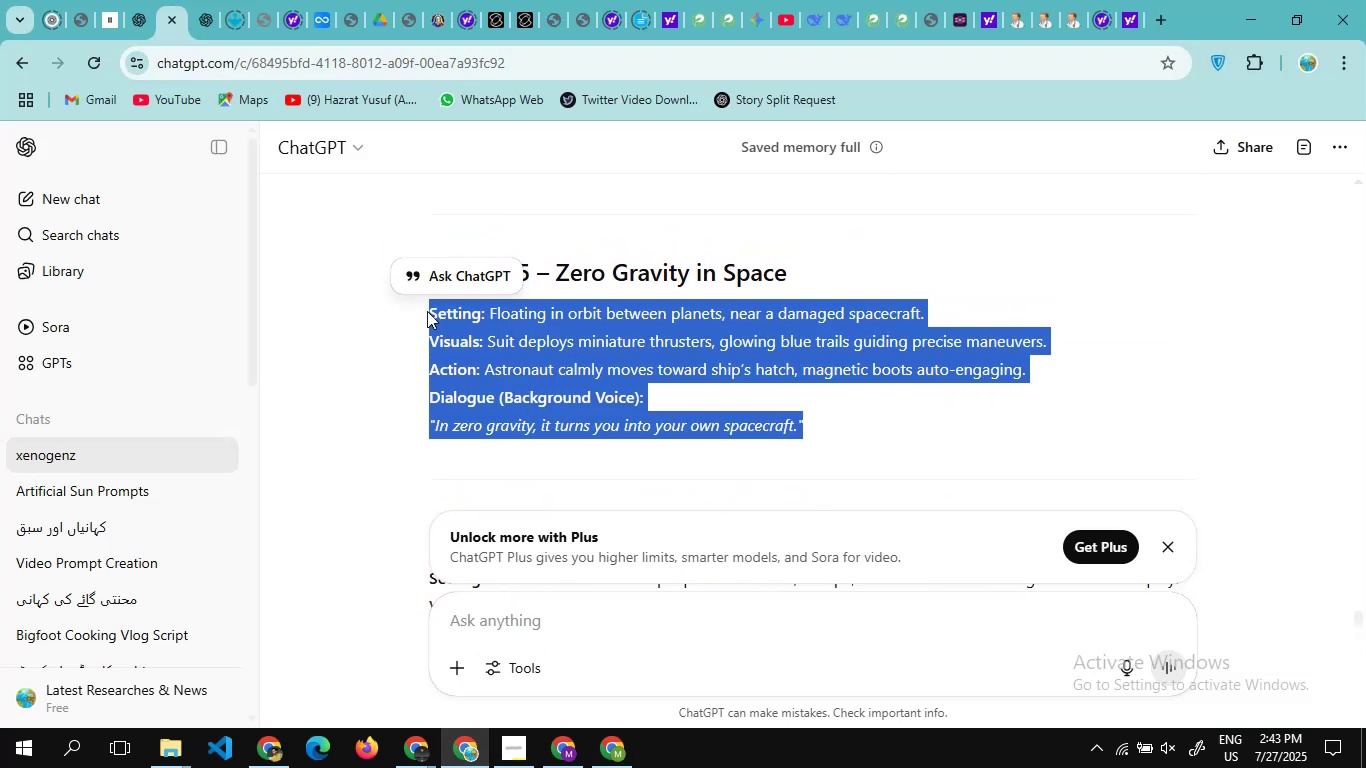 
key(Control+C)
 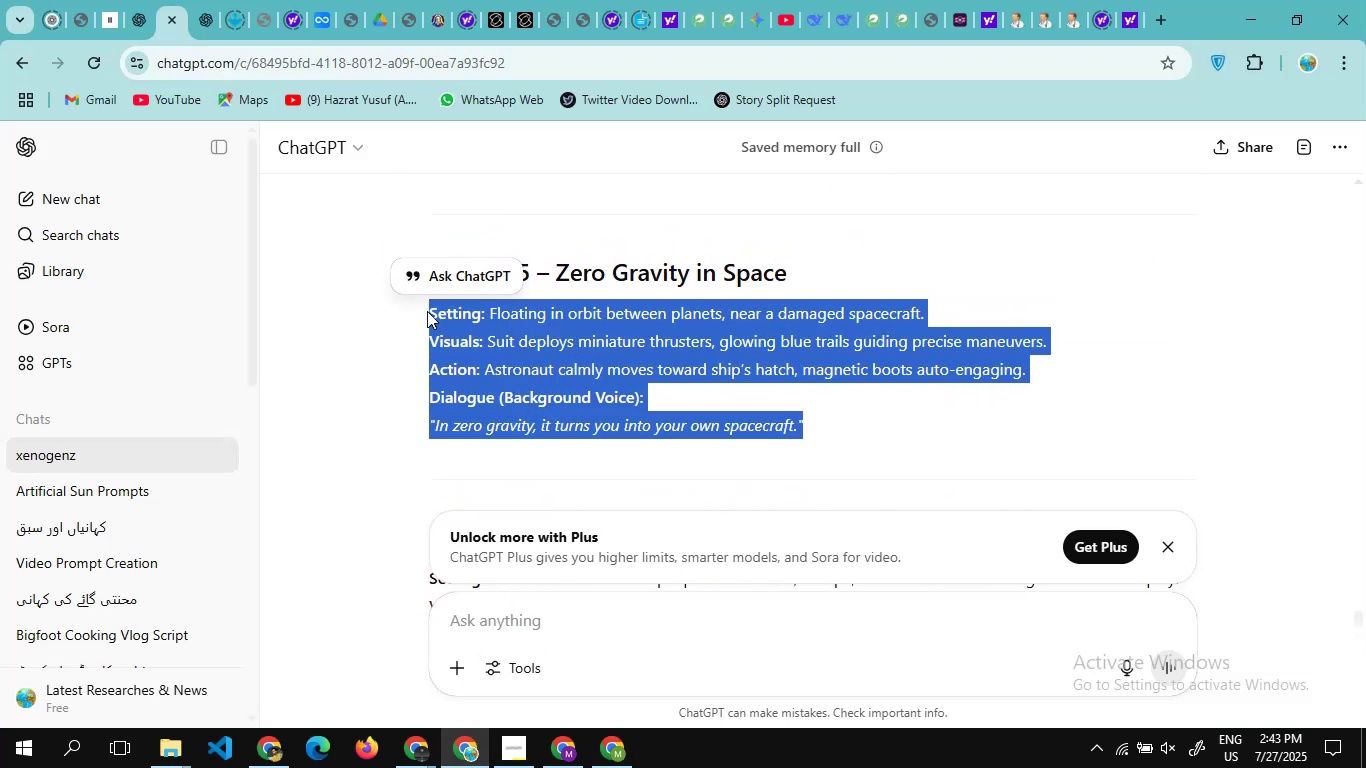 
hold_key(key=AltLeft, duration=0.45)
 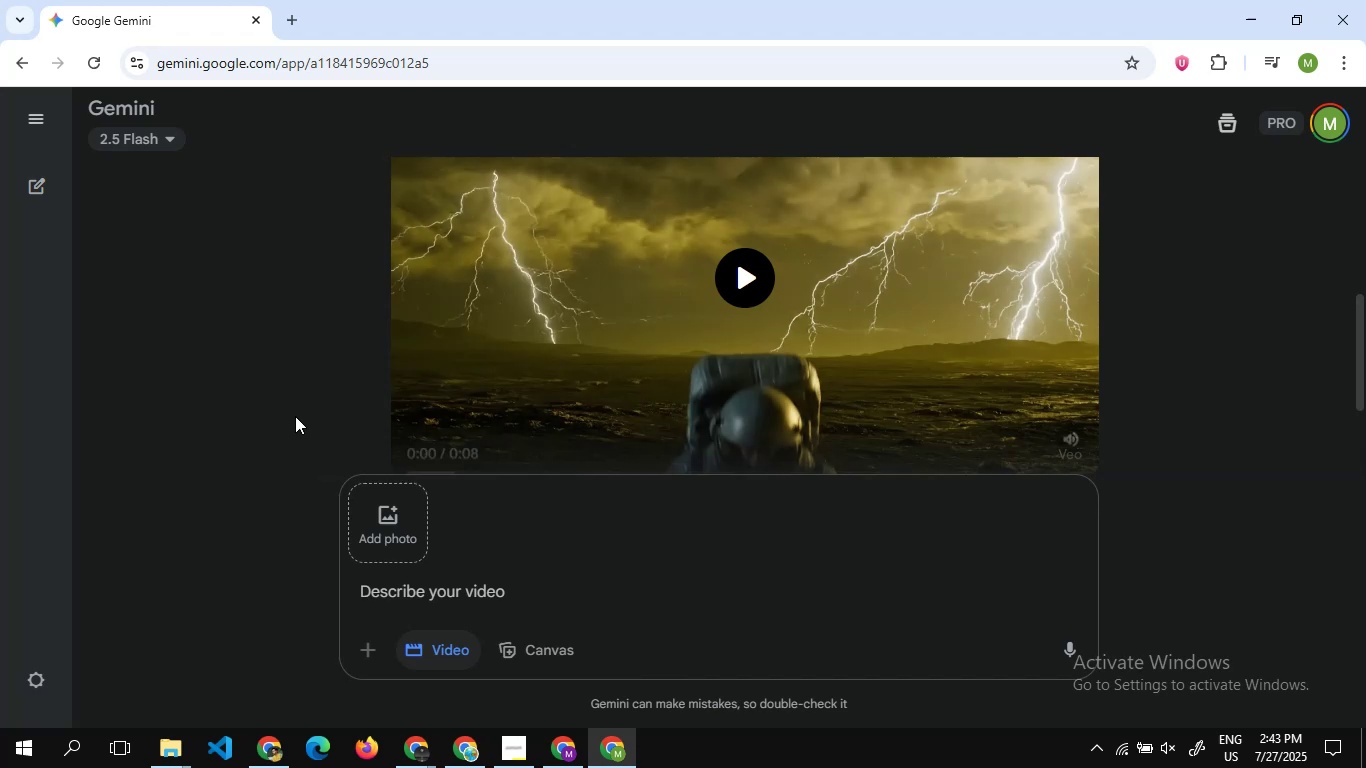 
hold_key(key=Tab, duration=0.33)
 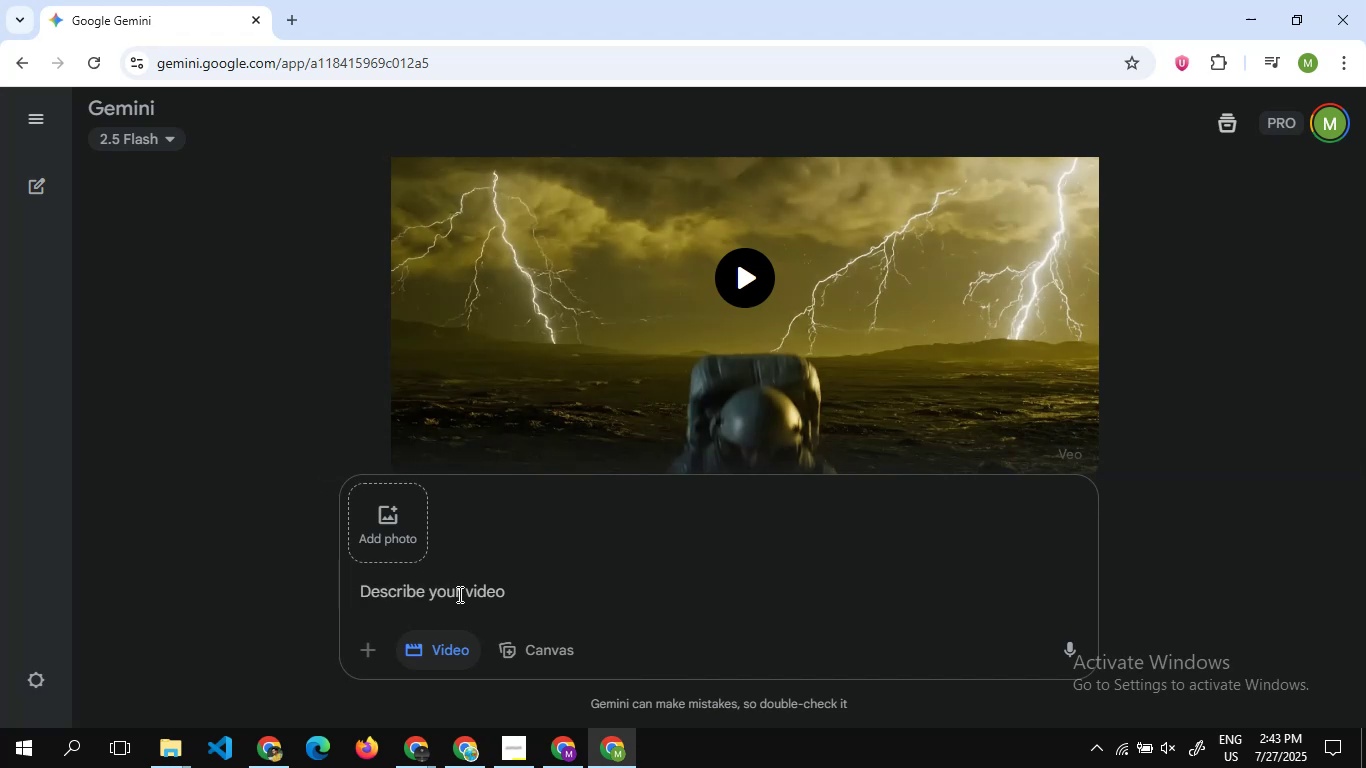 
left_click([459, 594])
 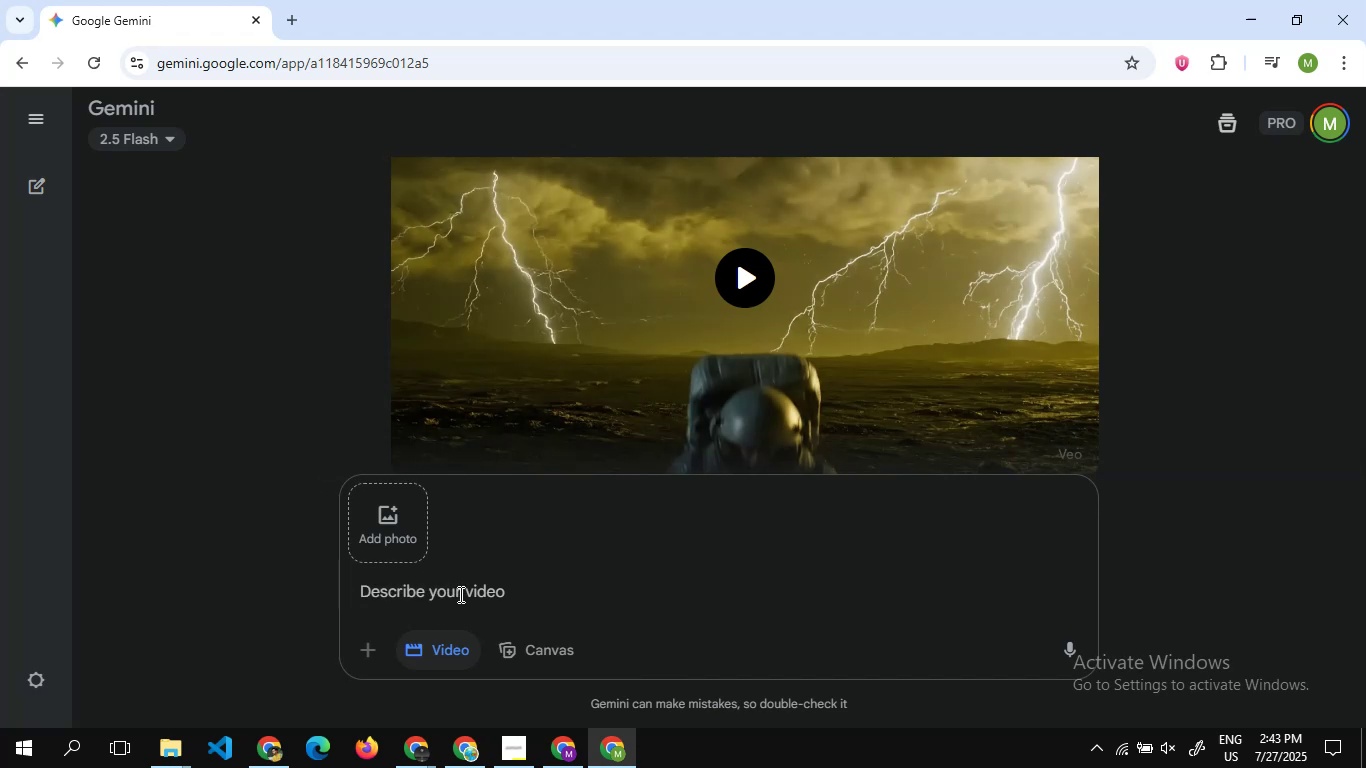 
key(Control+V)
 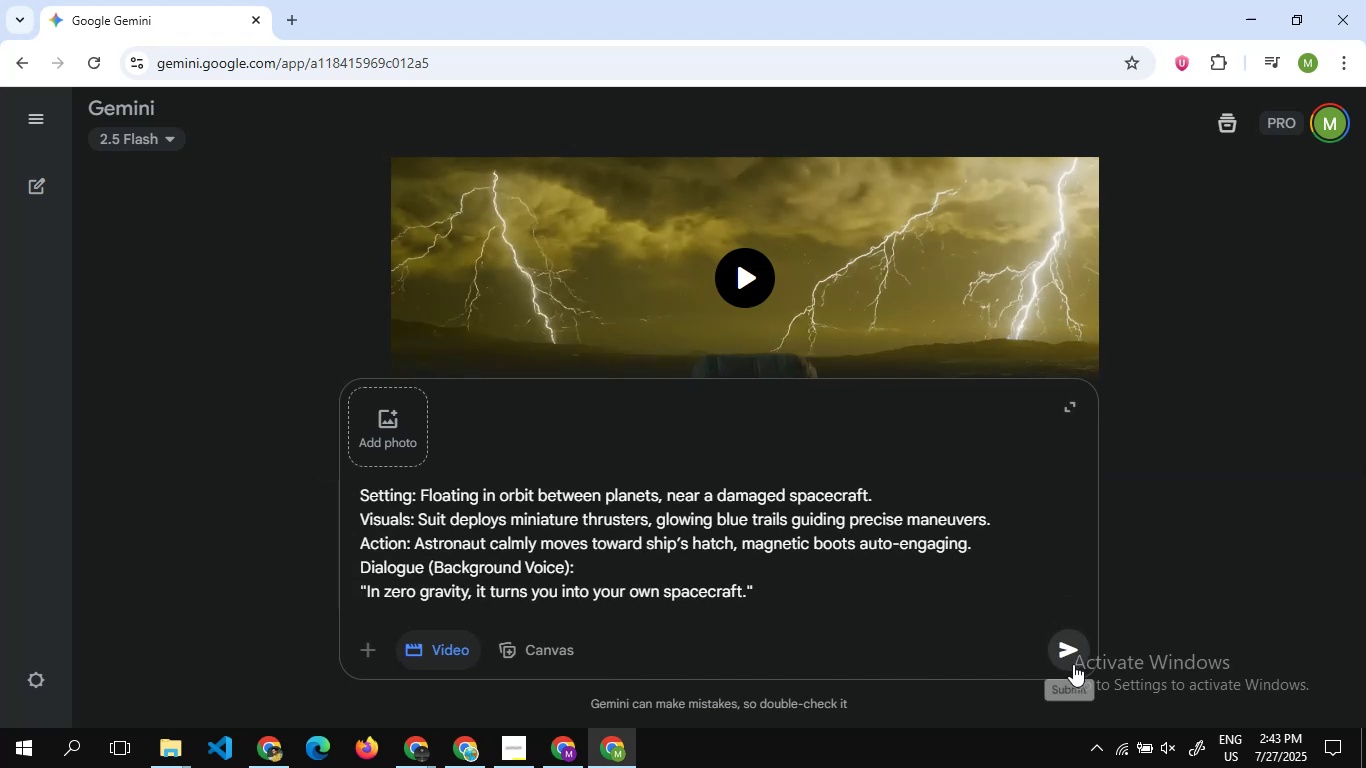 
left_click([1072, 655])
 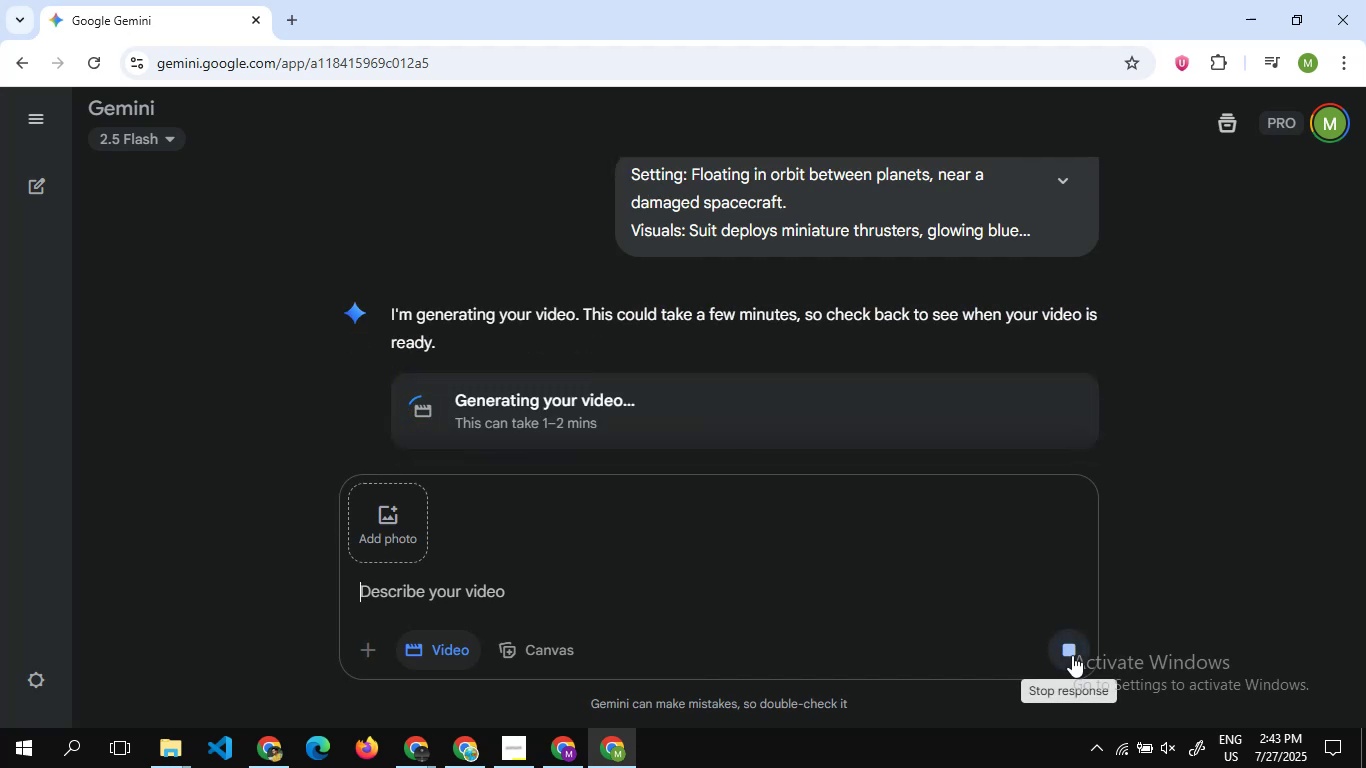 
wait(13.81)
 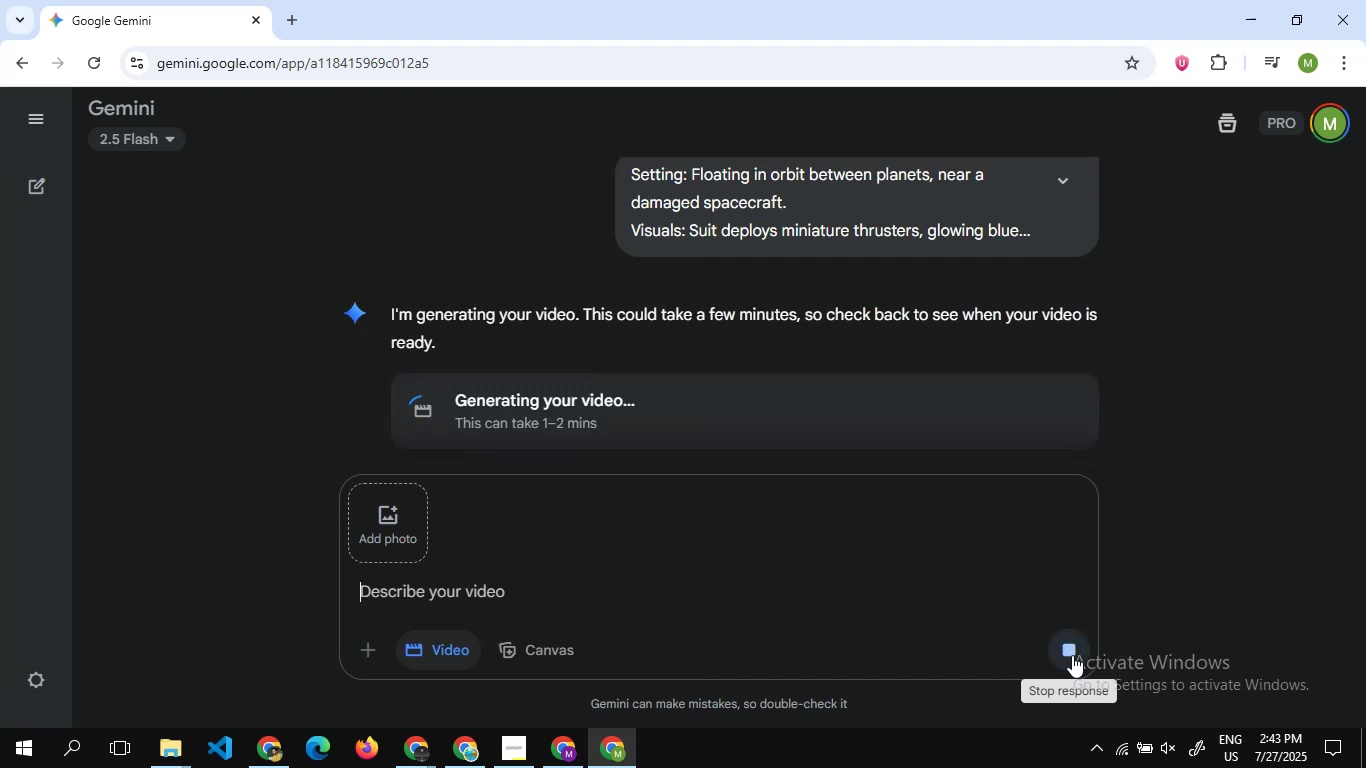 
scroll: coordinate [839, 414], scroll_direction: down, amount: 17.0
 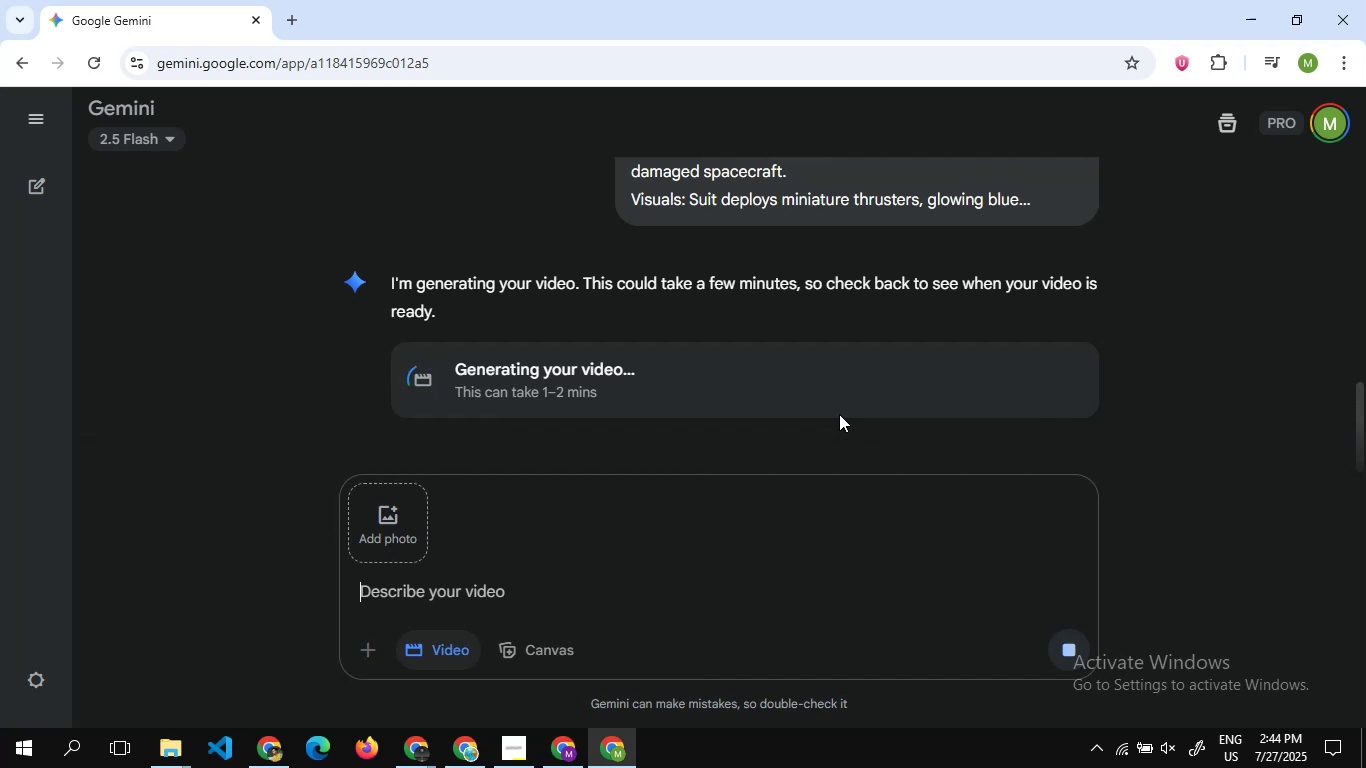 
wait(25.98)
 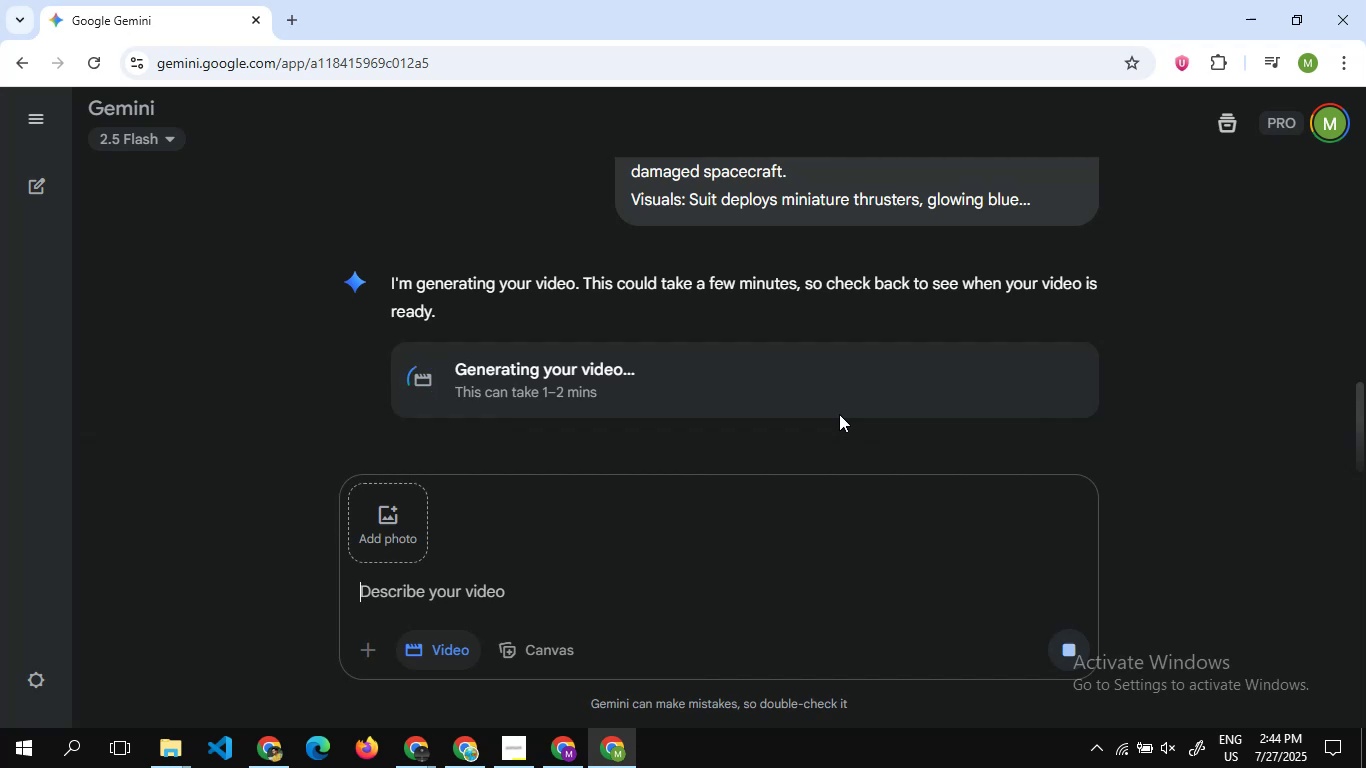 
scroll: coordinate [743, 384], scroll_direction: up, amount: 7.0
 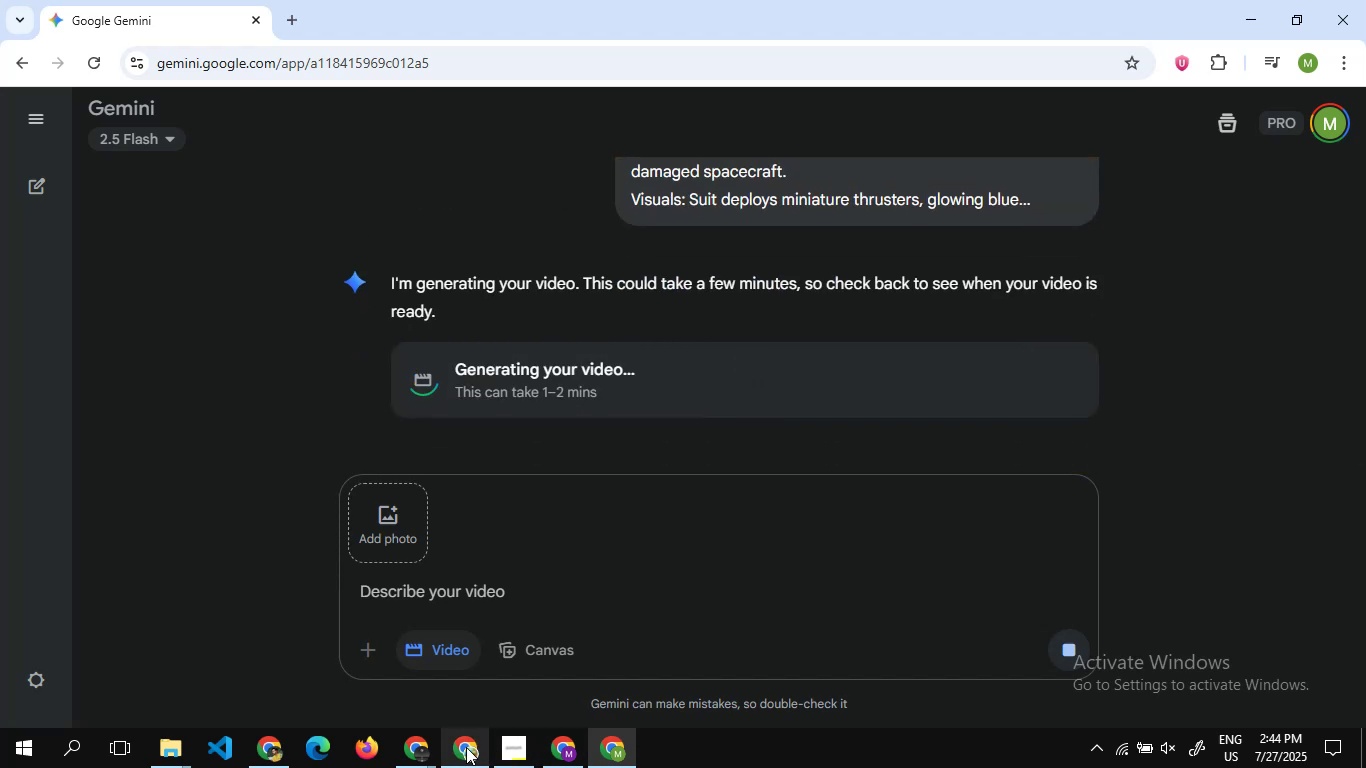 
left_click([466, 747])
 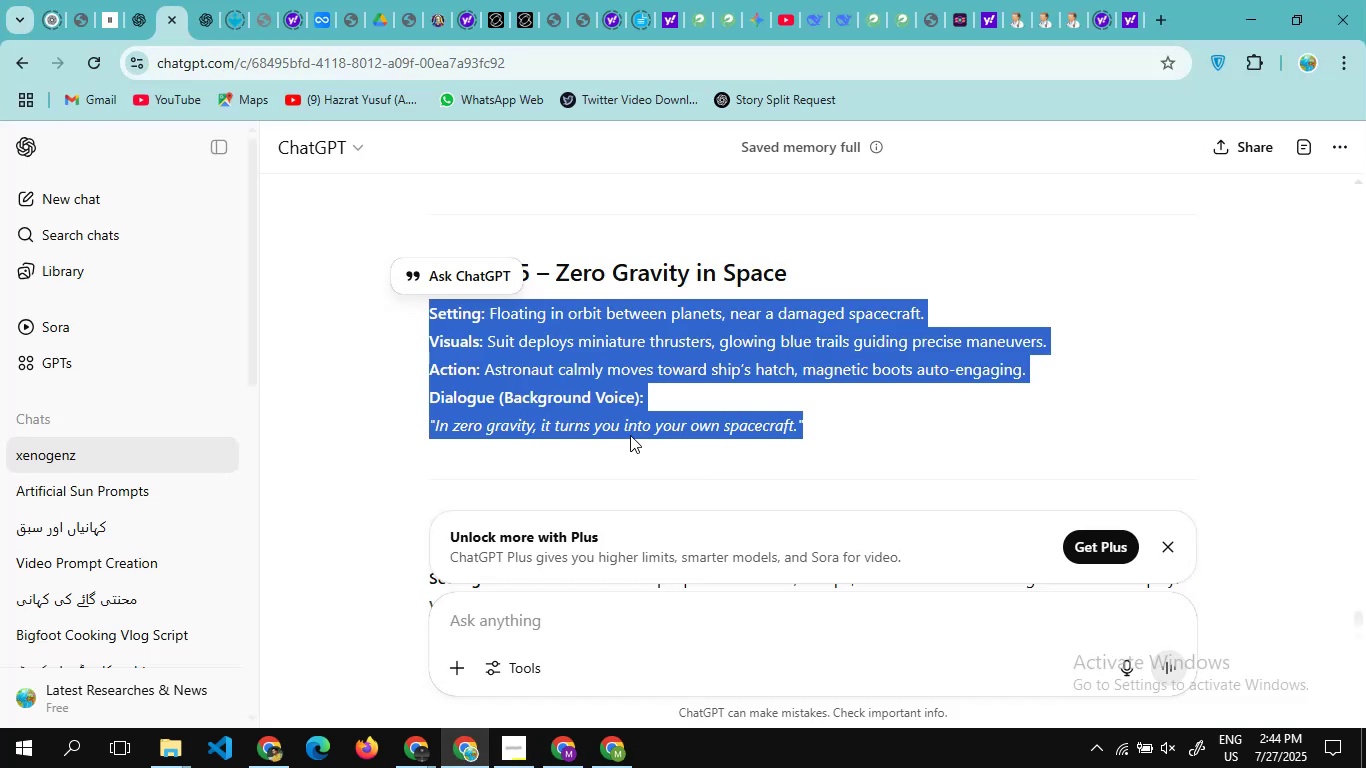 
scroll: coordinate [630, 435], scroll_direction: down, amount: 2.0
 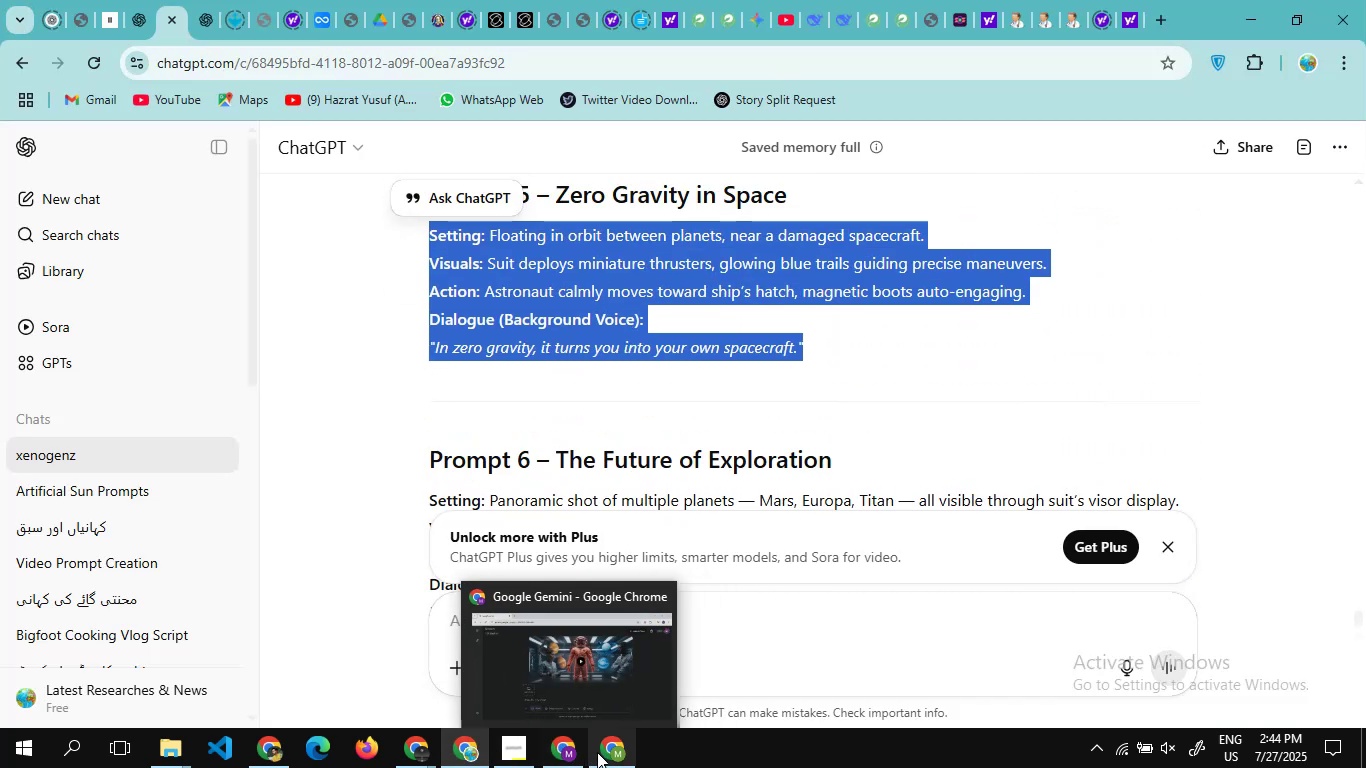 
left_click([599, 752])
 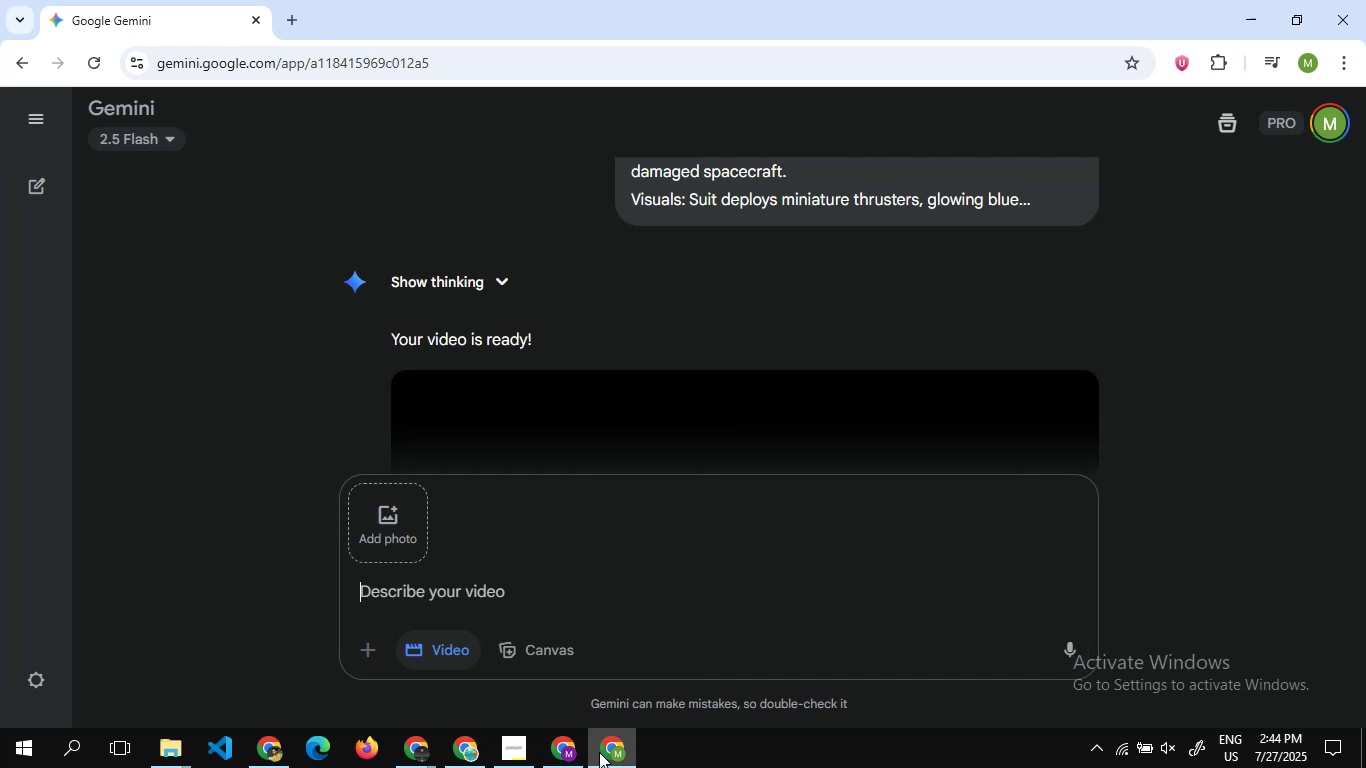 
wait(26.32)
 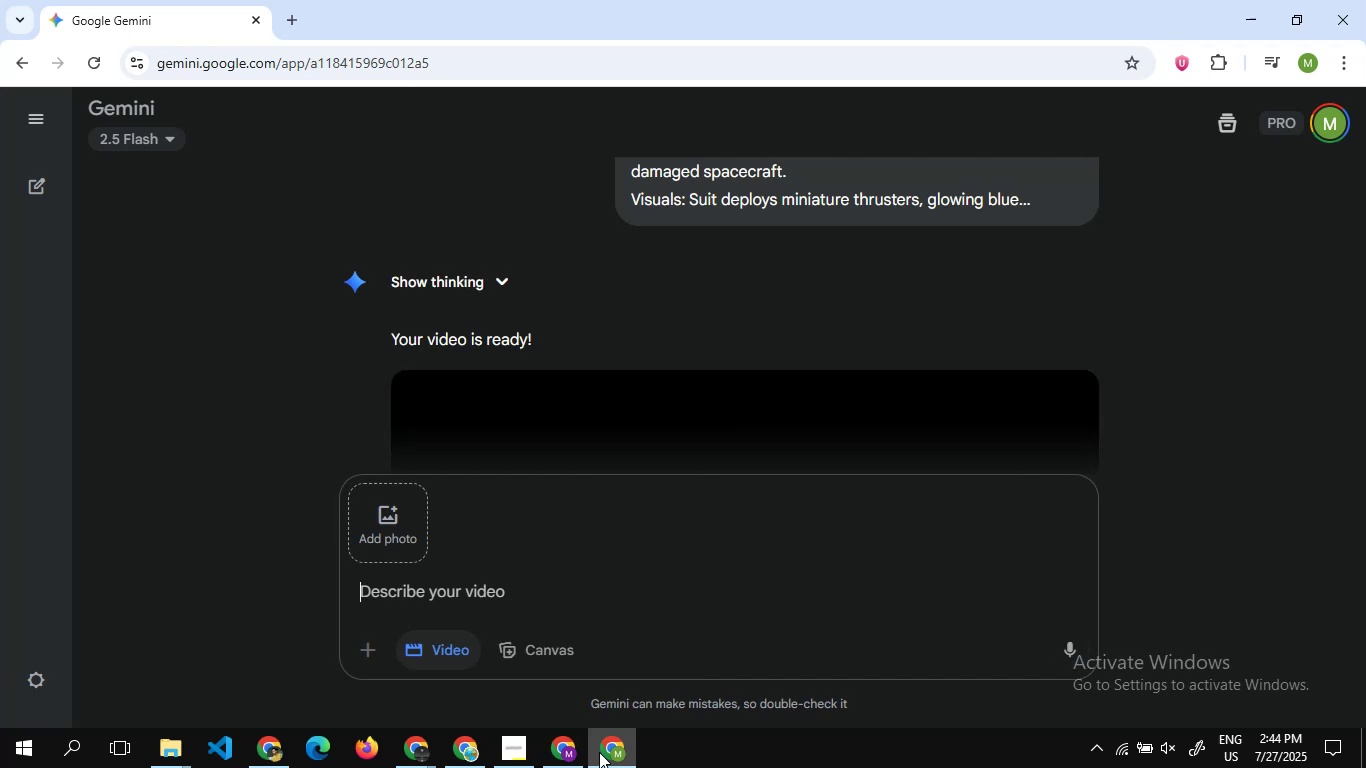 
scroll: coordinate [887, 356], scroll_direction: down, amount: 2.0
 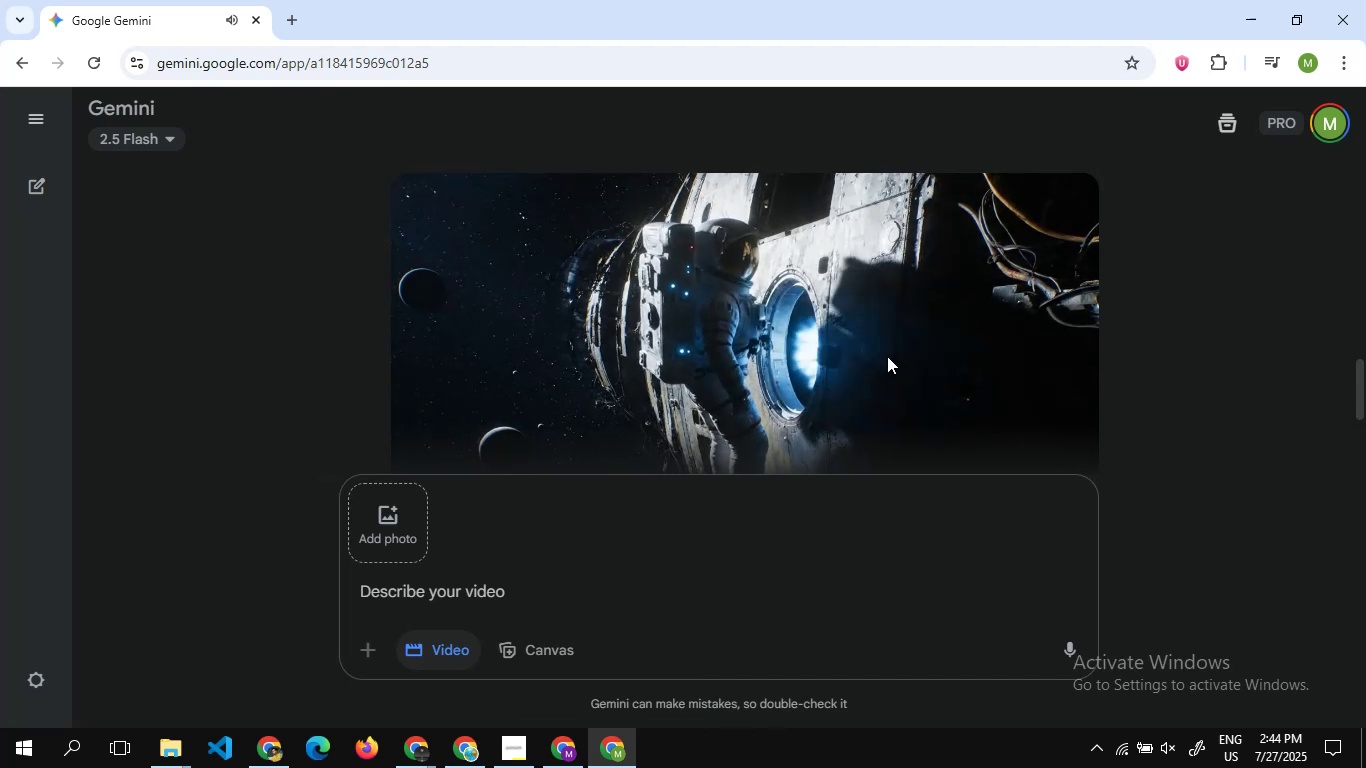 
double_click([887, 356])
 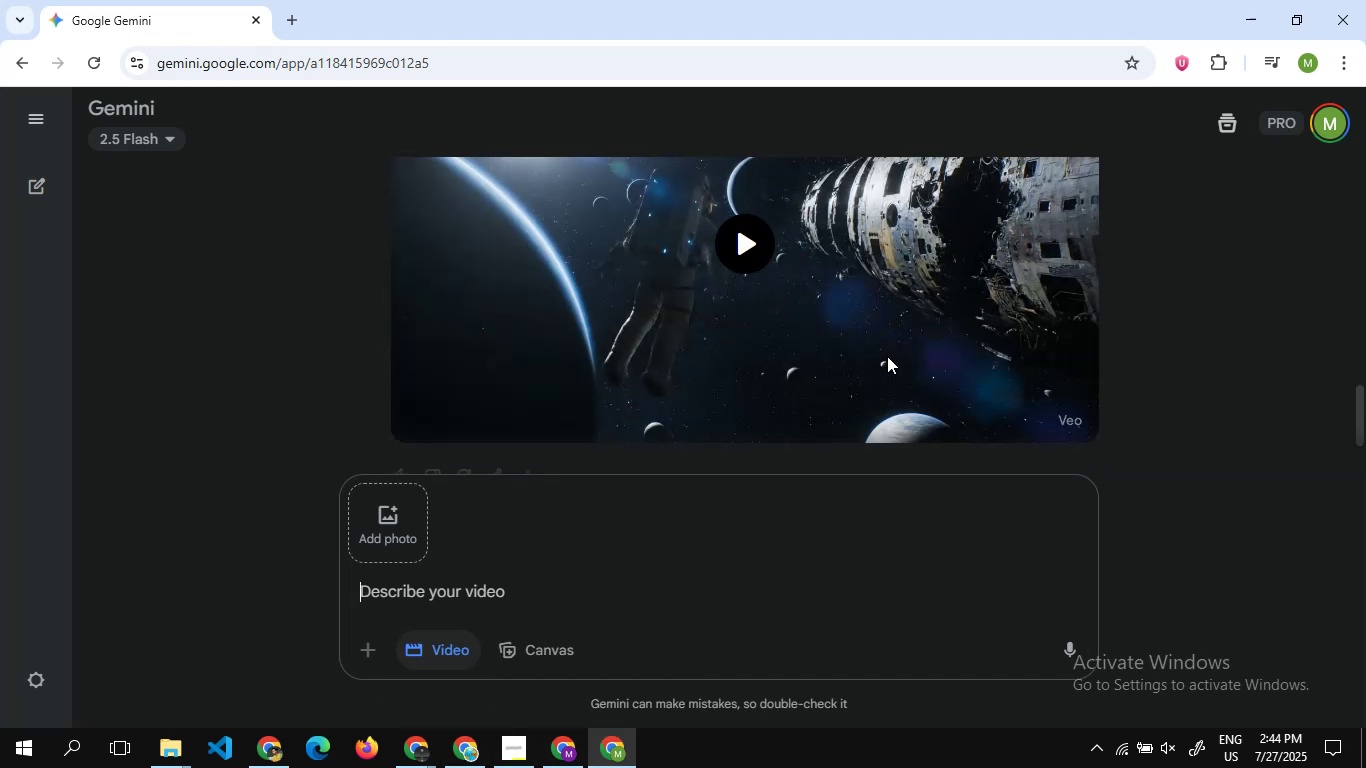 
triple_click([887, 356])
 